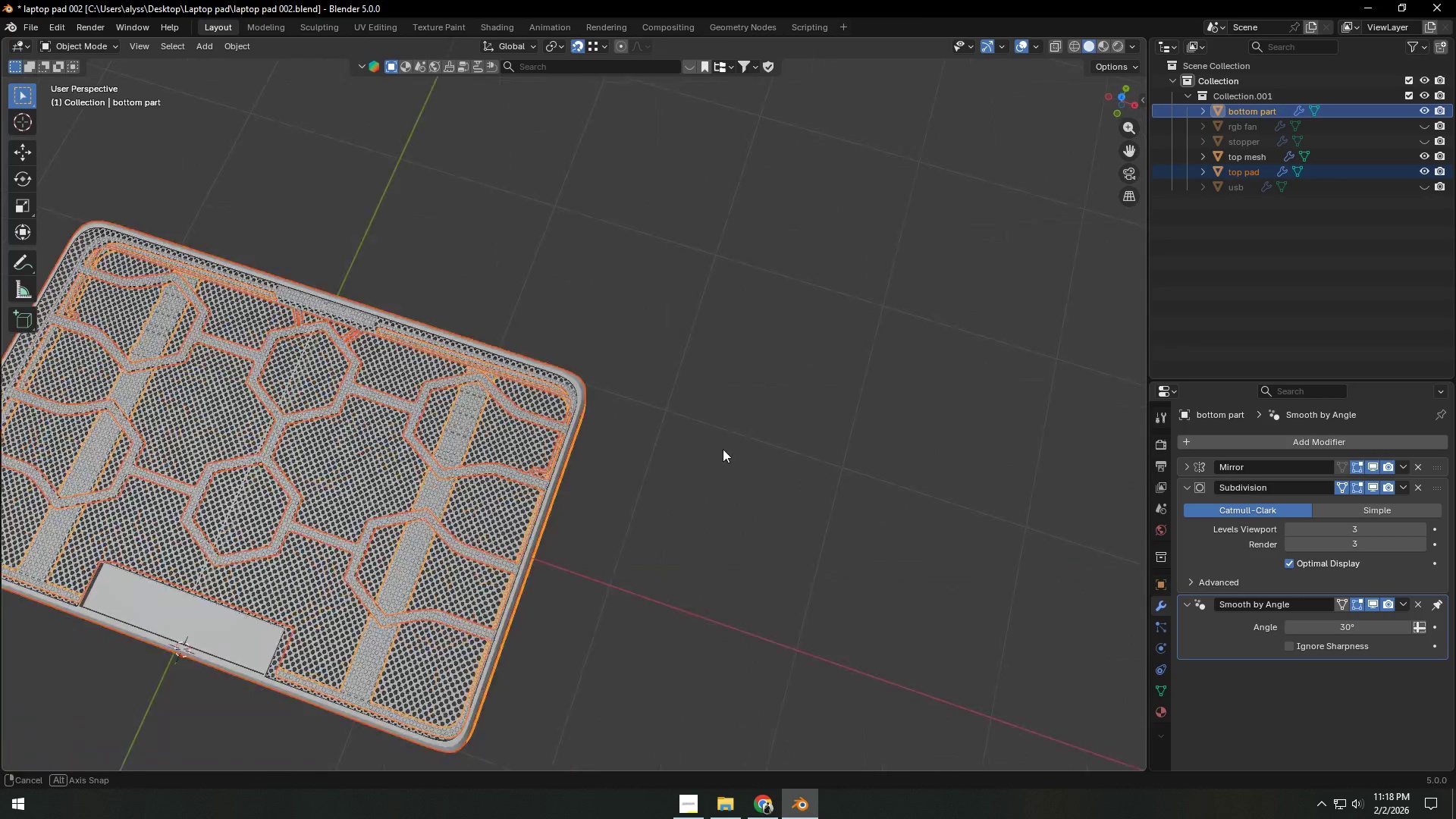 
scroll: coordinate [864, 449], scroll_direction: up, amount: 4.0
 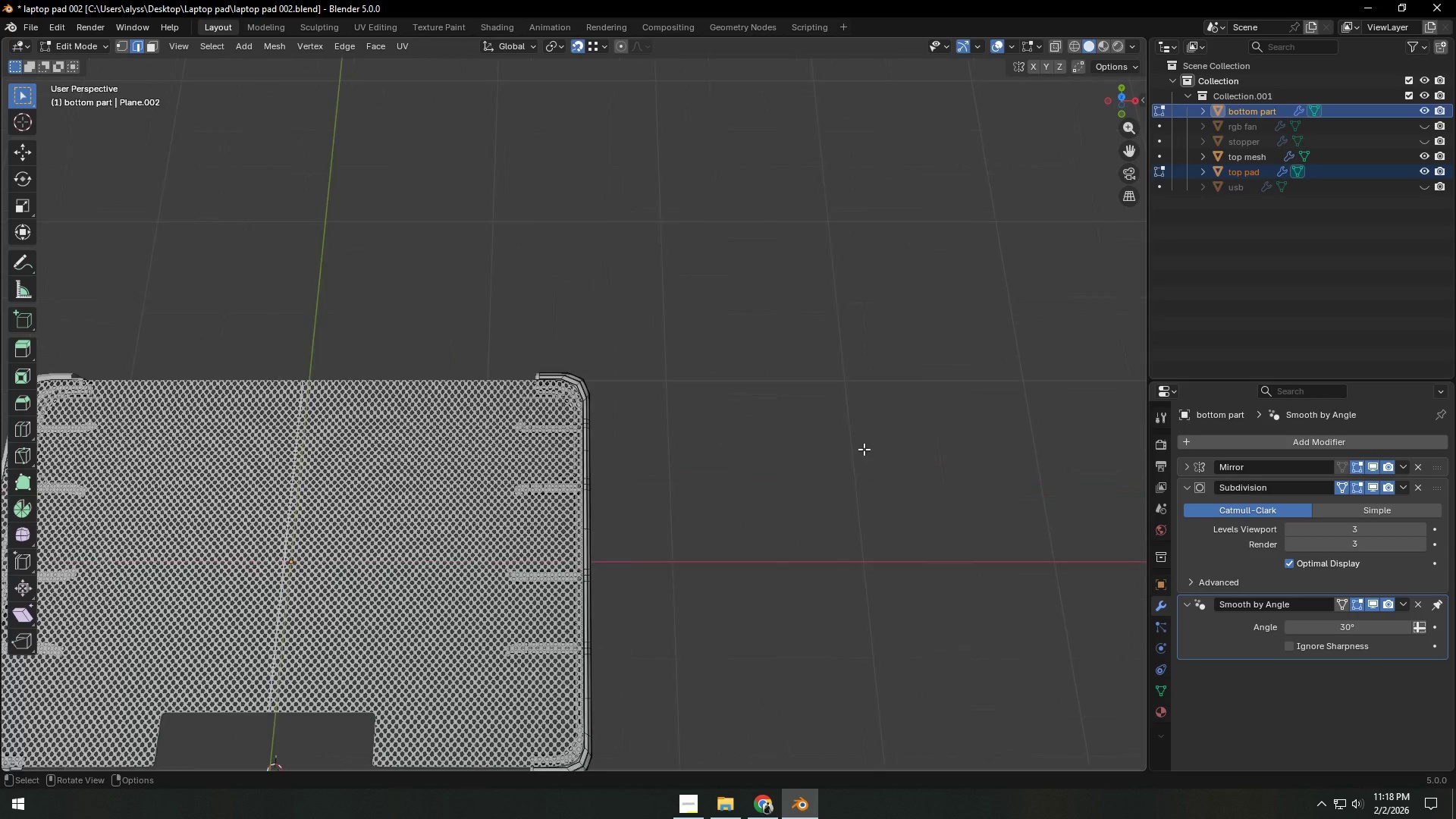 
left_click([714, 436])
 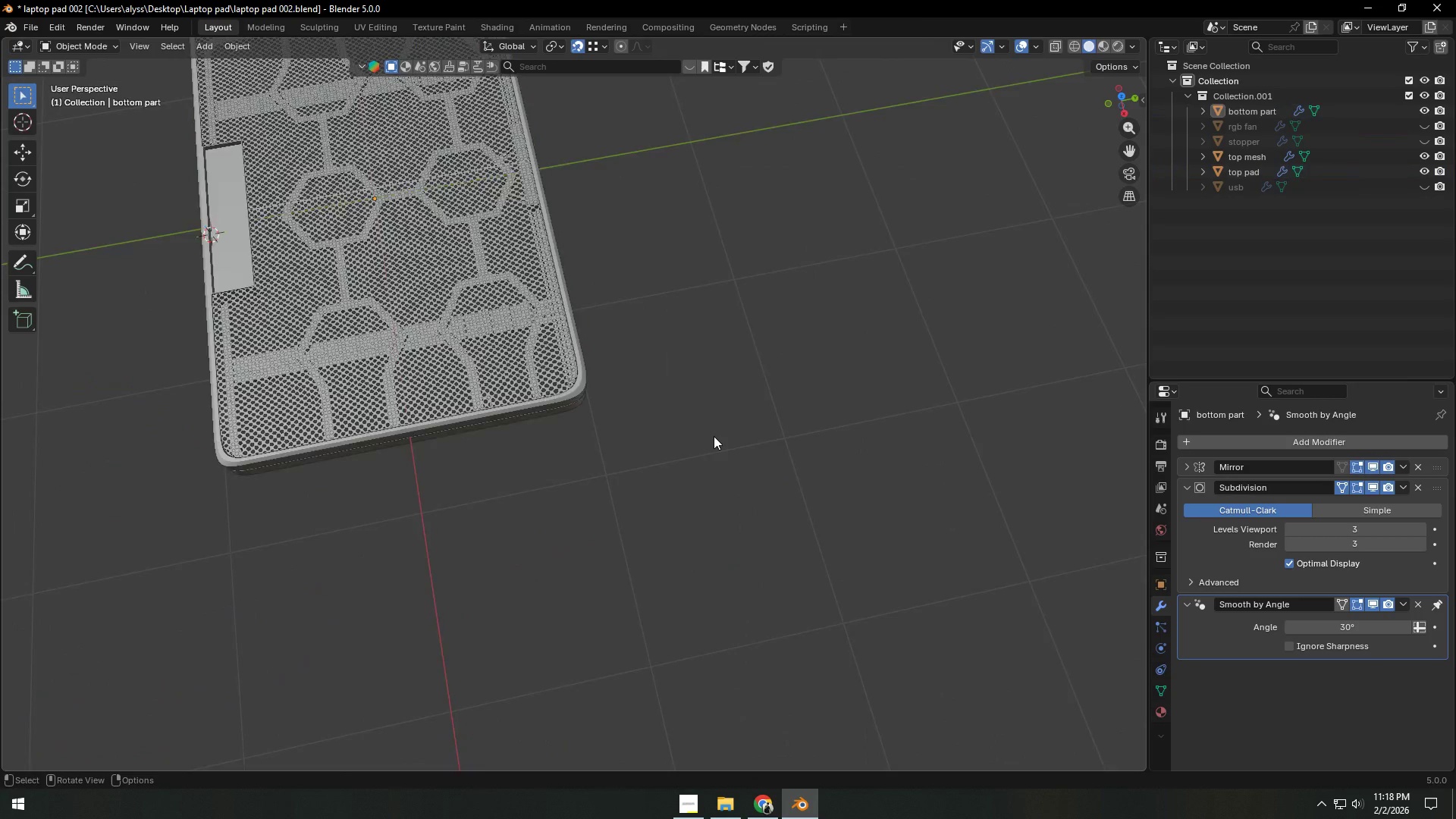 
scroll: coordinate [714, 436], scroll_direction: up, amount: 8.0
 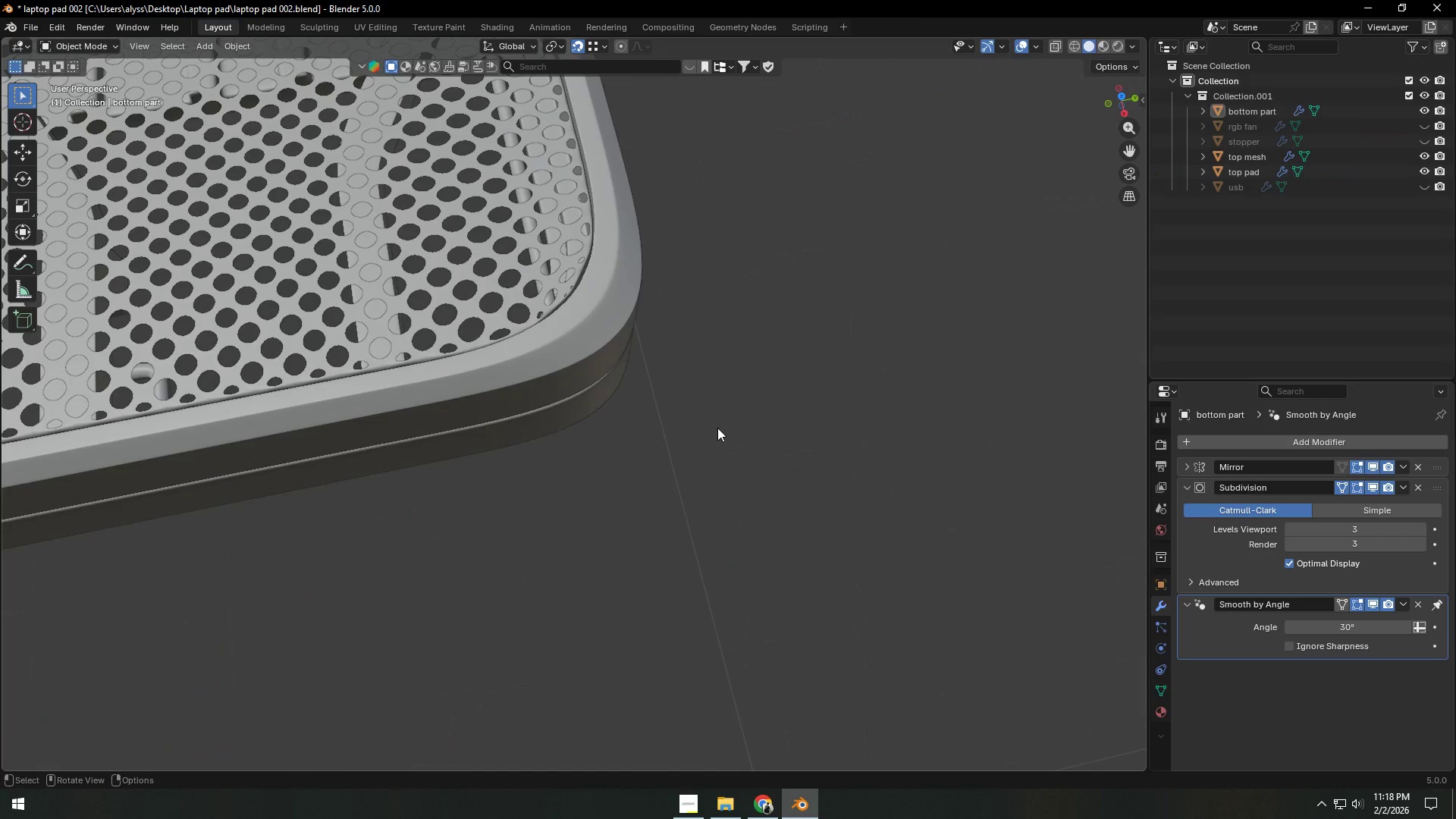 
scroll: coordinate [718, 427], scroll_direction: down, amount: 5.0
 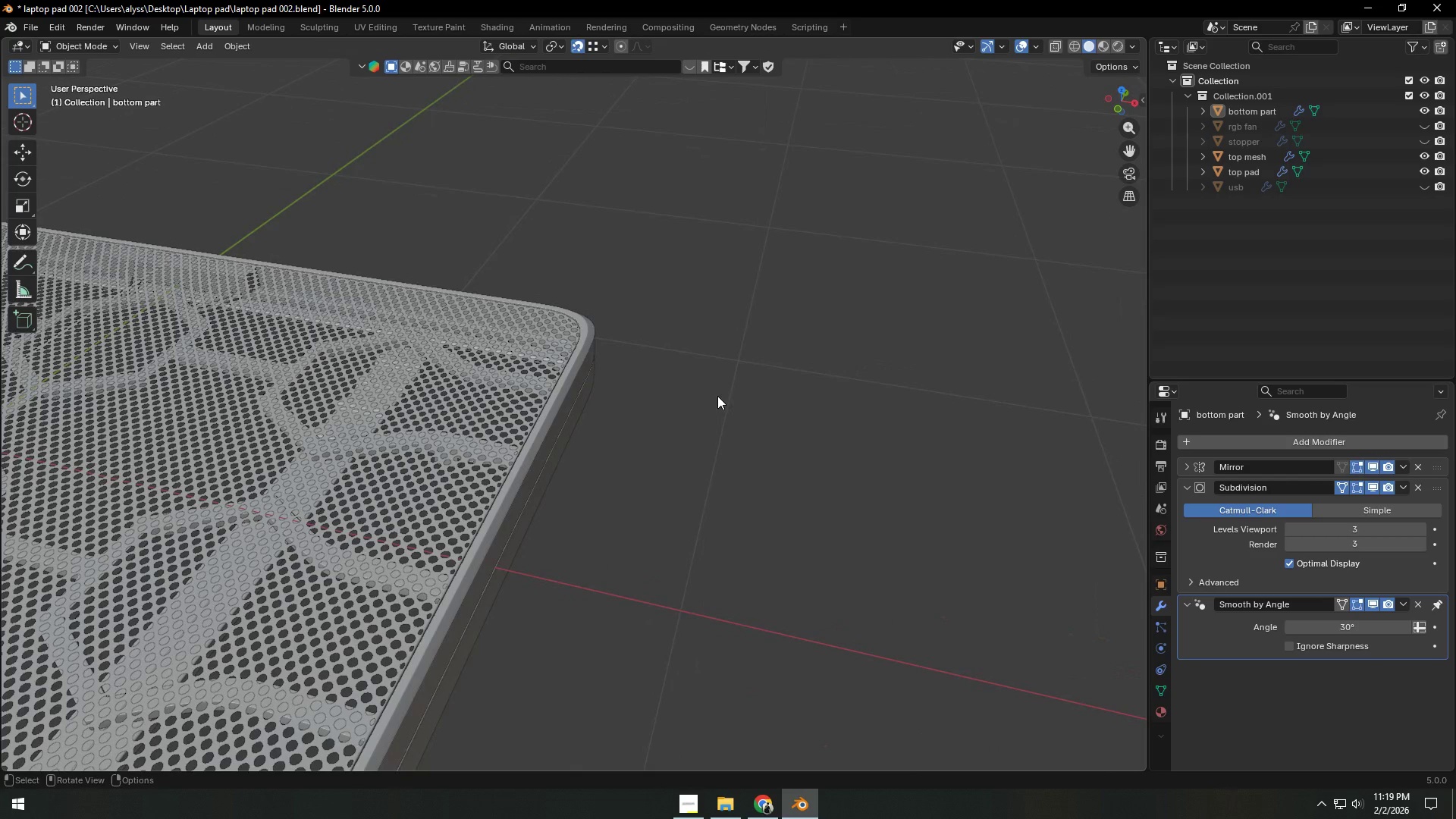 
wait(8.28)
 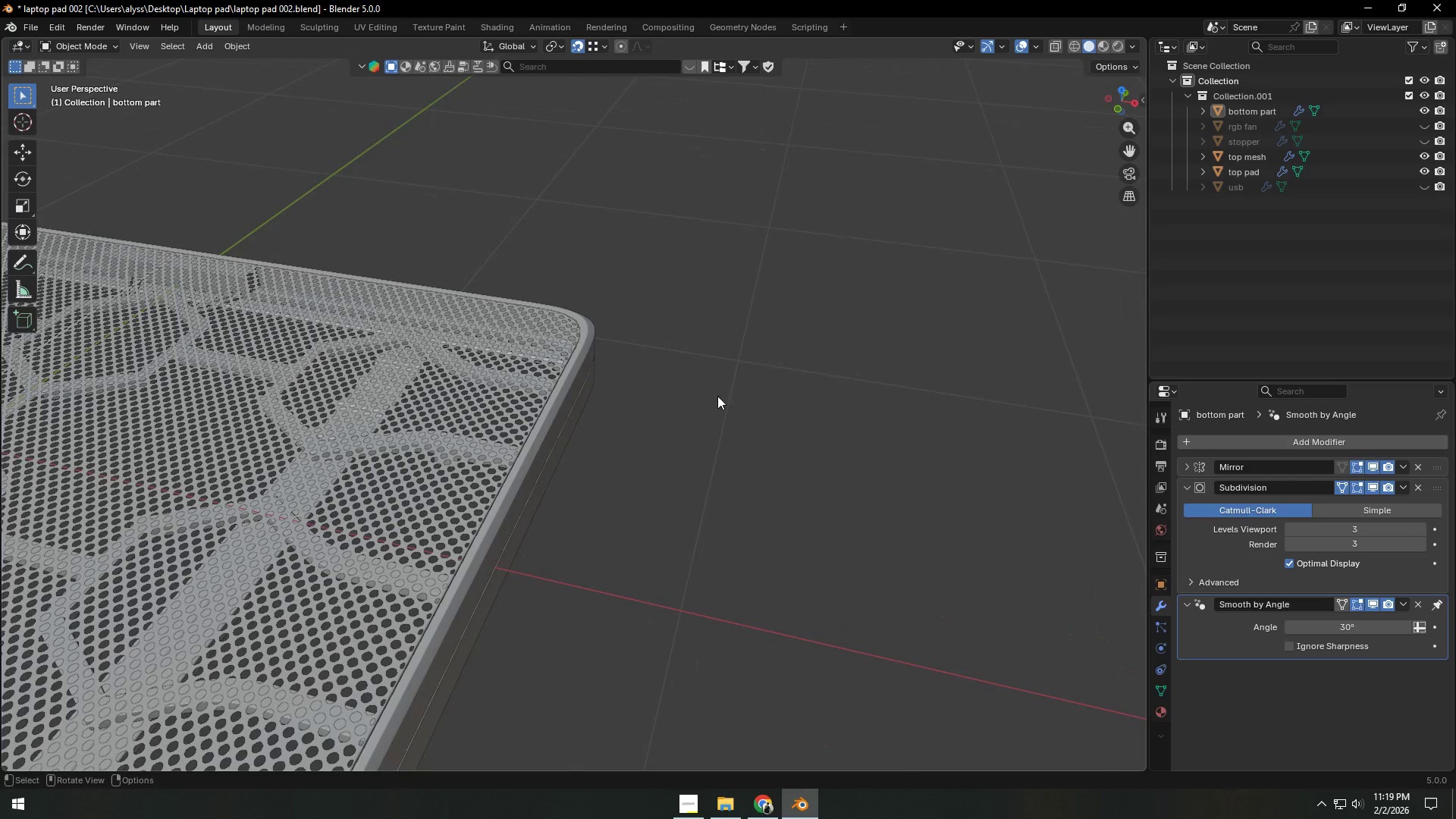 
scroll: coordinate [708, 359], scroll_direction: down, amount: 1.0
 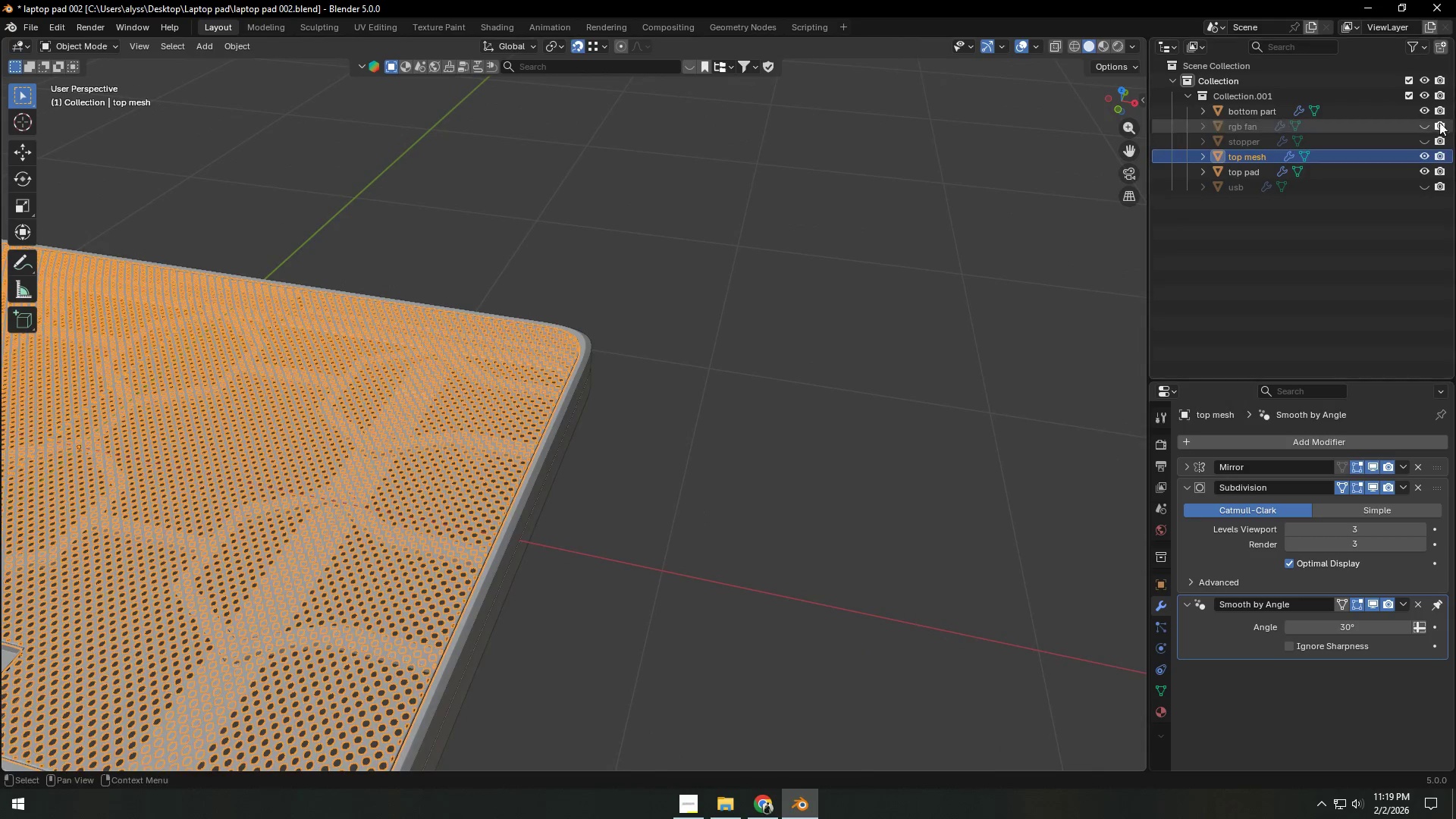 
left_click([1426, 154])
 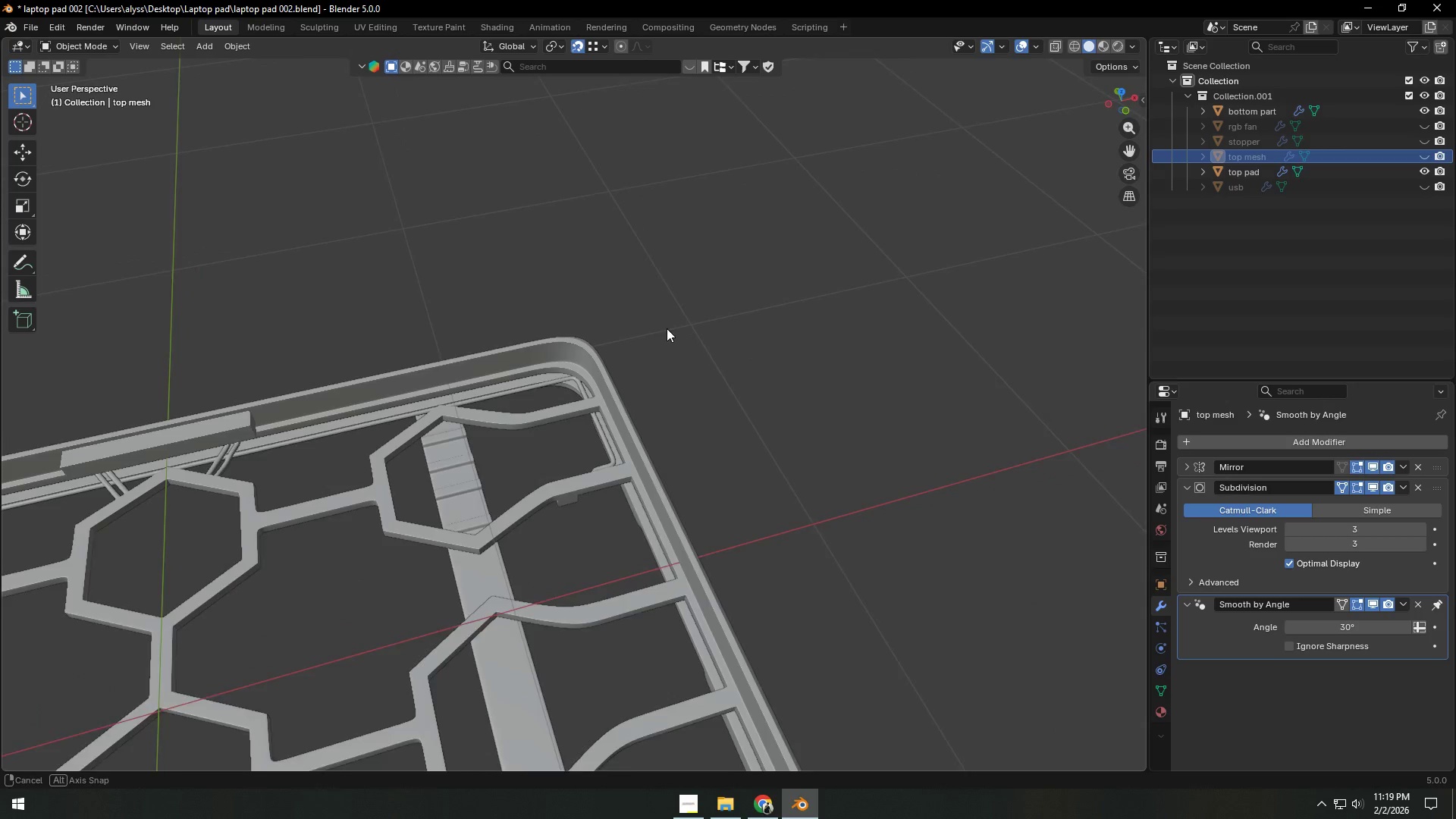 
key(Shift+ShiftLeft)
 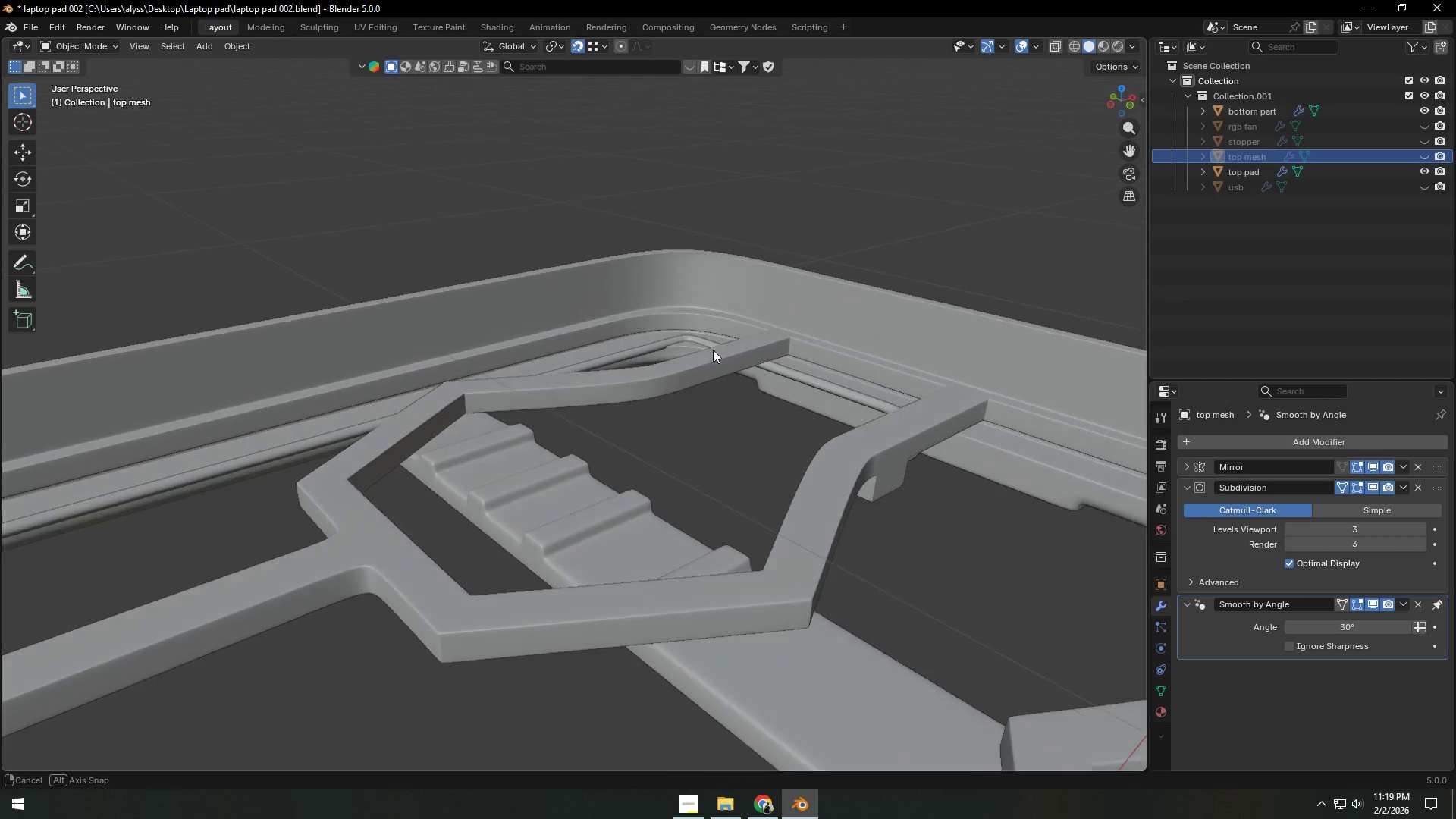 
scroll: coordinate [658, 353], scroll_direction: up, amount: 4.0
 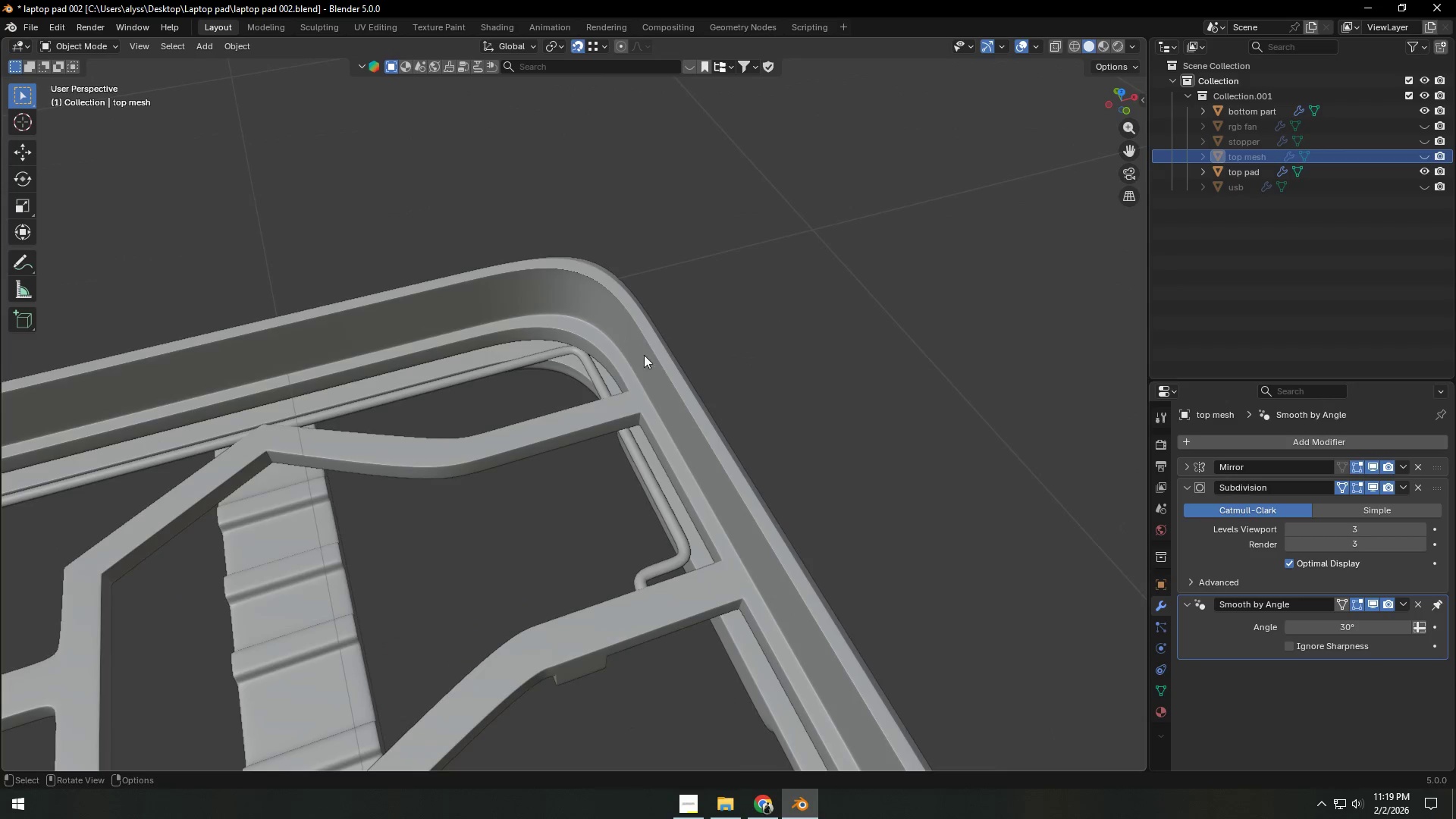 
key(Shift+ShiftLeft)
 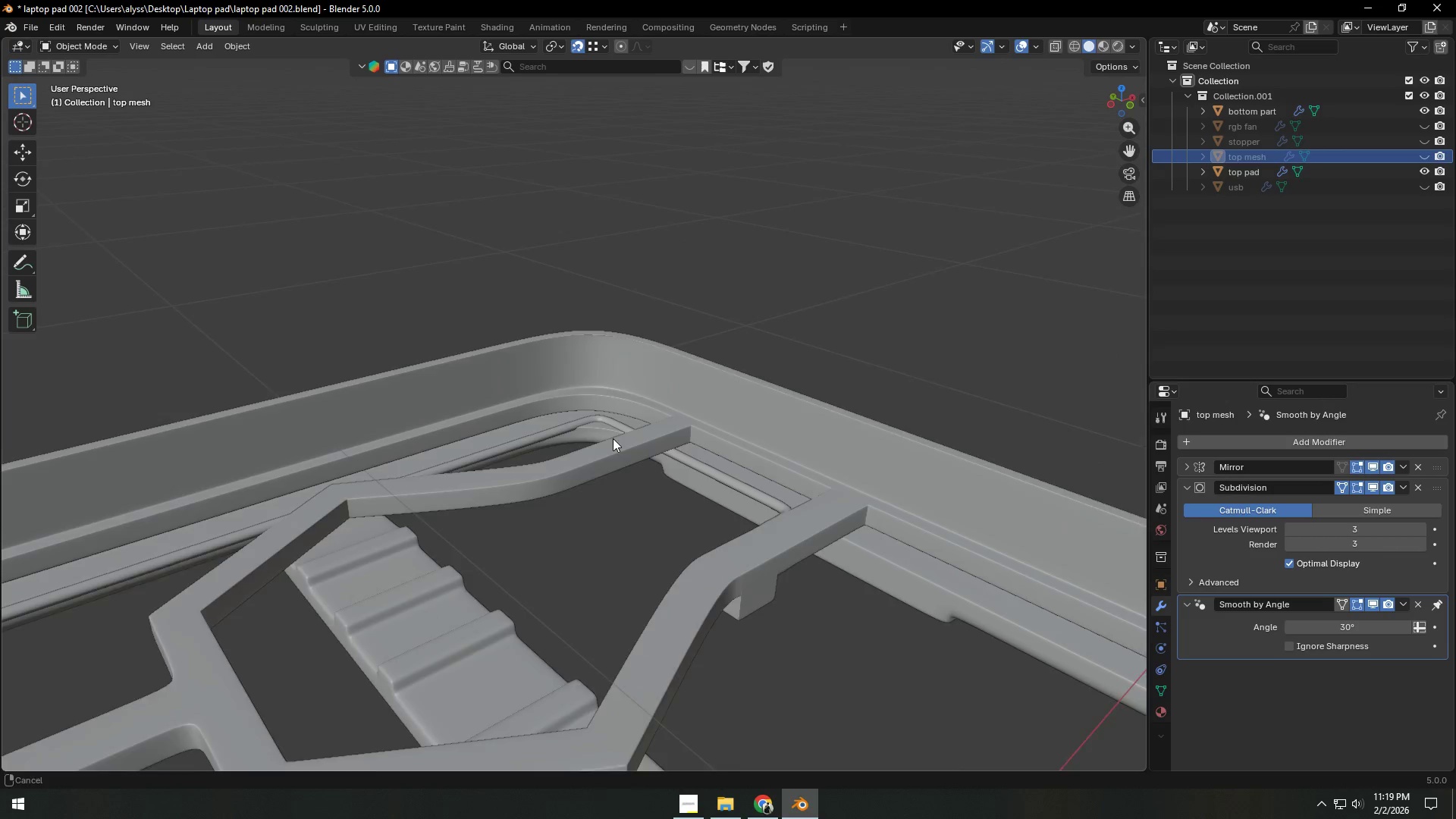 
hold_key(key=ShiftLeft, duration=0.31)
 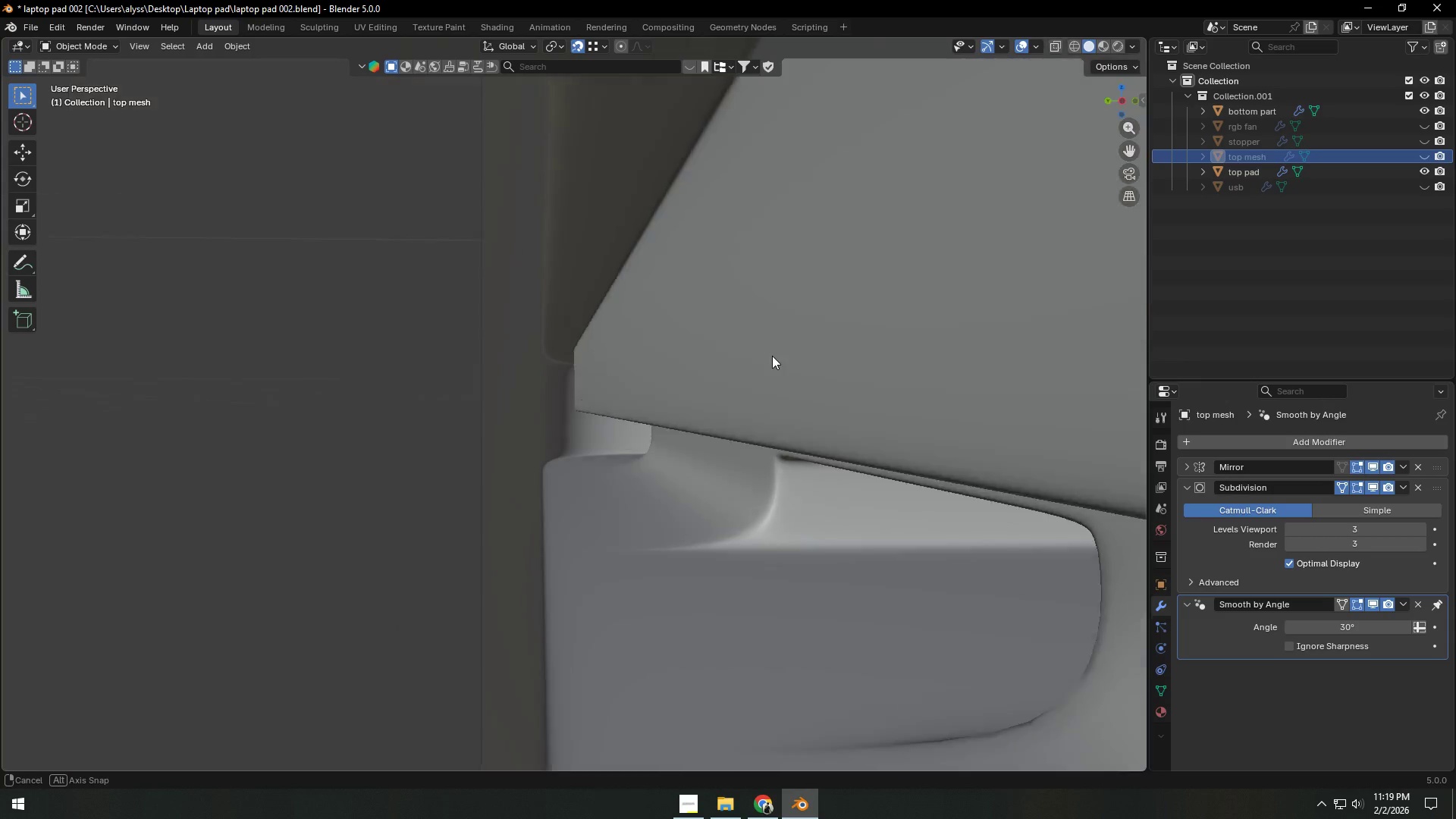 
scroll: coordinate [607, 441], scroll_direction: up, amount: 4.0
 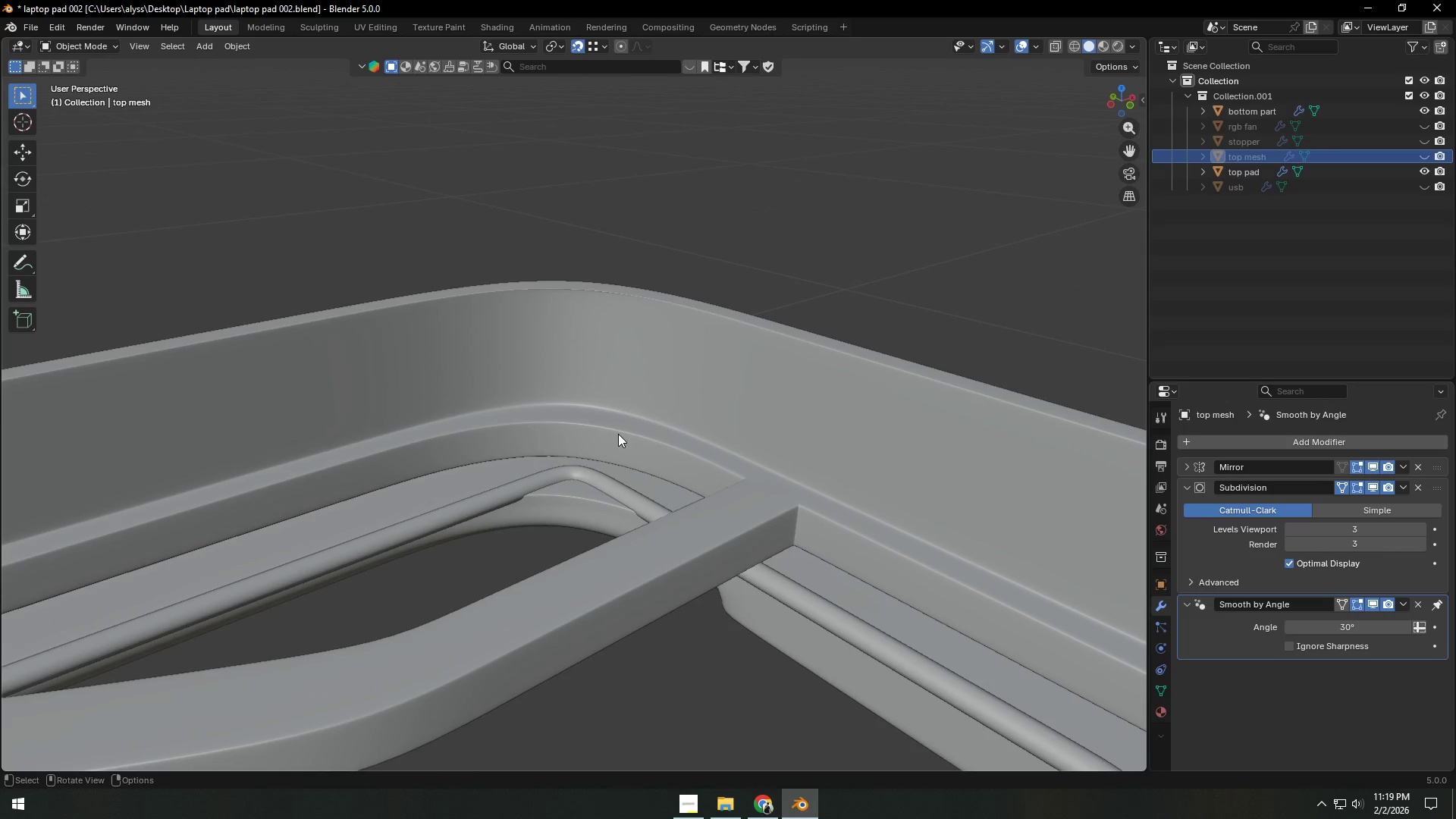 
scroll: coordinate [806, 366], scroll_direction: down, amount: 6.0
 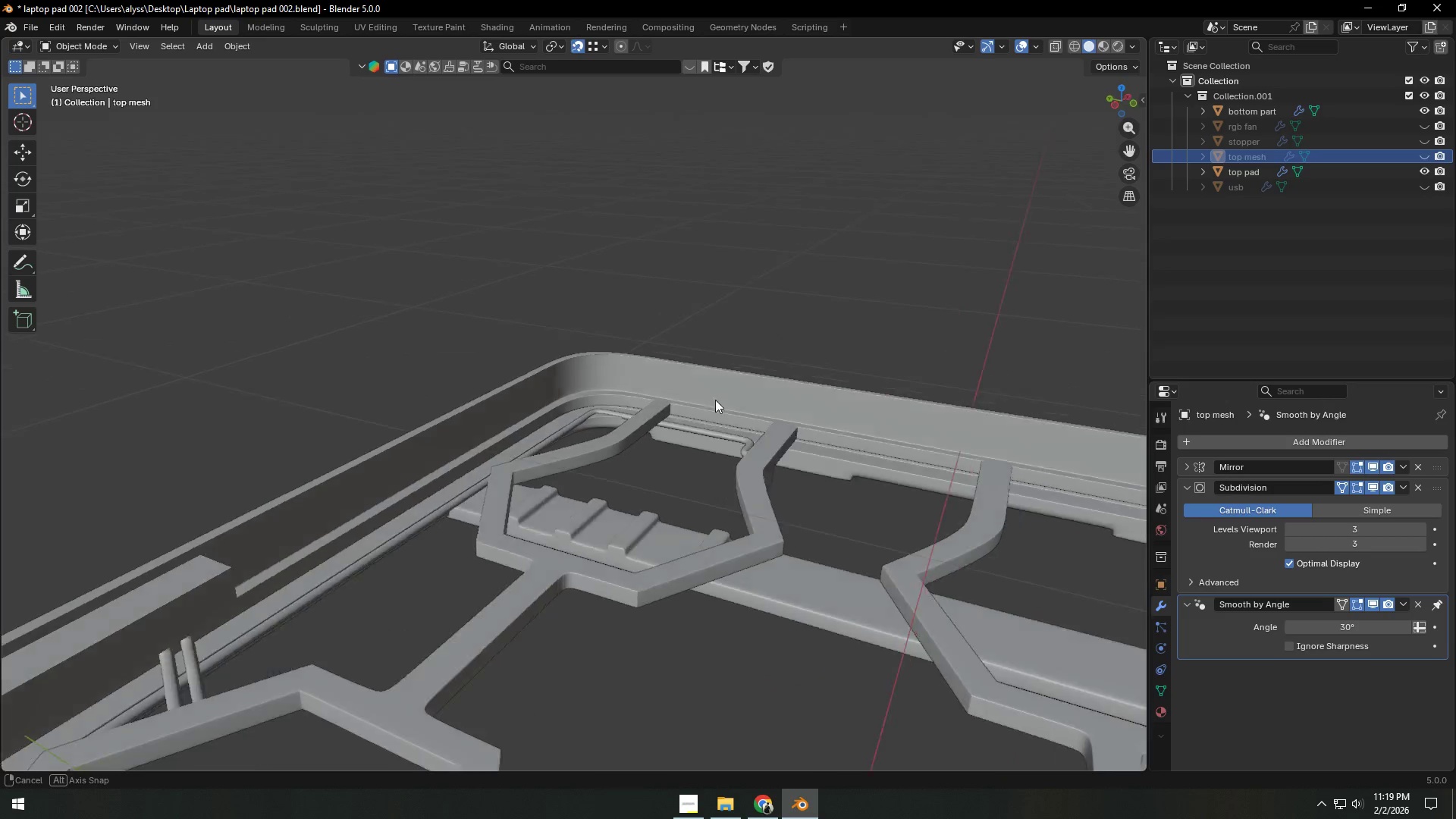 
scroll: coordinate [681, 410], scroll_direction: up, amount: 9.0
 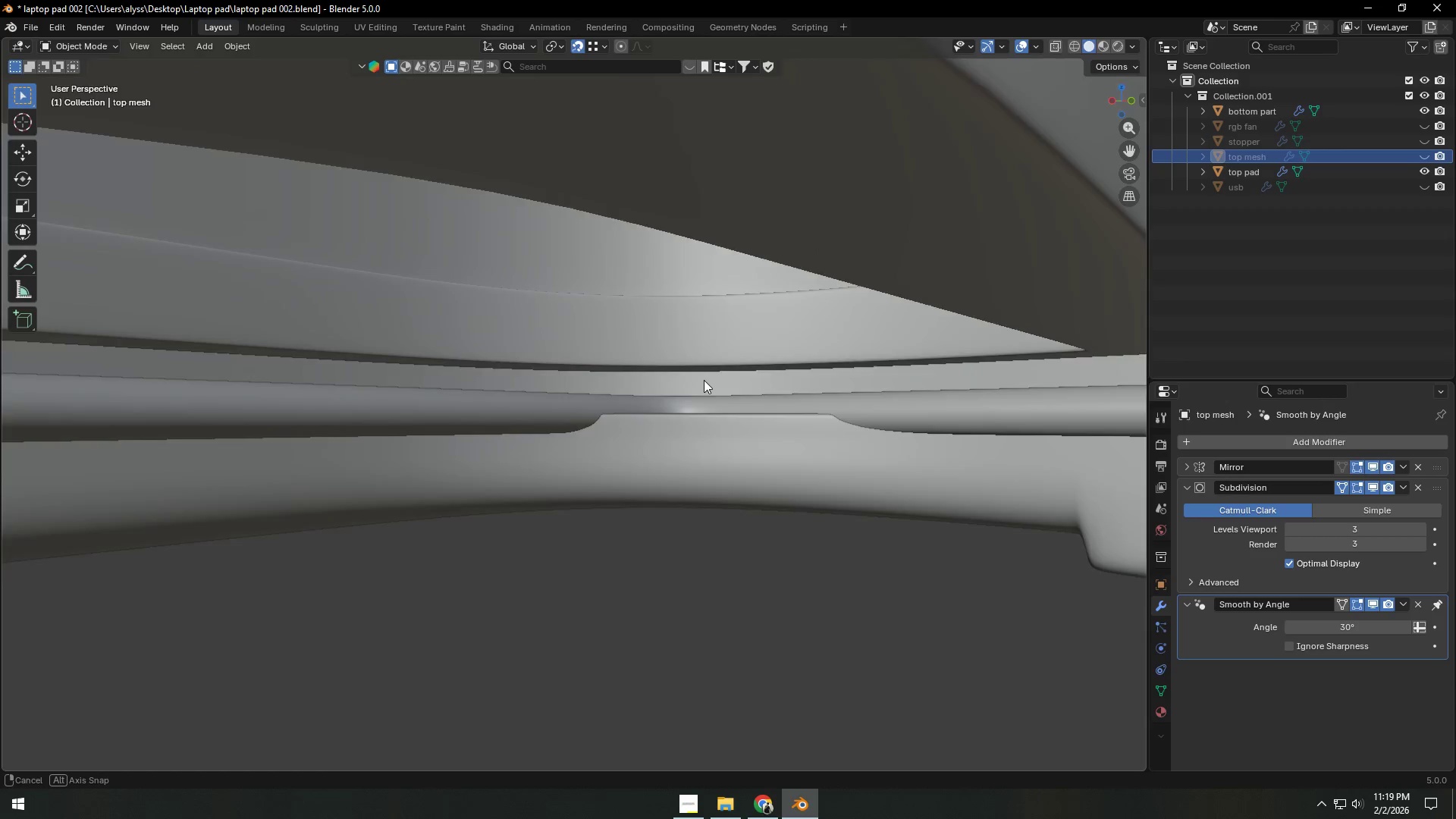 
left_click([735, 460])
 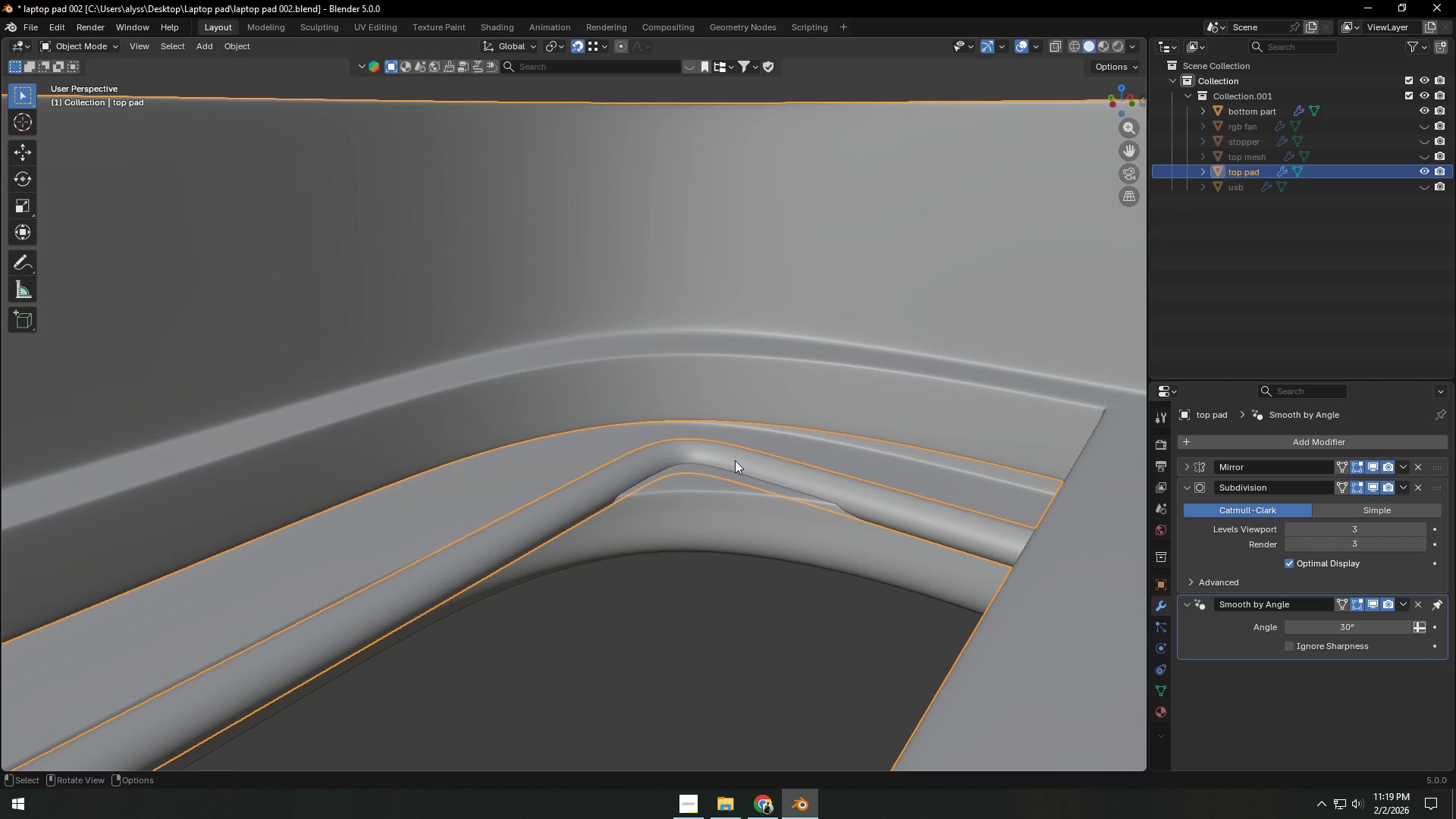 
key(Tab)
 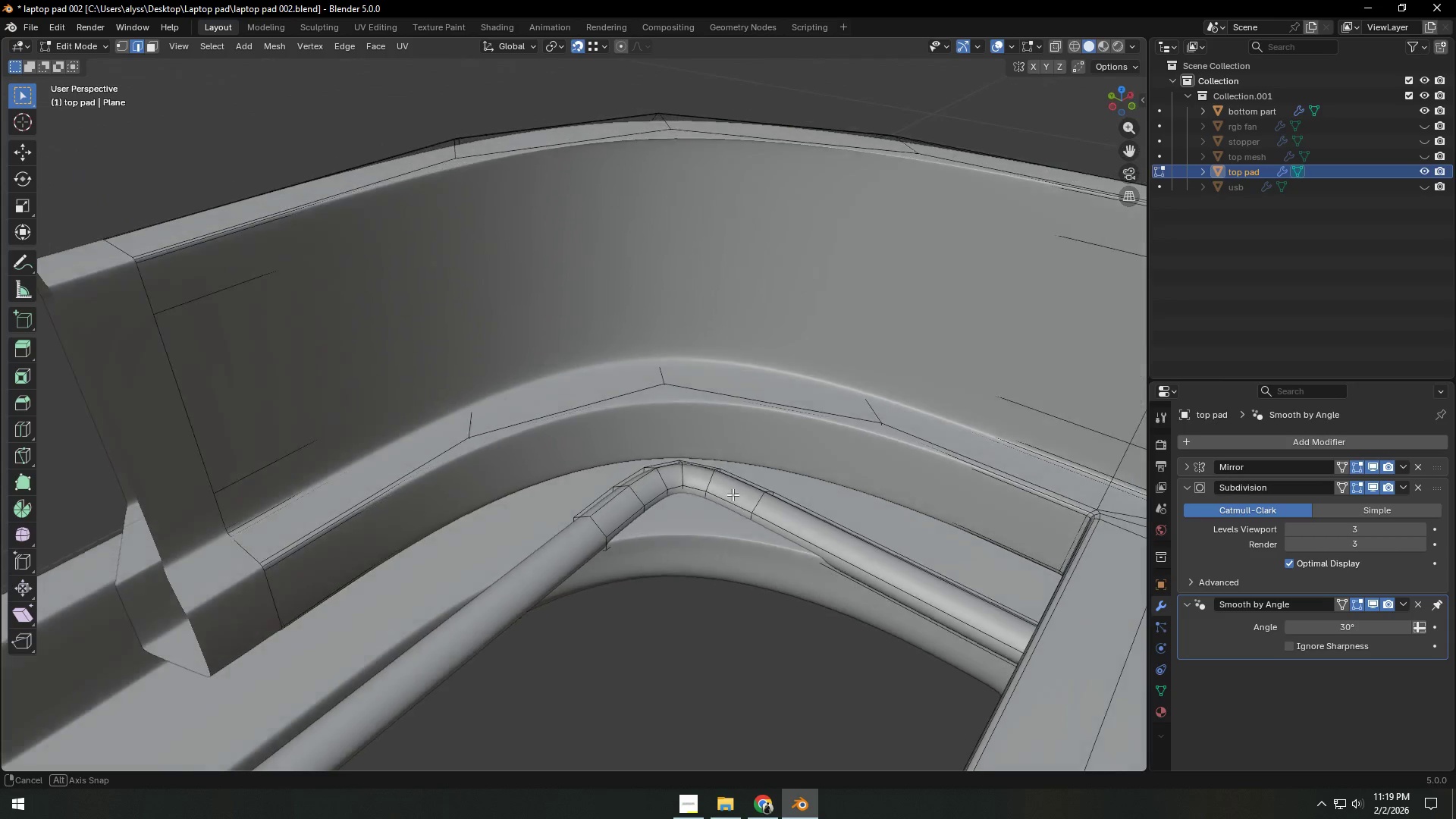 
scroll: coordinate [719, 496], scroll_direction: down, amount: 6.0
 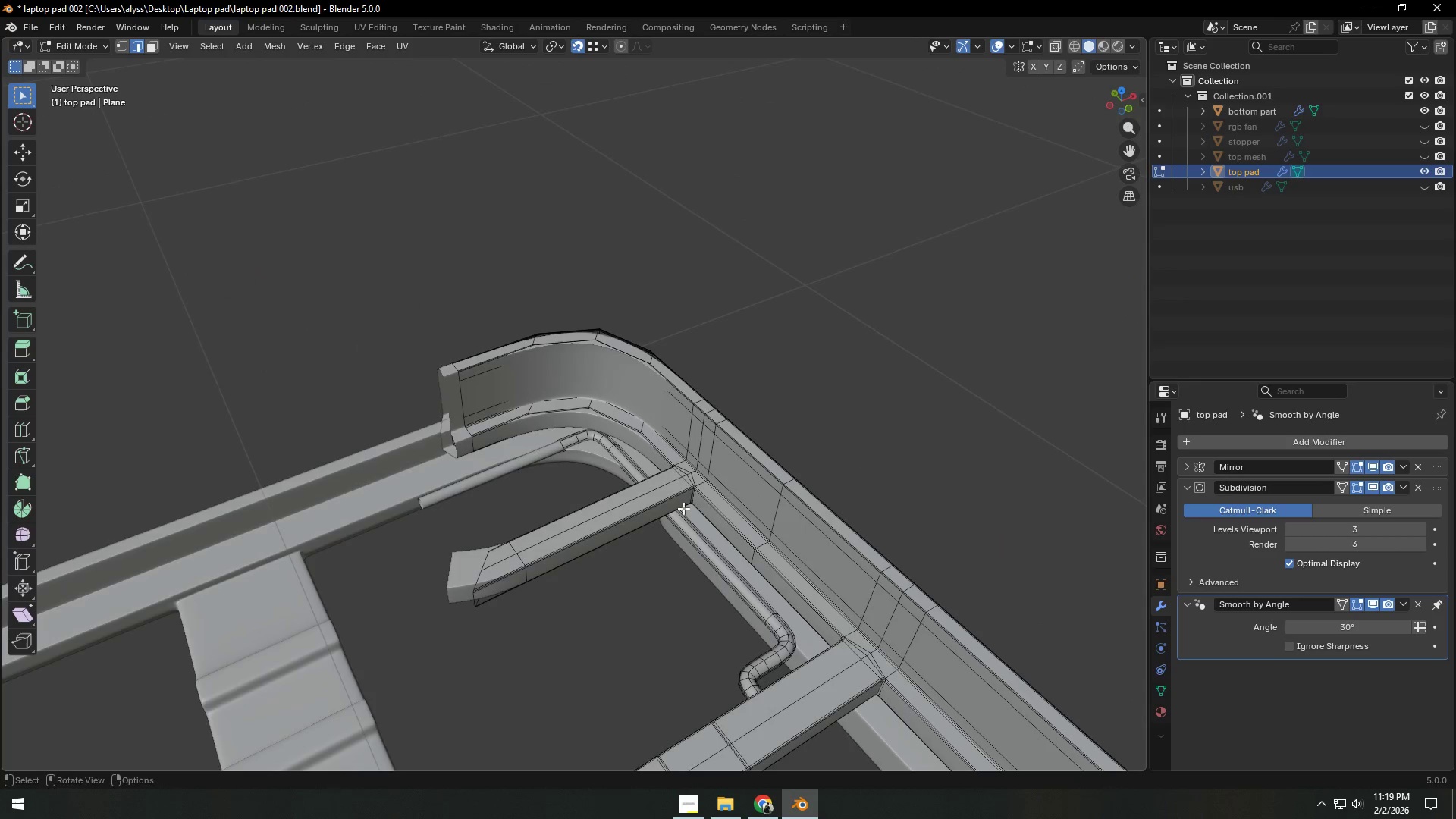 
key(Alt+H)
 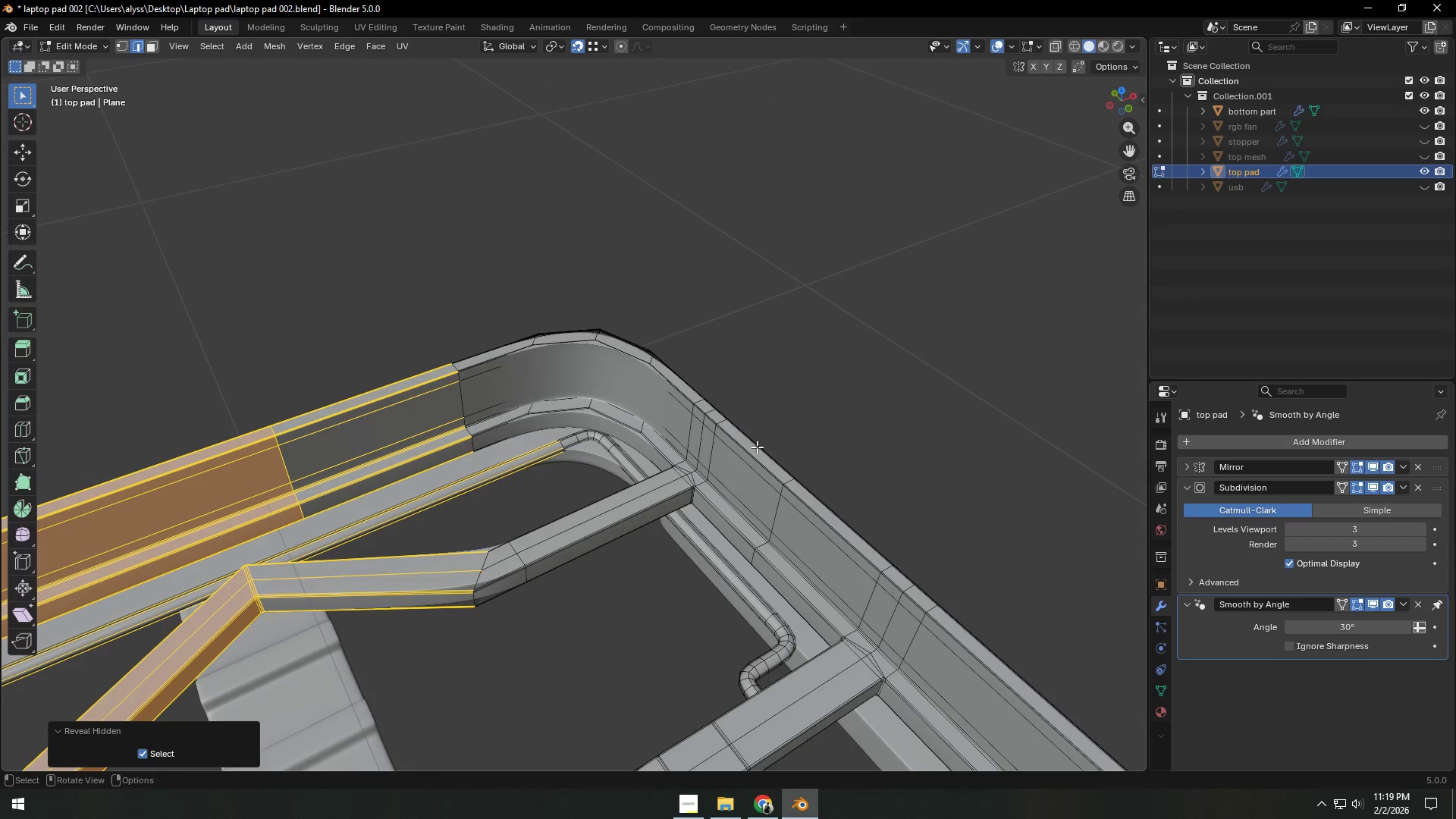 
left_click([834, 394])
 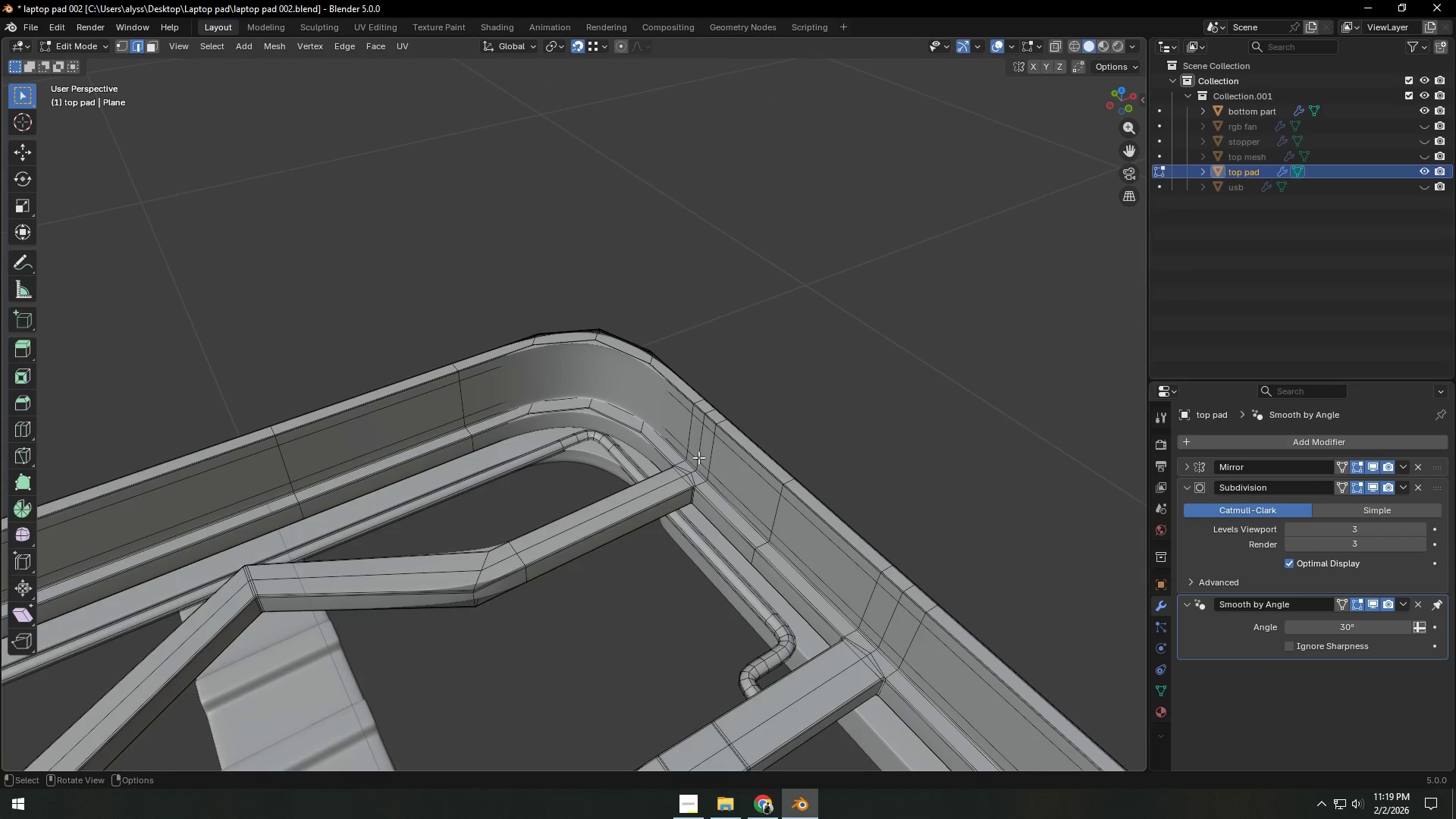 
scroll: coordinate [628, 482], scroll_direction: up, amount: 4.0
 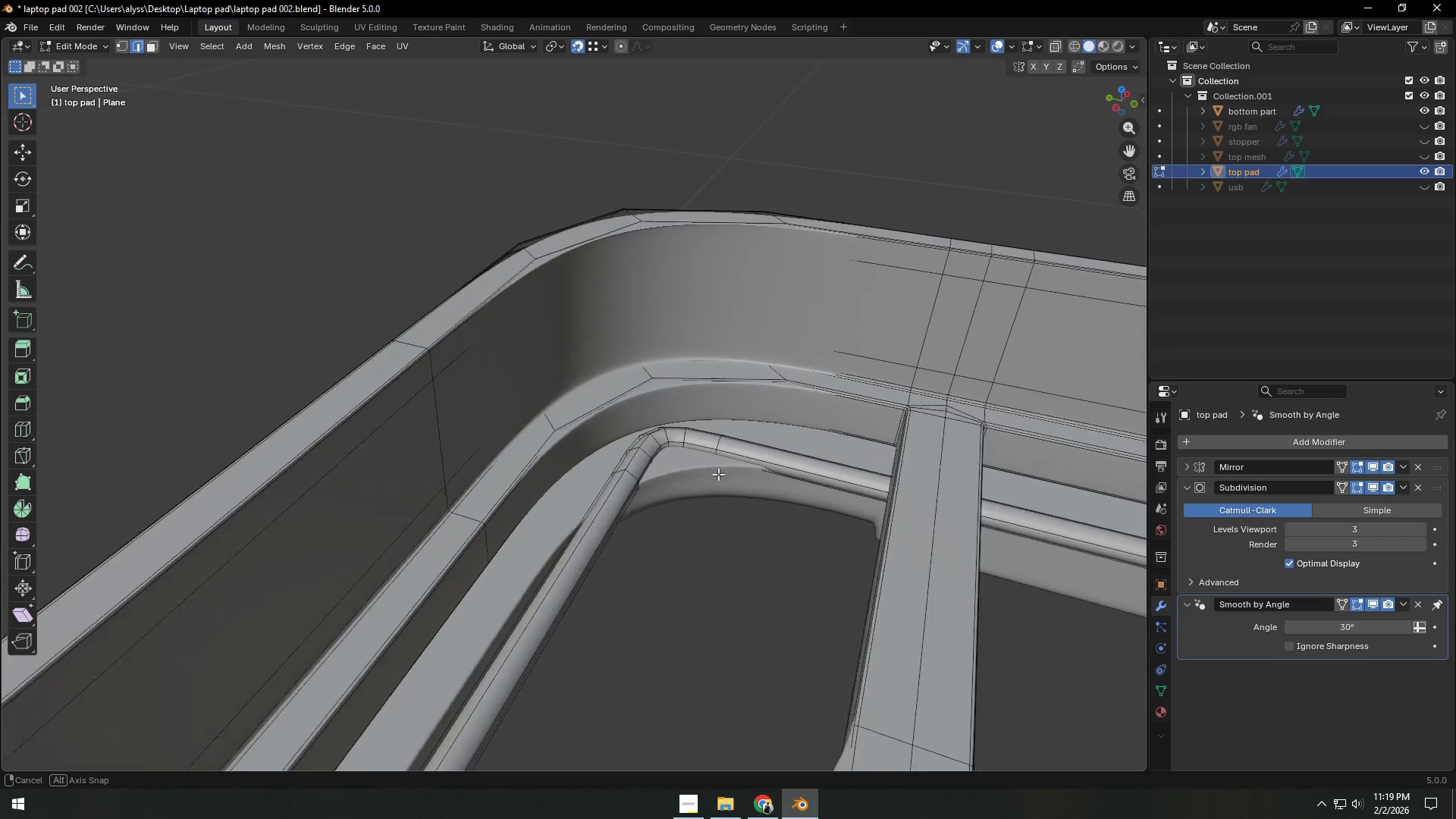 
scroll: coordinate [673, 473], scroll_direction: down, amount: 5.0
 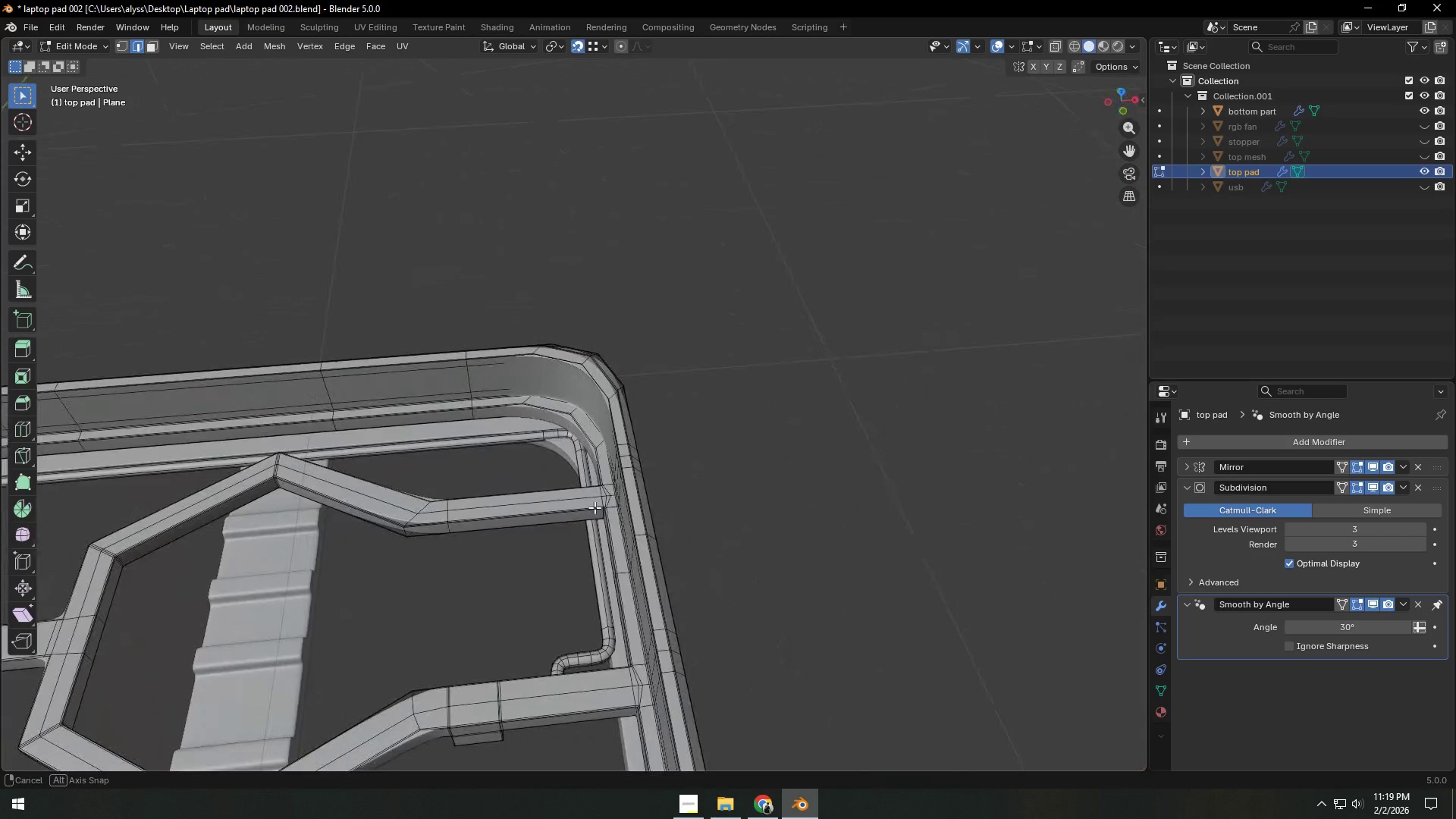 
hold_key(key=ShiftLeft, duration=0.64)
 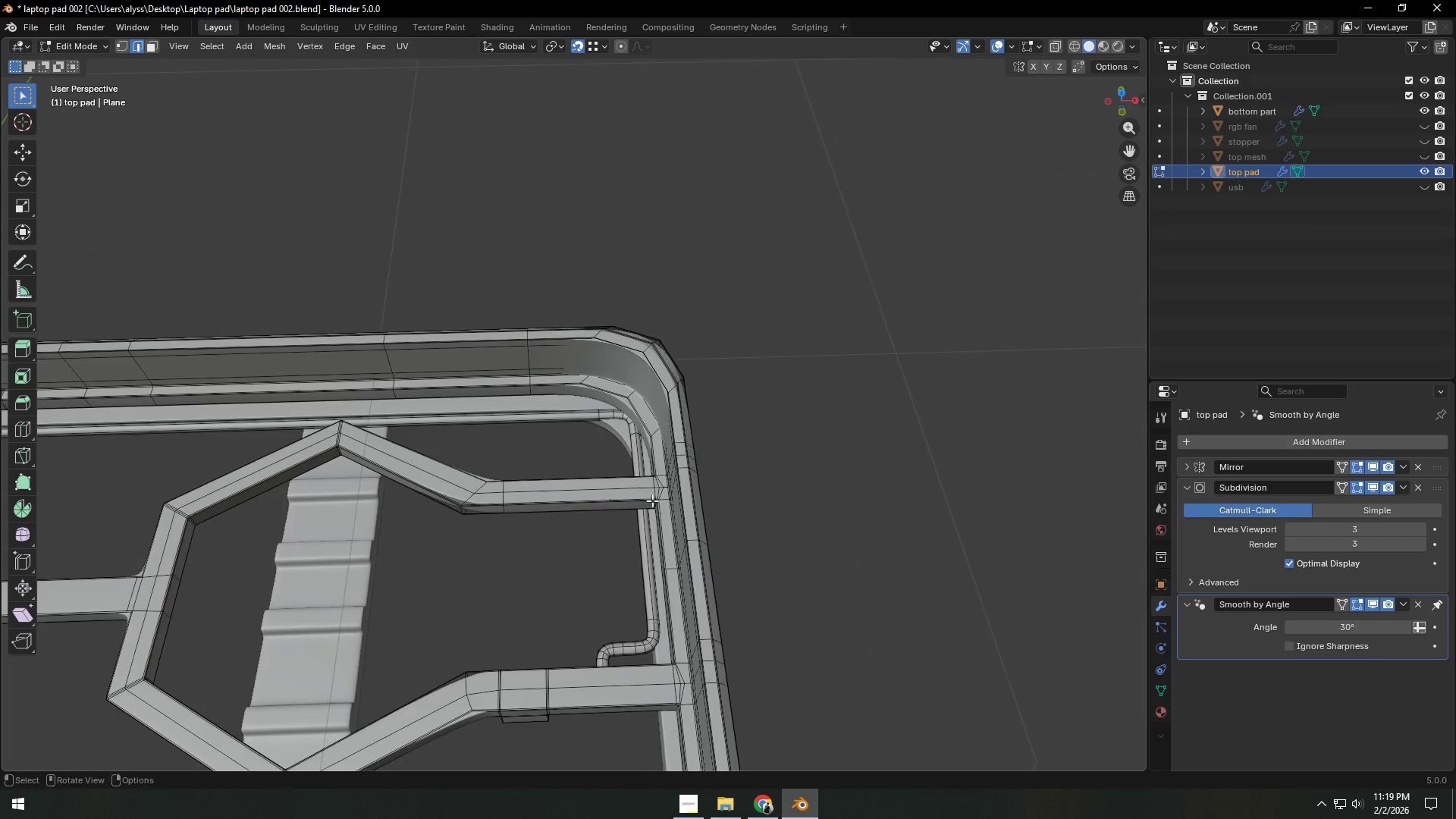 
hold_key(key=ShiftLeft, duration=0.47)
 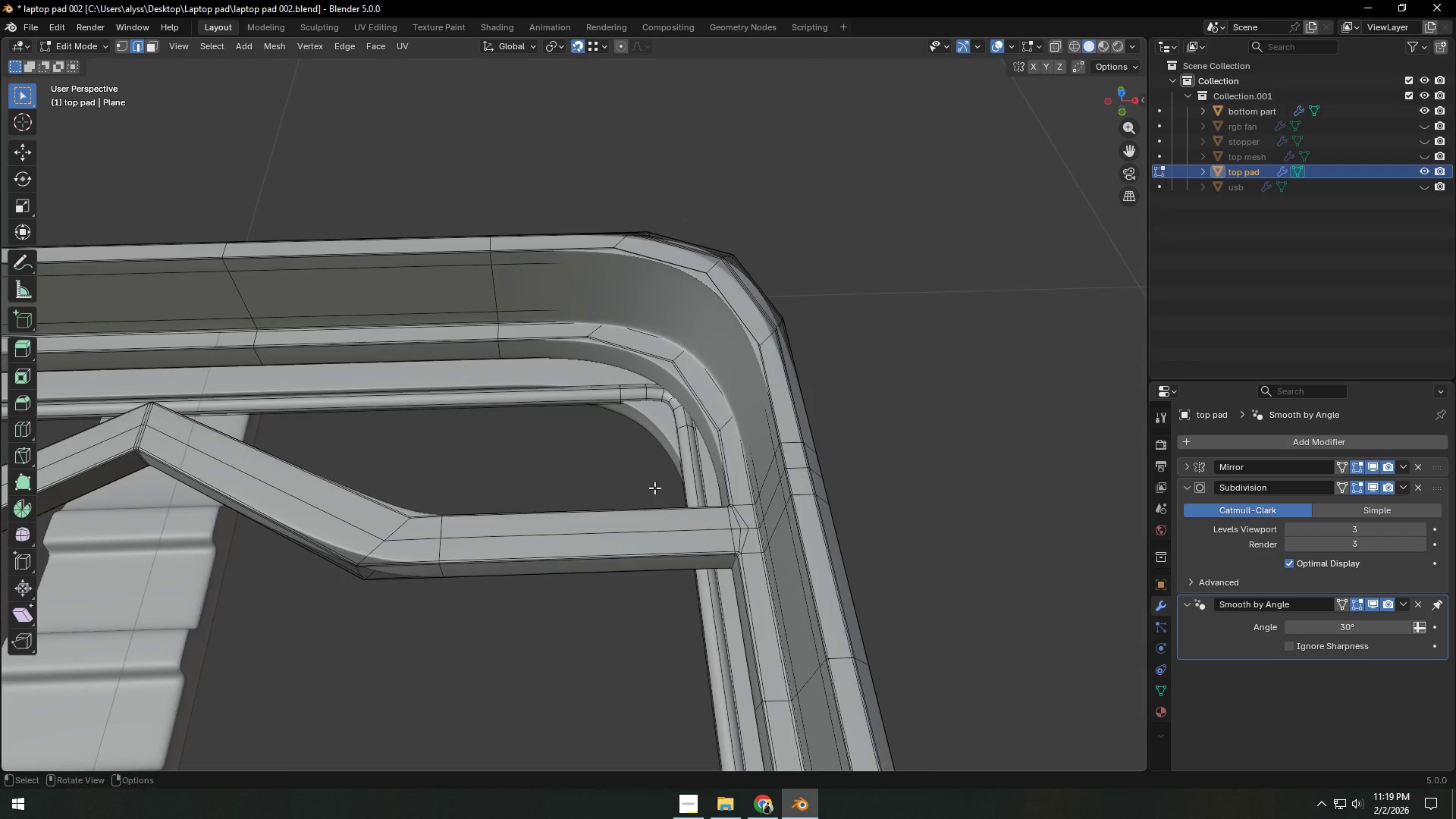 
scroll: coordinate [652, 502], scroll_direction: up, amount: 3.0
 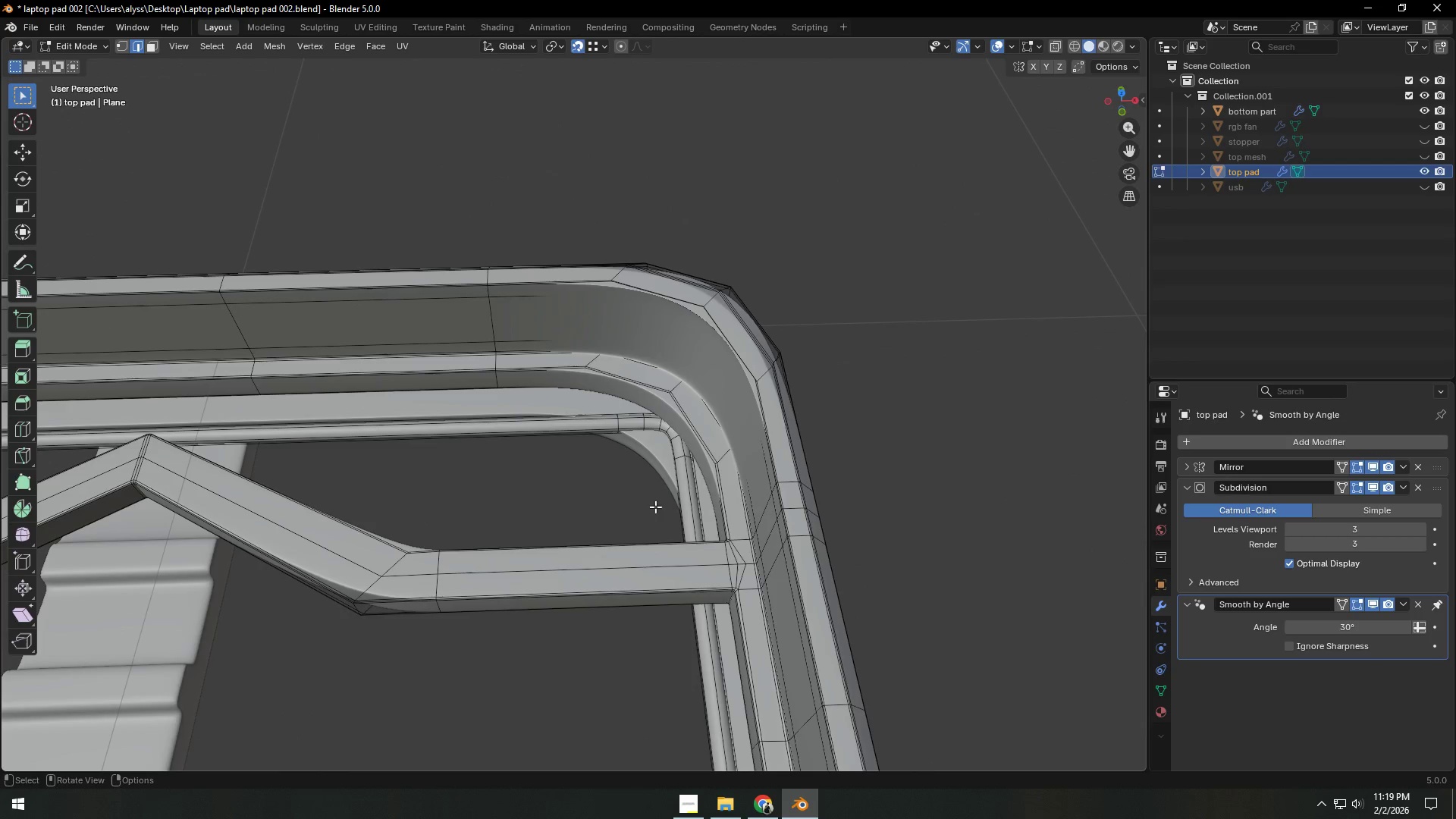 
scroll: coordinate [654, 488], scroll_direction: down, amount: 3.0
 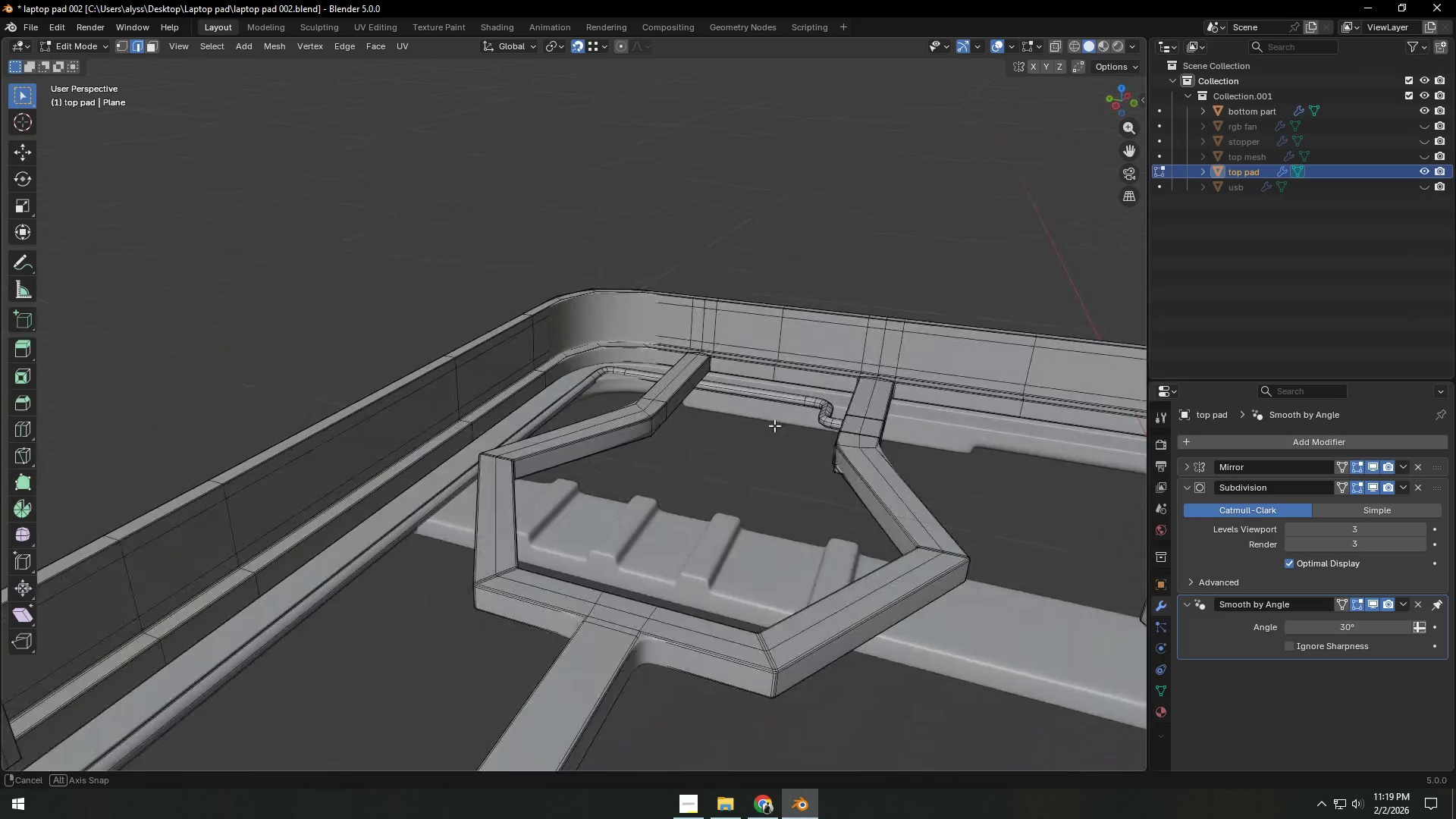 
hold_key(key=ShiftLeft, duration=0.33)
 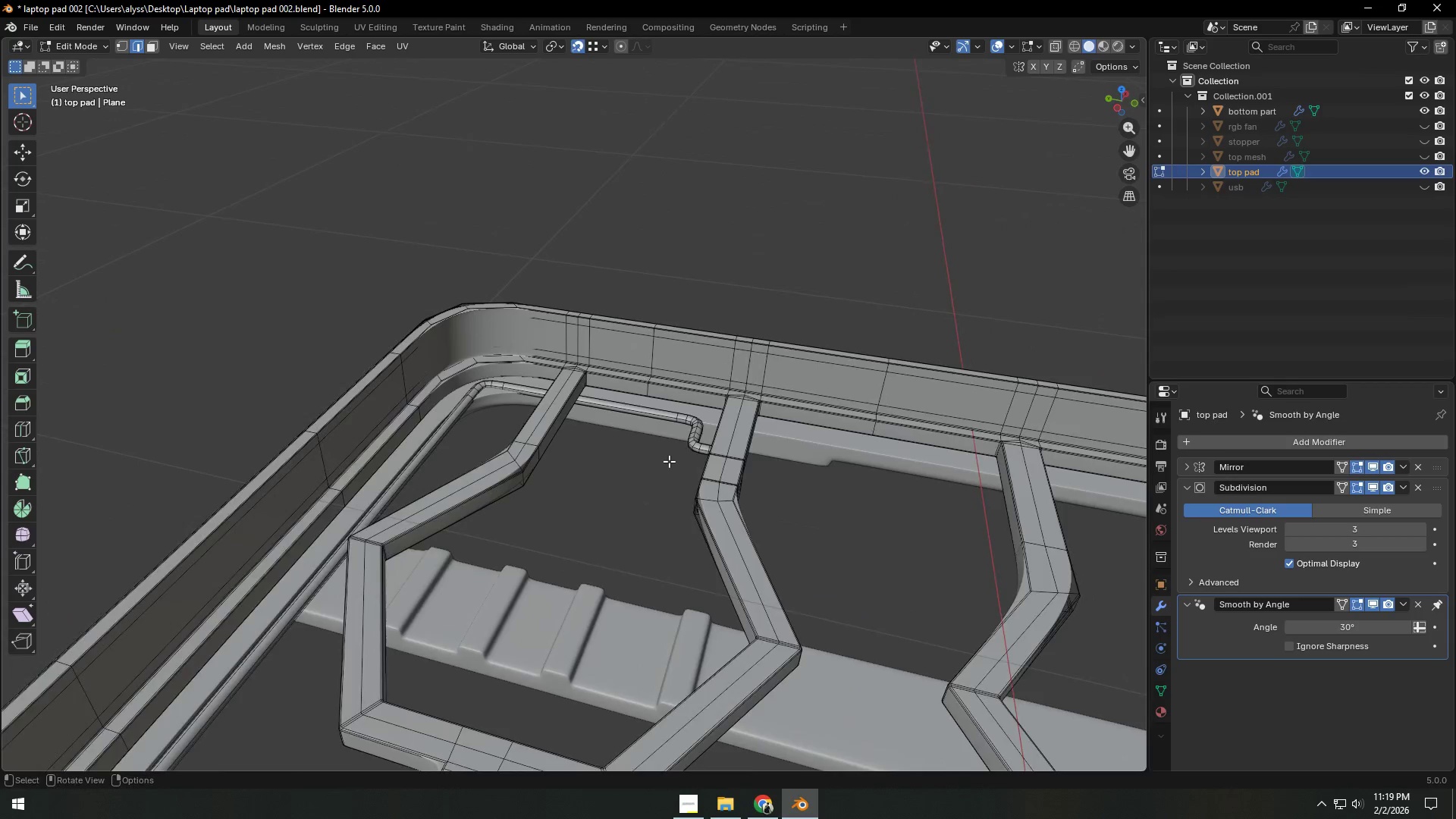 
scroll: coordinate [670, 461], scroll_direction: up, amount: 3.0
 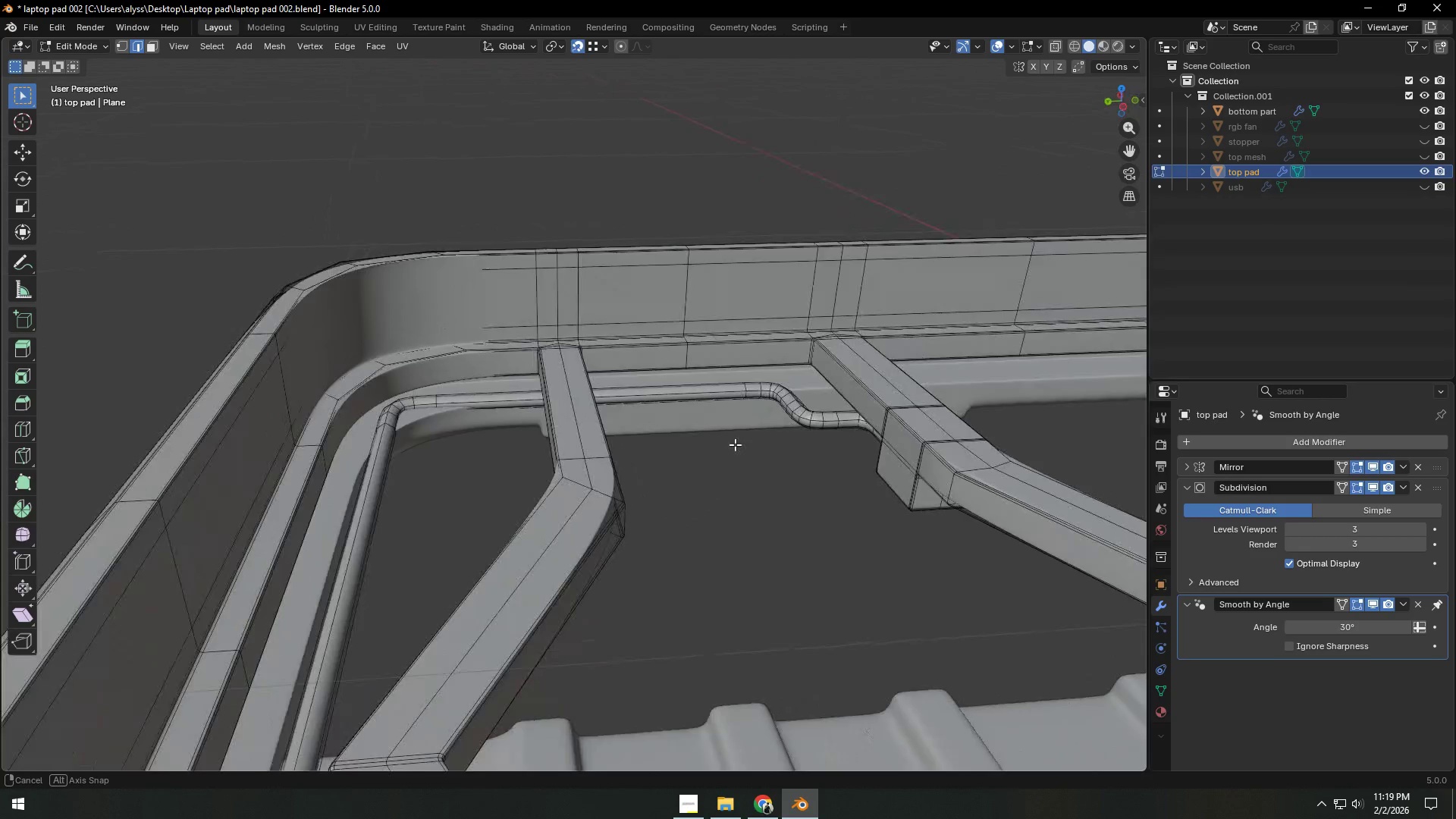 
left_click([811, 431])
 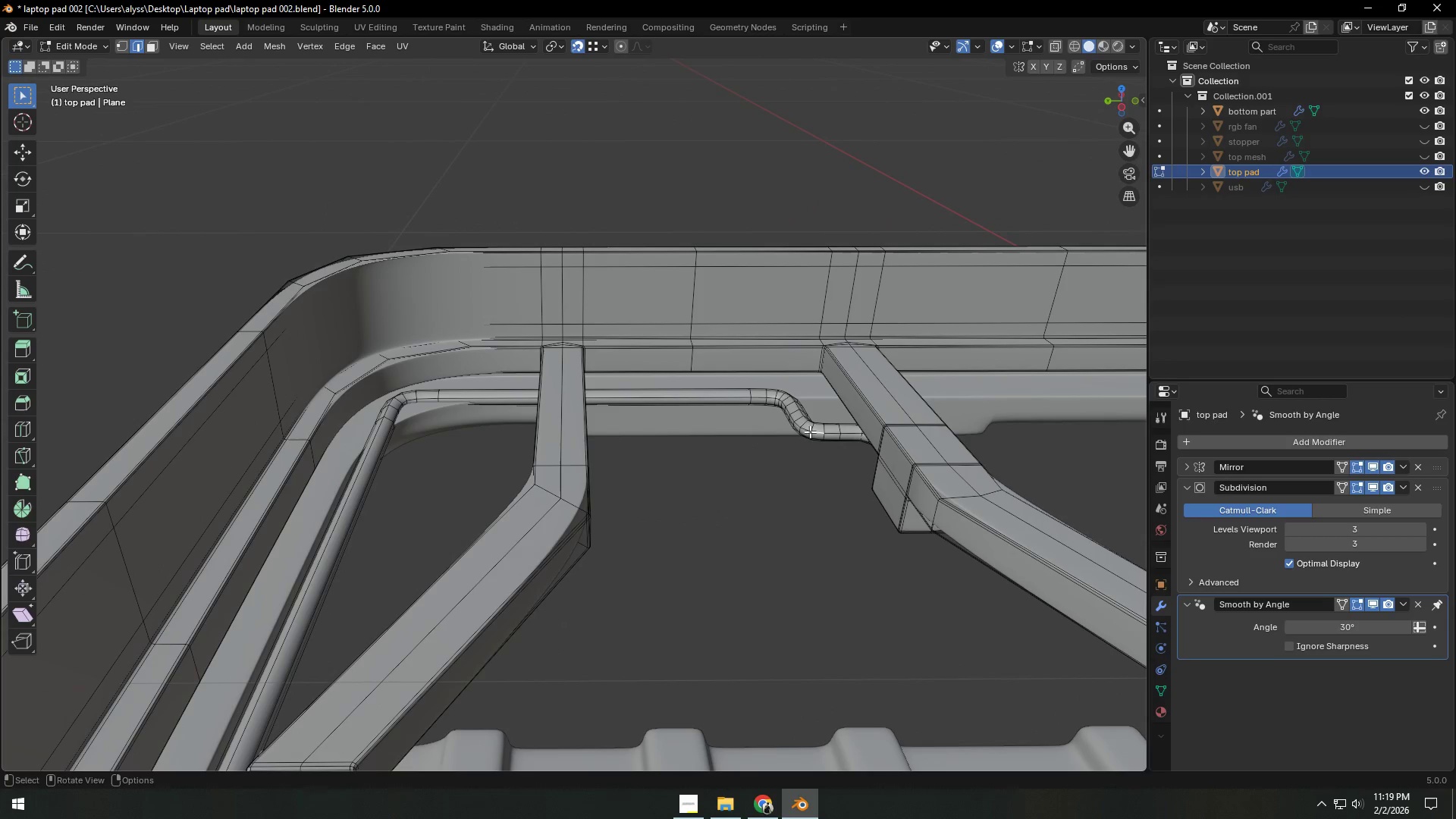 
scroll: coordinate [777, 444], scroll_direction: up, amount: 3.0
 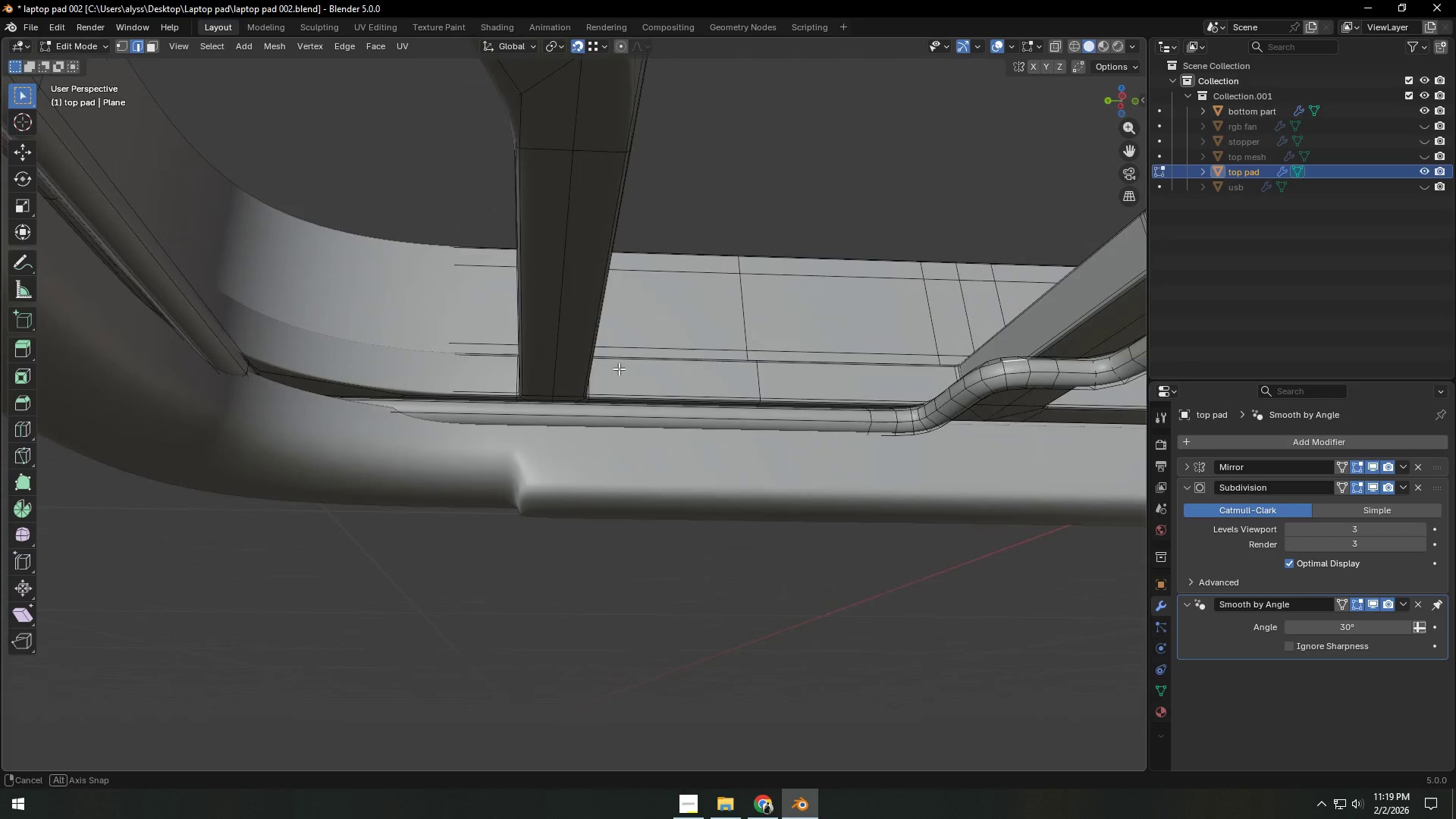 
scroll: coordinate [747, 370], scroll_direction: down, amount: 13.0
 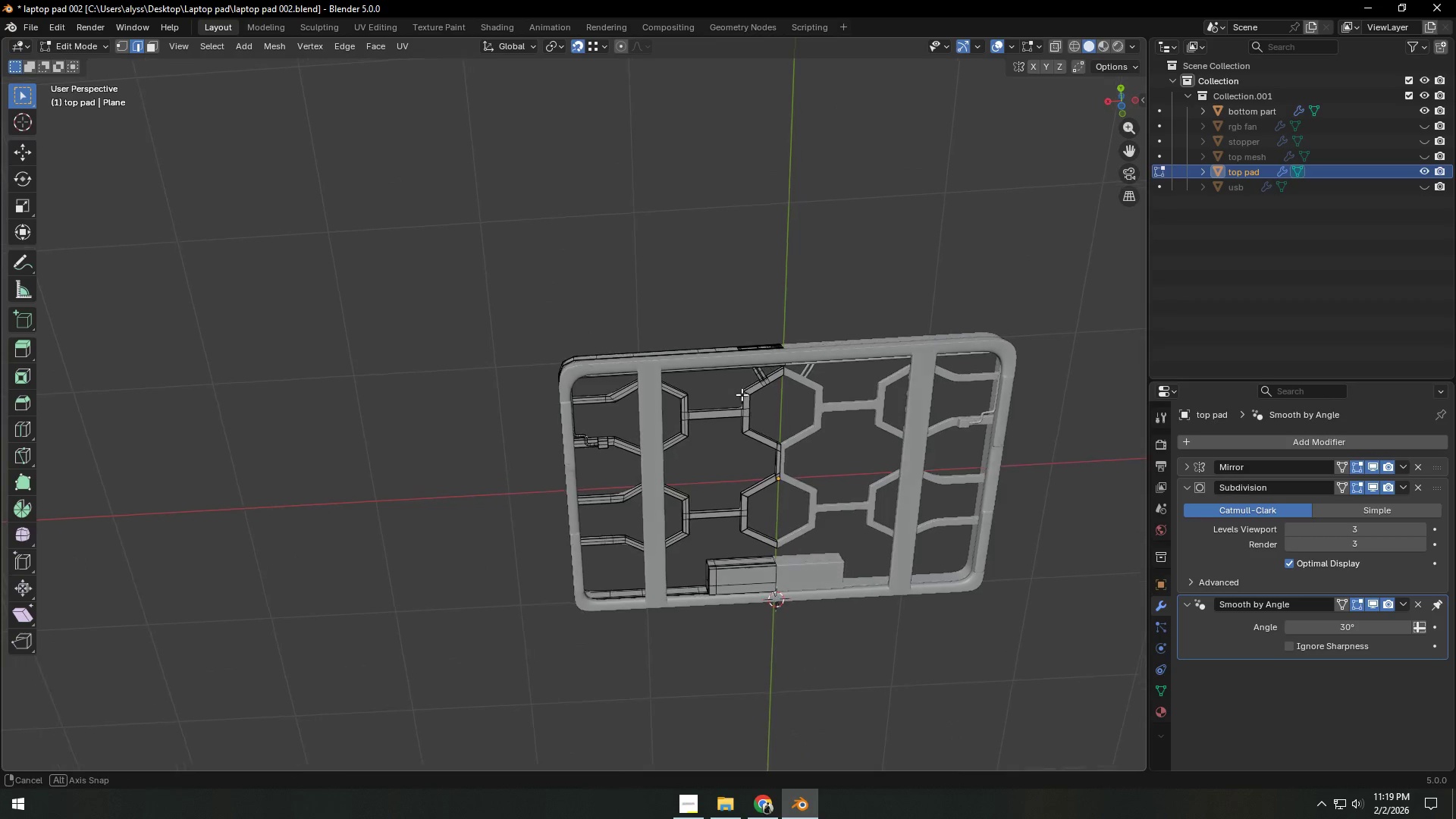 
scroll: coordinate [723, 413], scroll_direction: up, amount: 10.0
 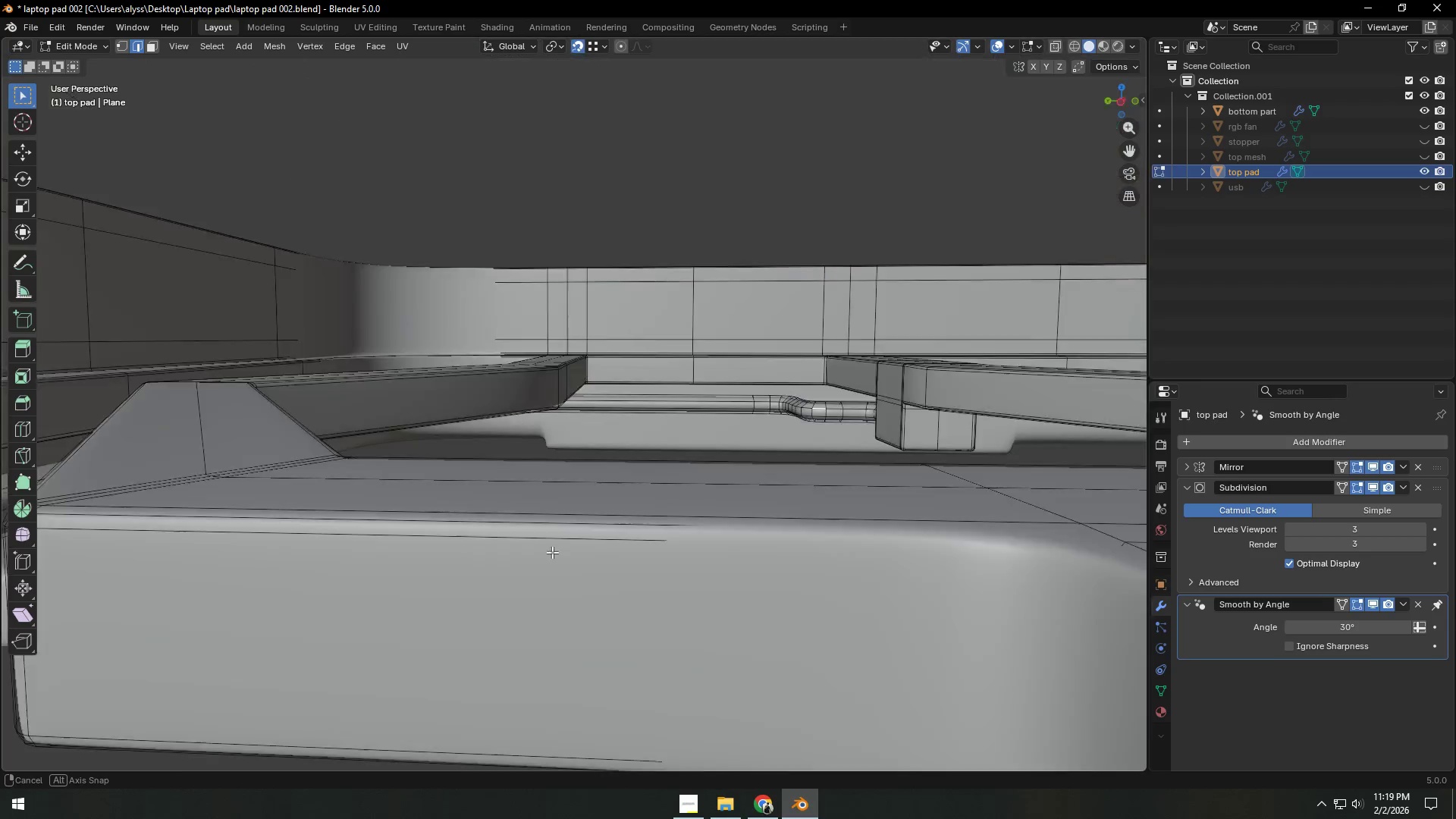 
hold_key(key=ShiftLeft, duration=0.31)
 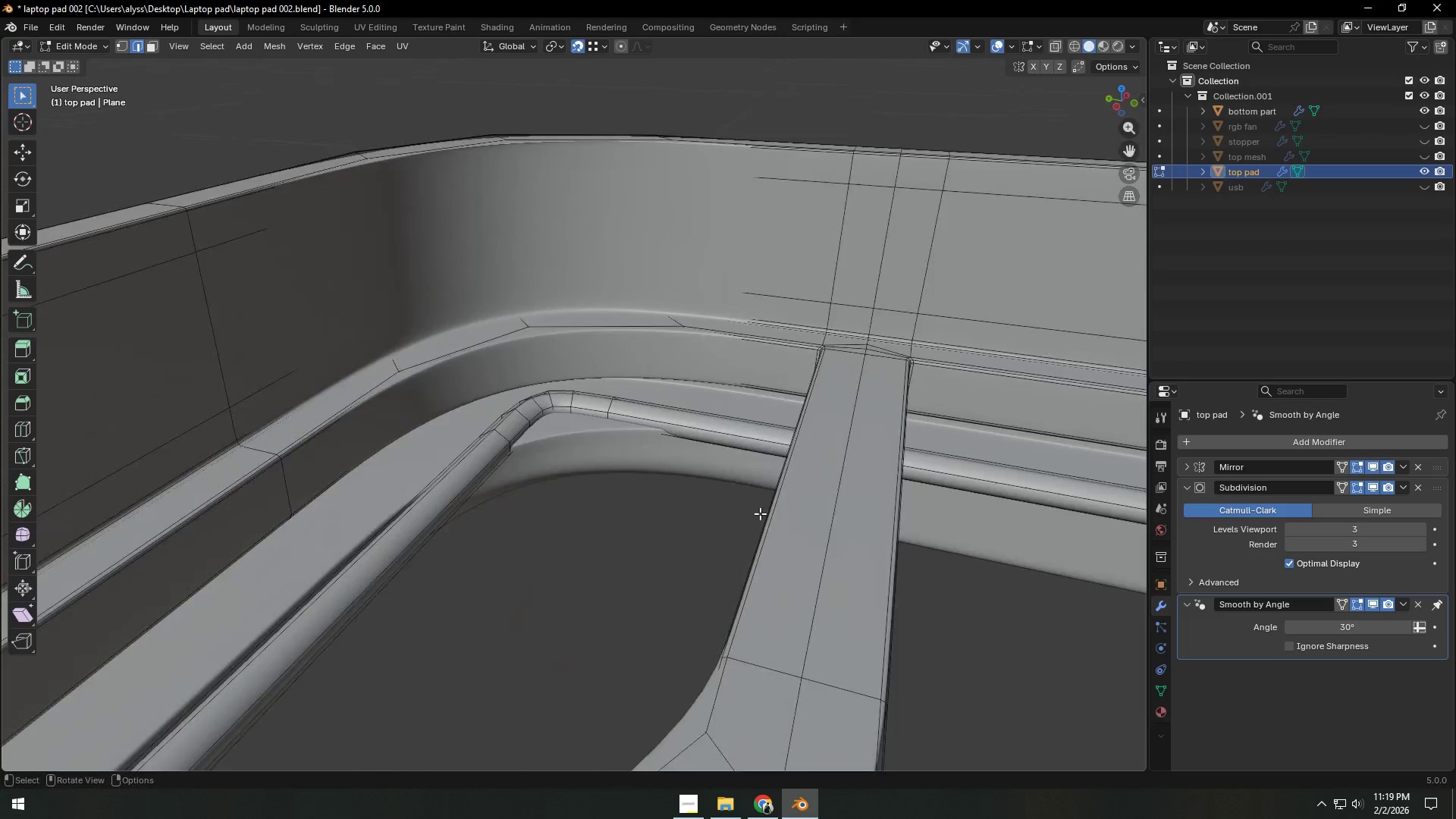 
scroll: coordinate [521, 568], scroll_direction: up, amount: 4.0
 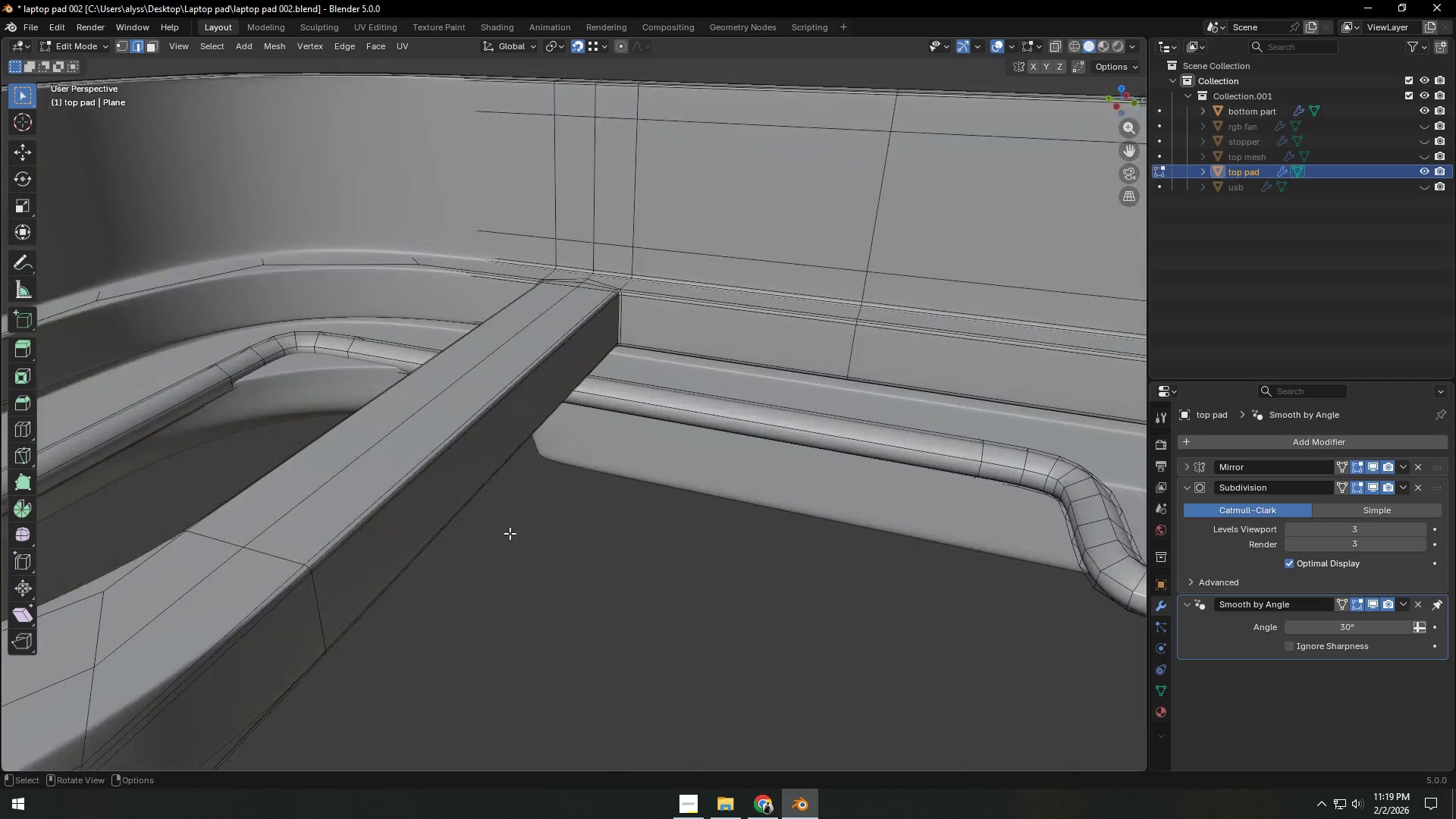 
hold_key(key=ShiftLeft, duration=0.31)
 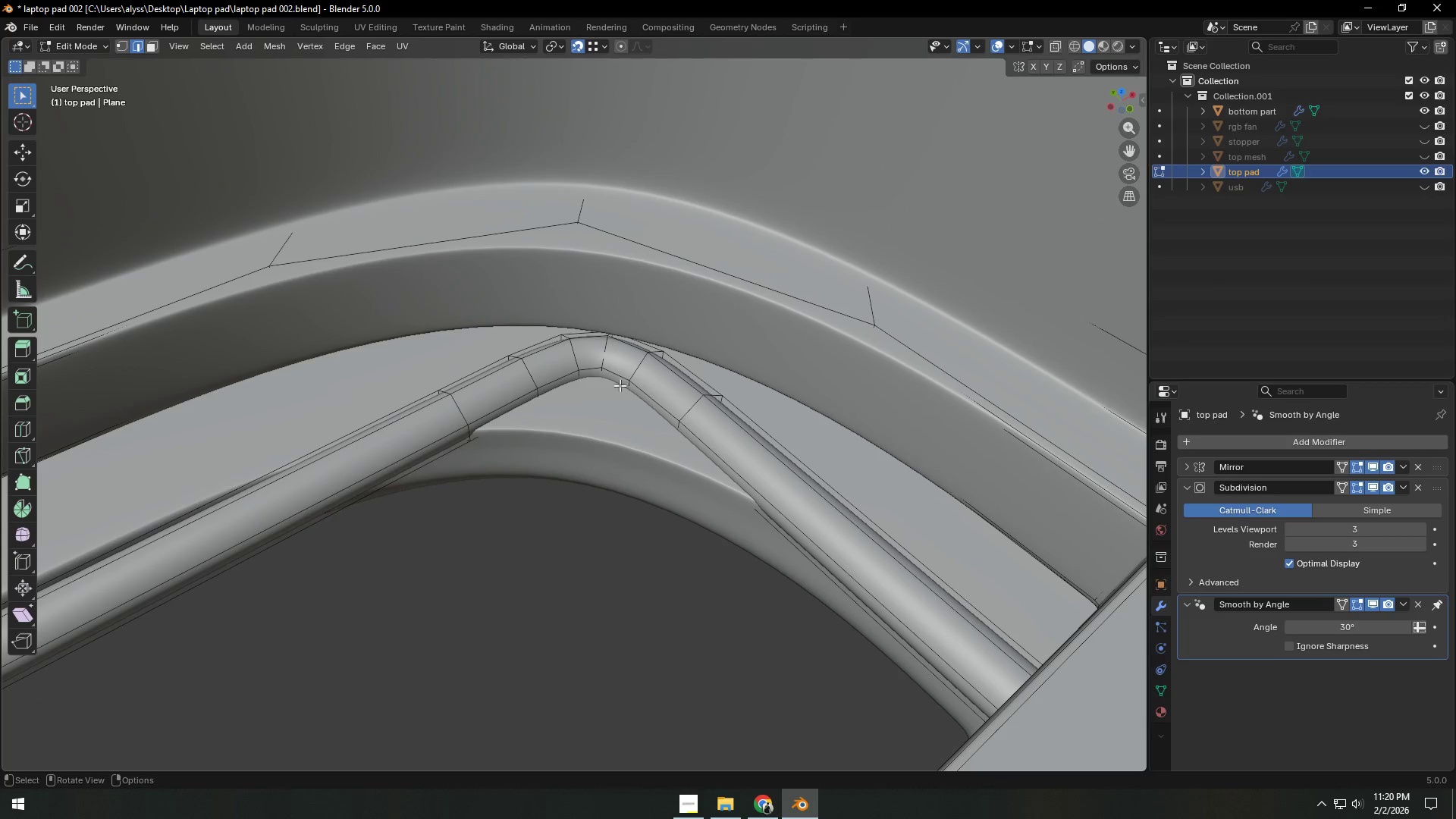 
scroll: coordinate [758, 514], scroll_direction: up, amount: 4.0
 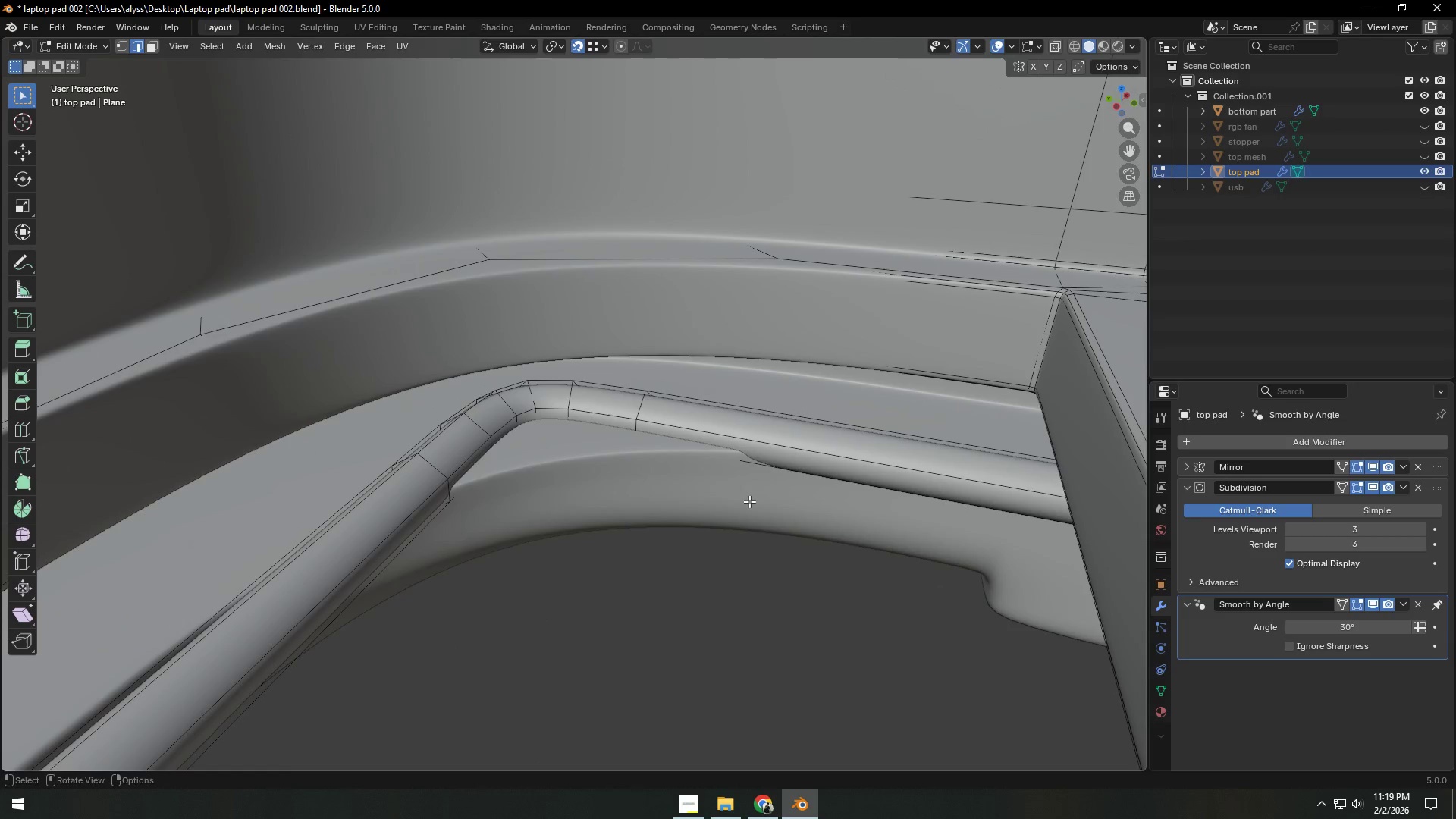 
hold_key(key=AltLeft, duration=0.5)
left_click([604, 352])
 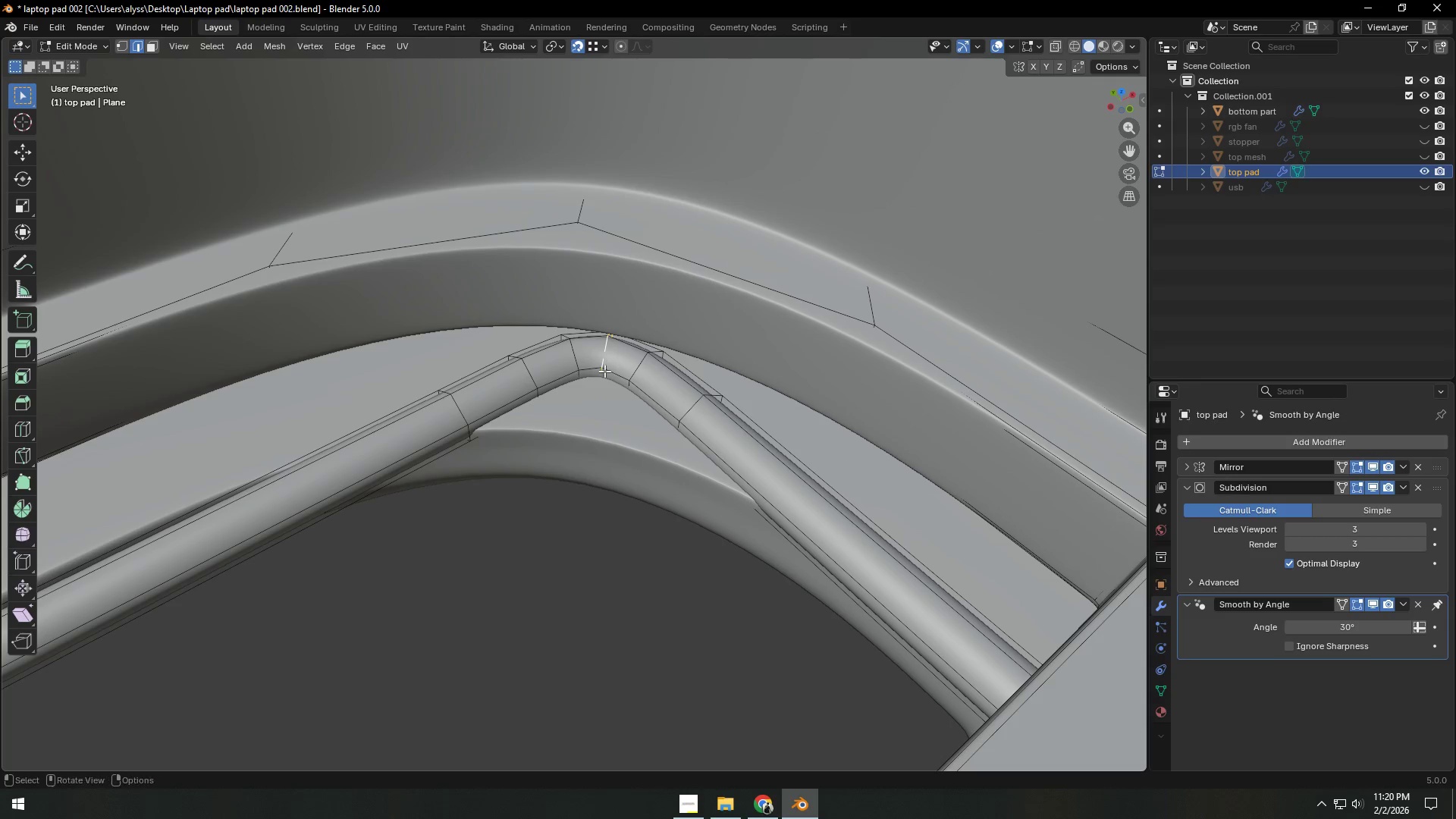 
scroll: coordinate [490, 447], scroll_direction: down, amount: 6.0
 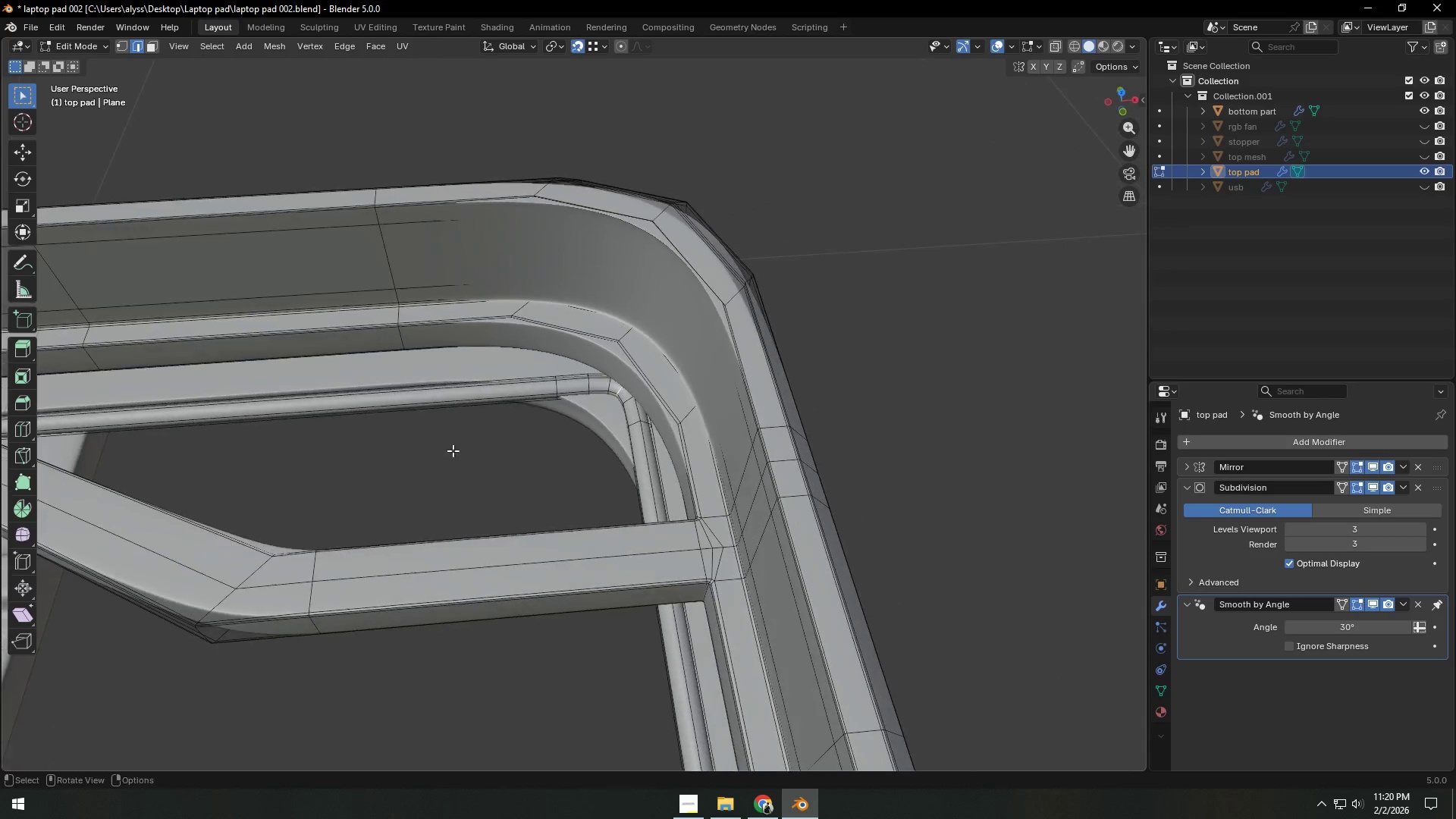 
scroll: coordinate [536, 438], scroll_direction: up, amount: 3.0
 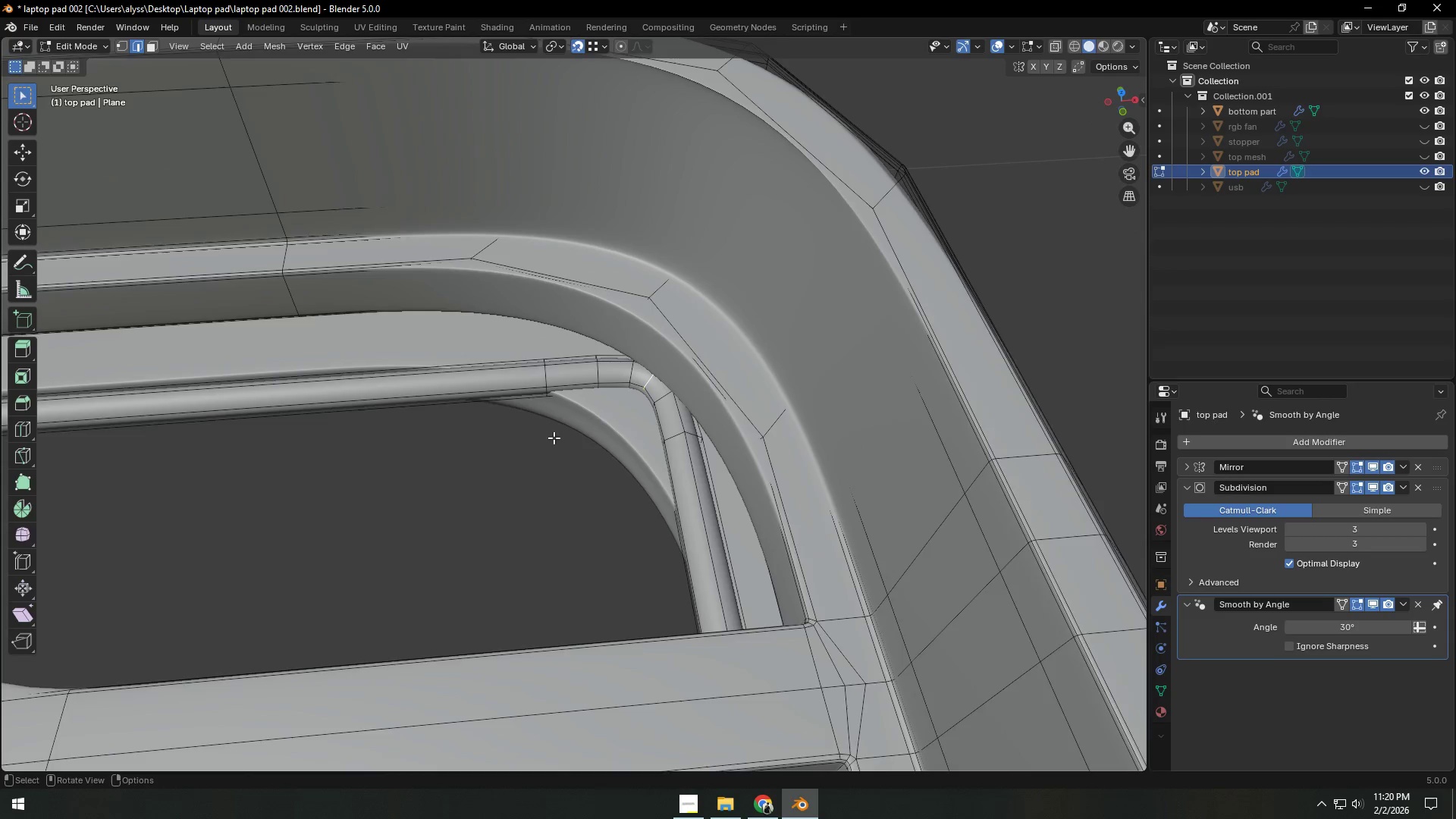 
key(Shift+ShiftLeft)
 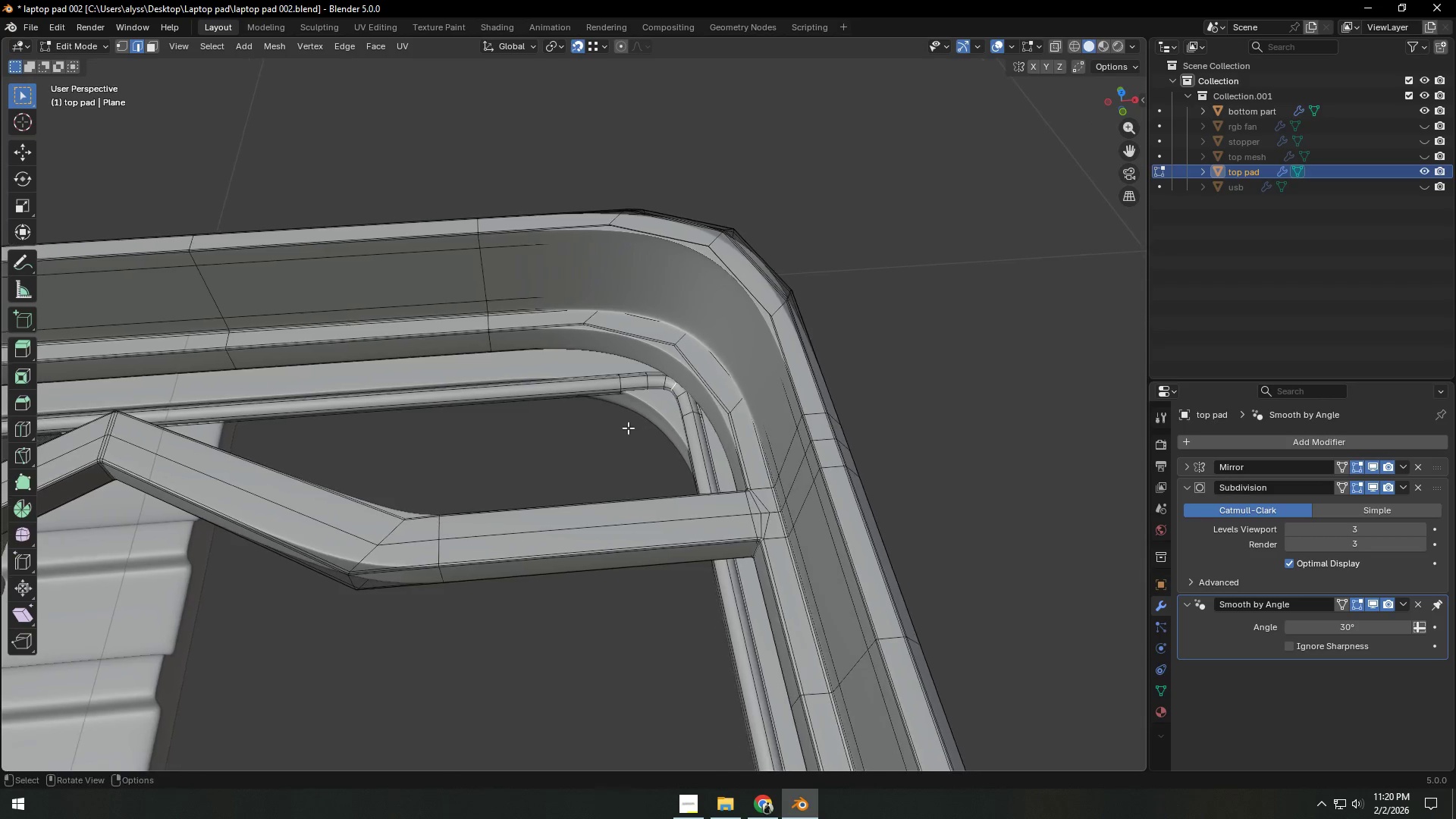 
scroll: coordinate [555, 438], scroll_direction: down, amount: 4.0
 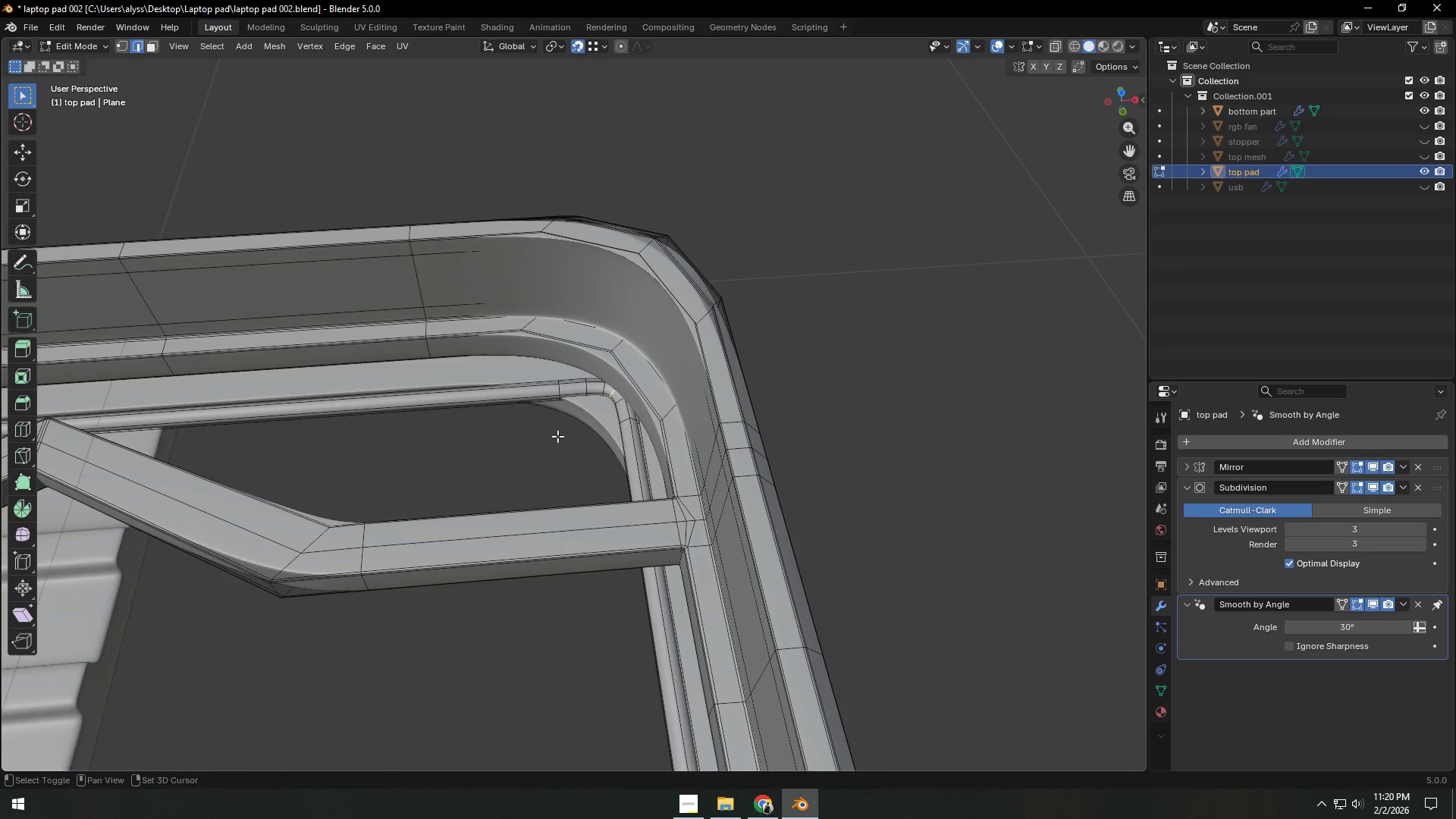 
scroll: coordinate [628, 428], scroll_direction: up, amount: 3.0
 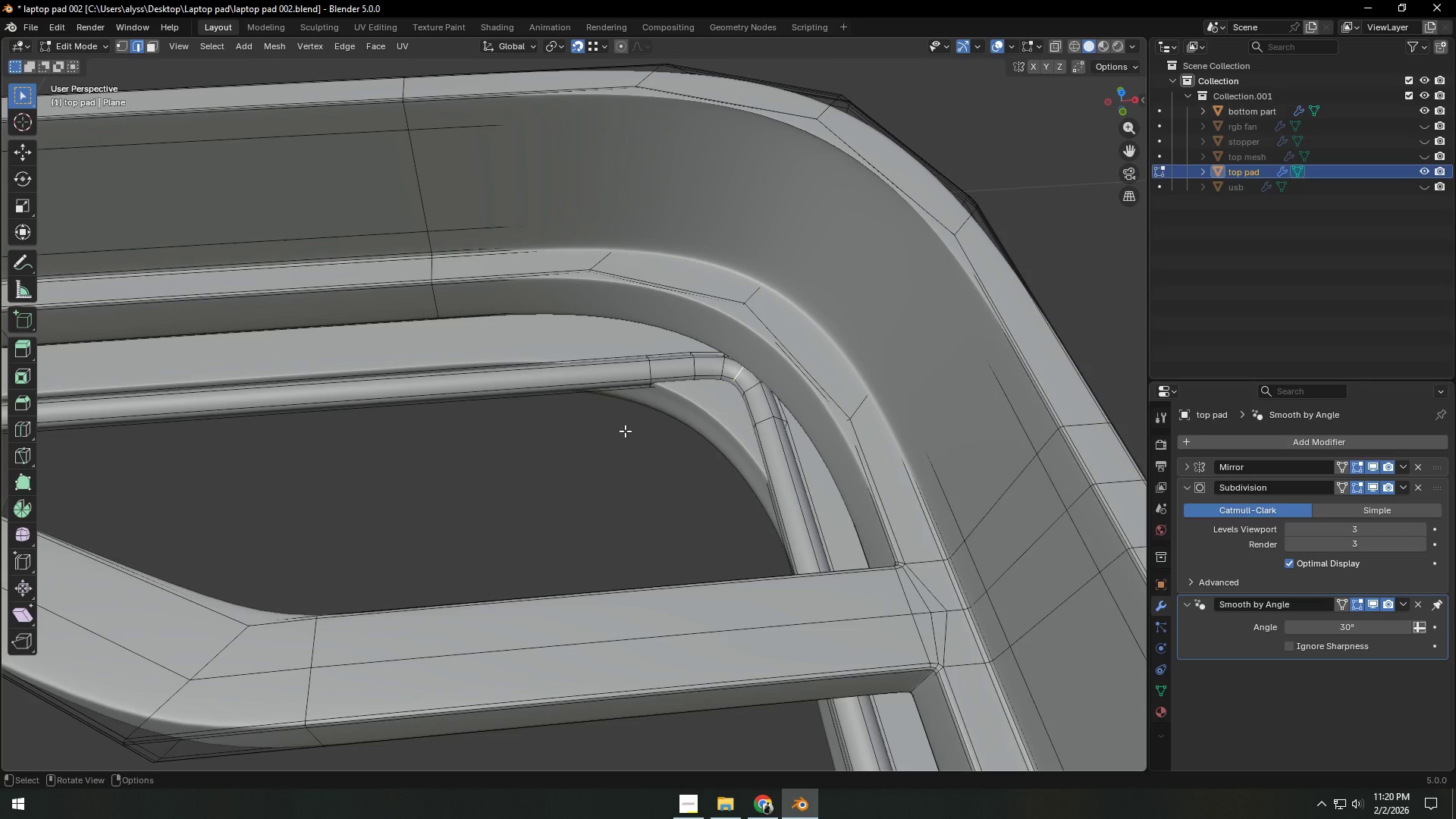 
hold_key(key=ShiftLeft, duration=0.58)
 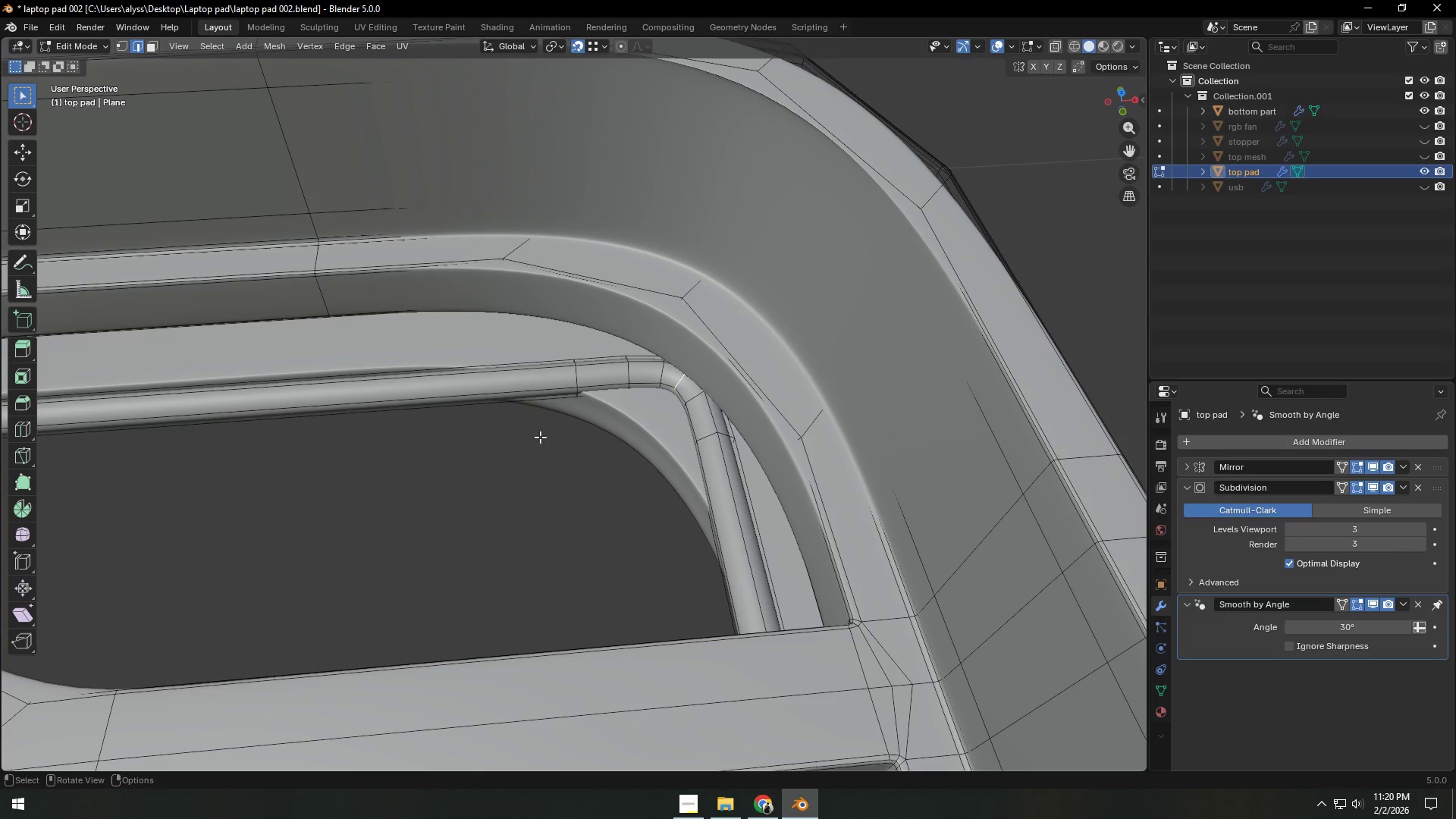 
scroll: coordinate [540, 437], scroll_direction: up, amount: 1.0
 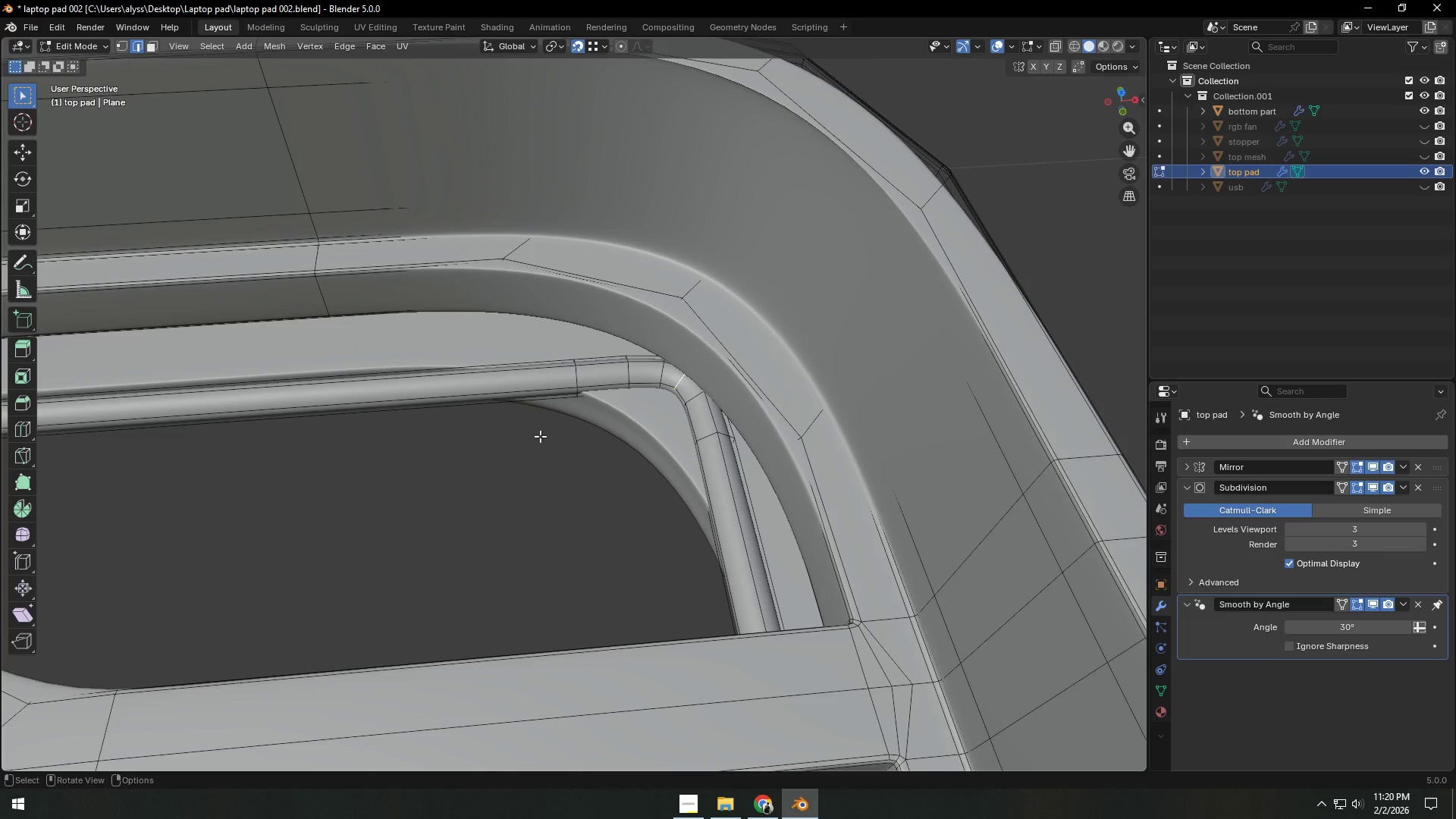 
hold_key(key=ShiftLeft, duration=0.56)
 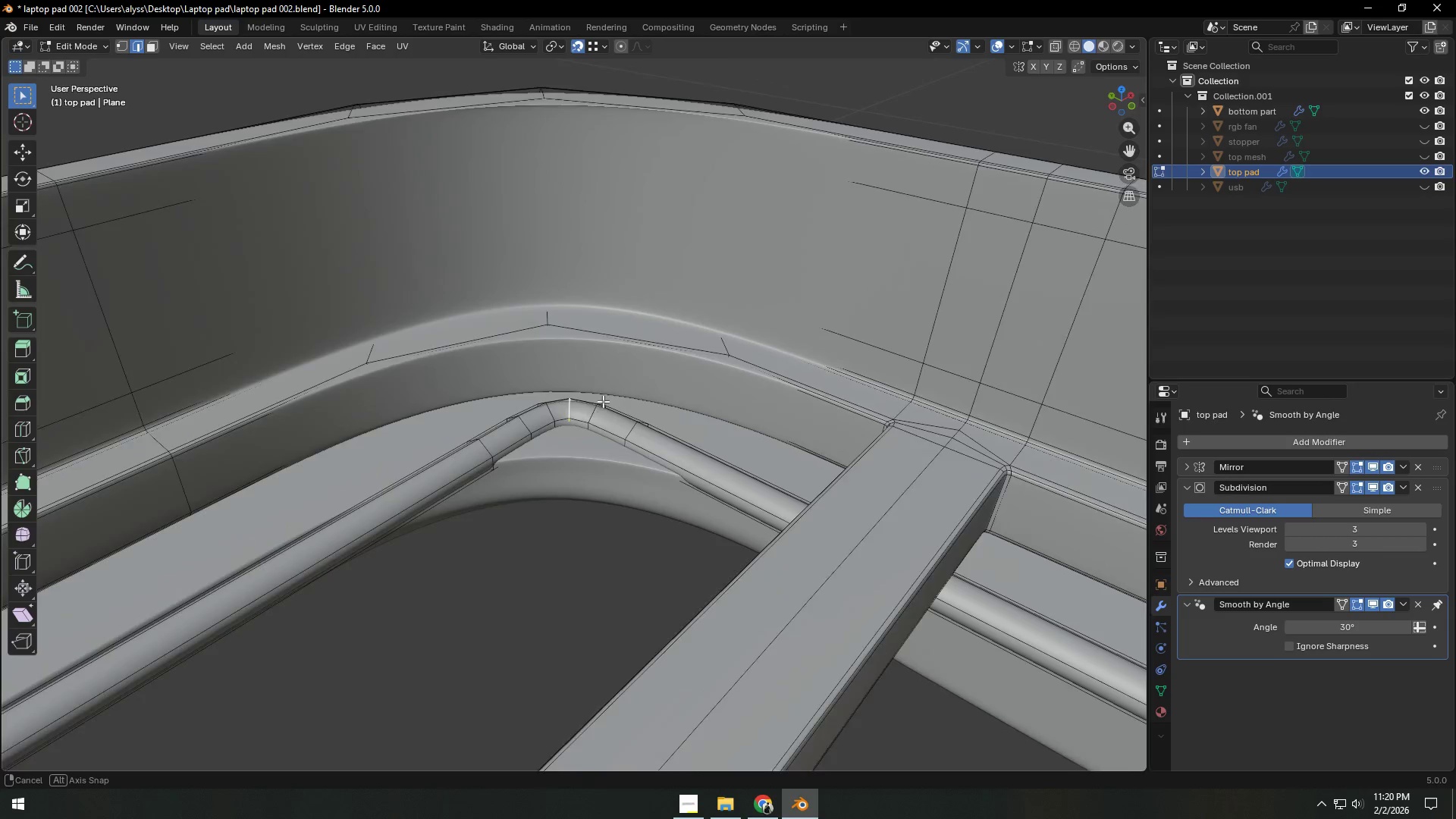 
scroll: coordinate [592, 434], scroll_direction: up, amount: 1.0
 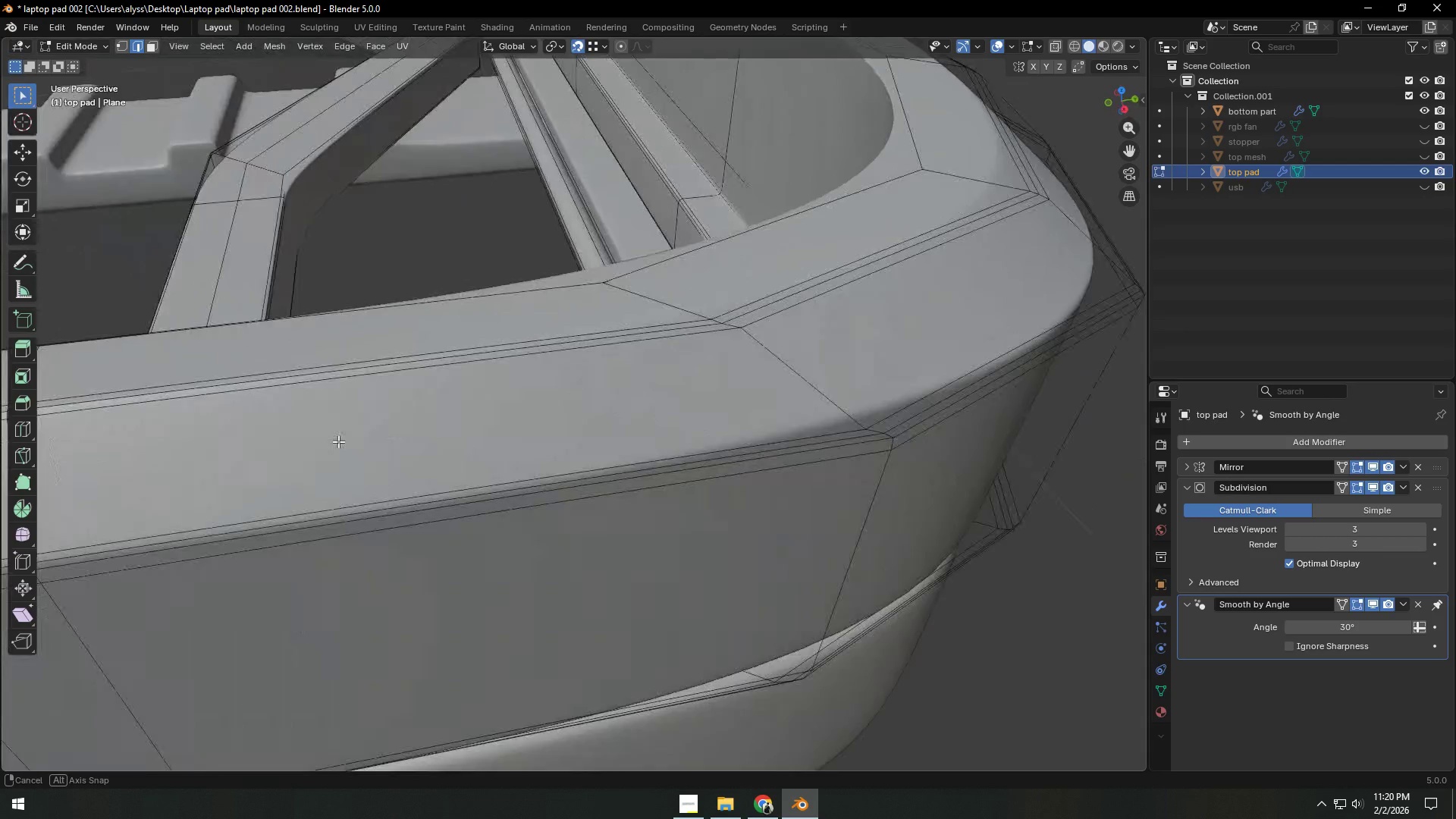 
scroll: coordinate [438, 410], scroll_direction: down, amount: 5.0
 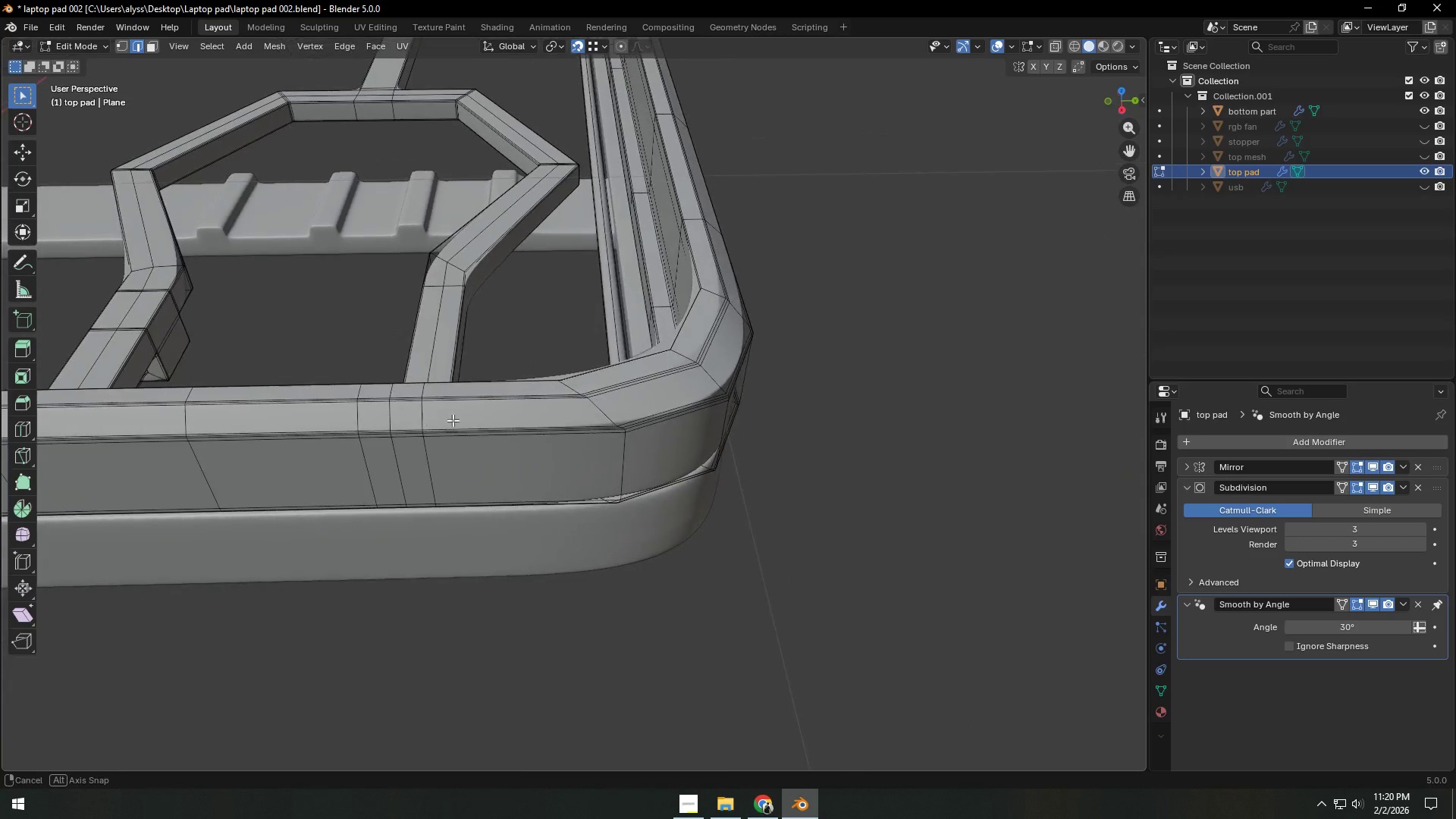 
scroll: coordinate [472, 419], scroll_direction: up, amount: 4.0
 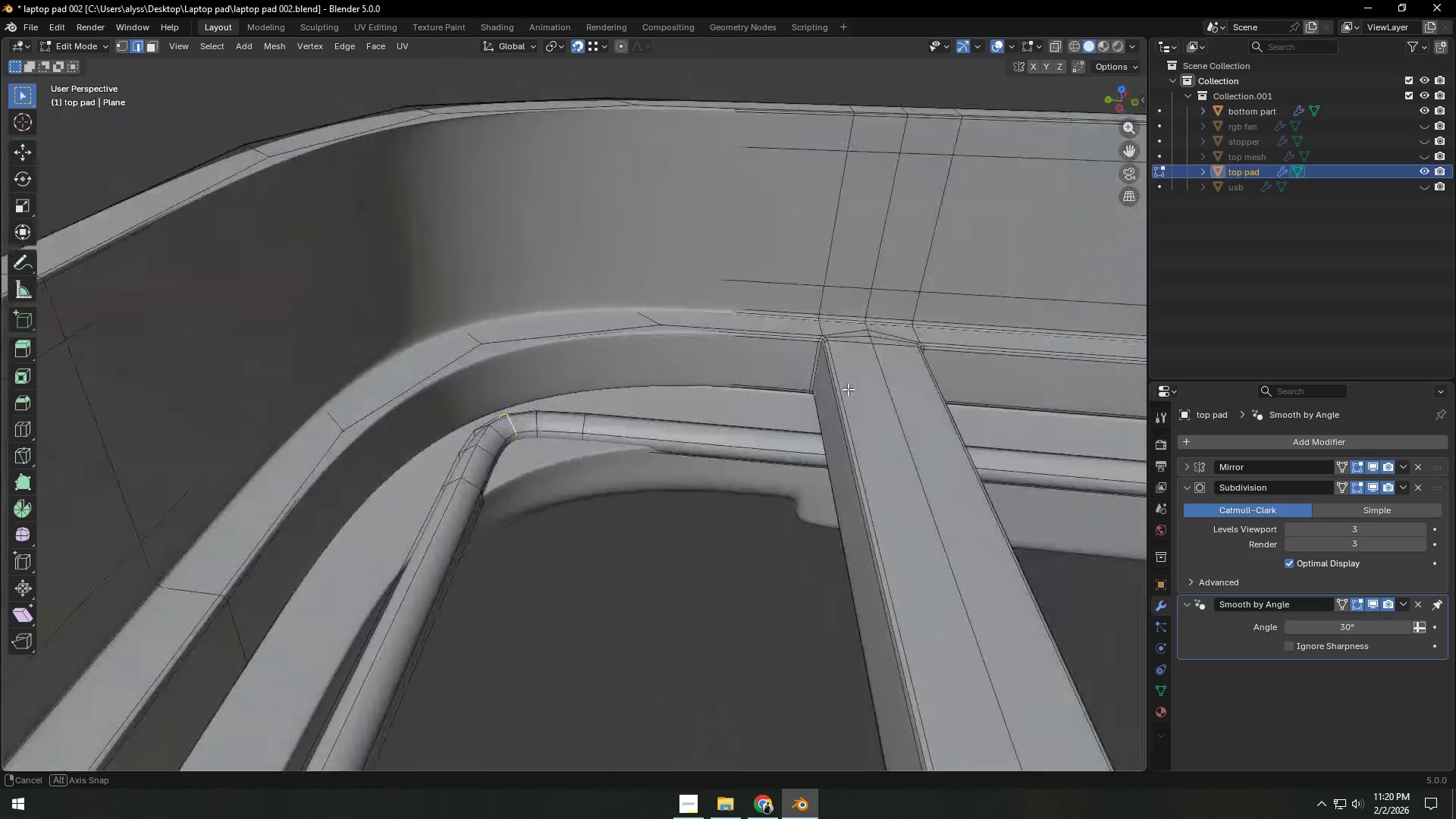 
scroll: coordinate [847, 400], scroll_direction: down, amount: 7.0
 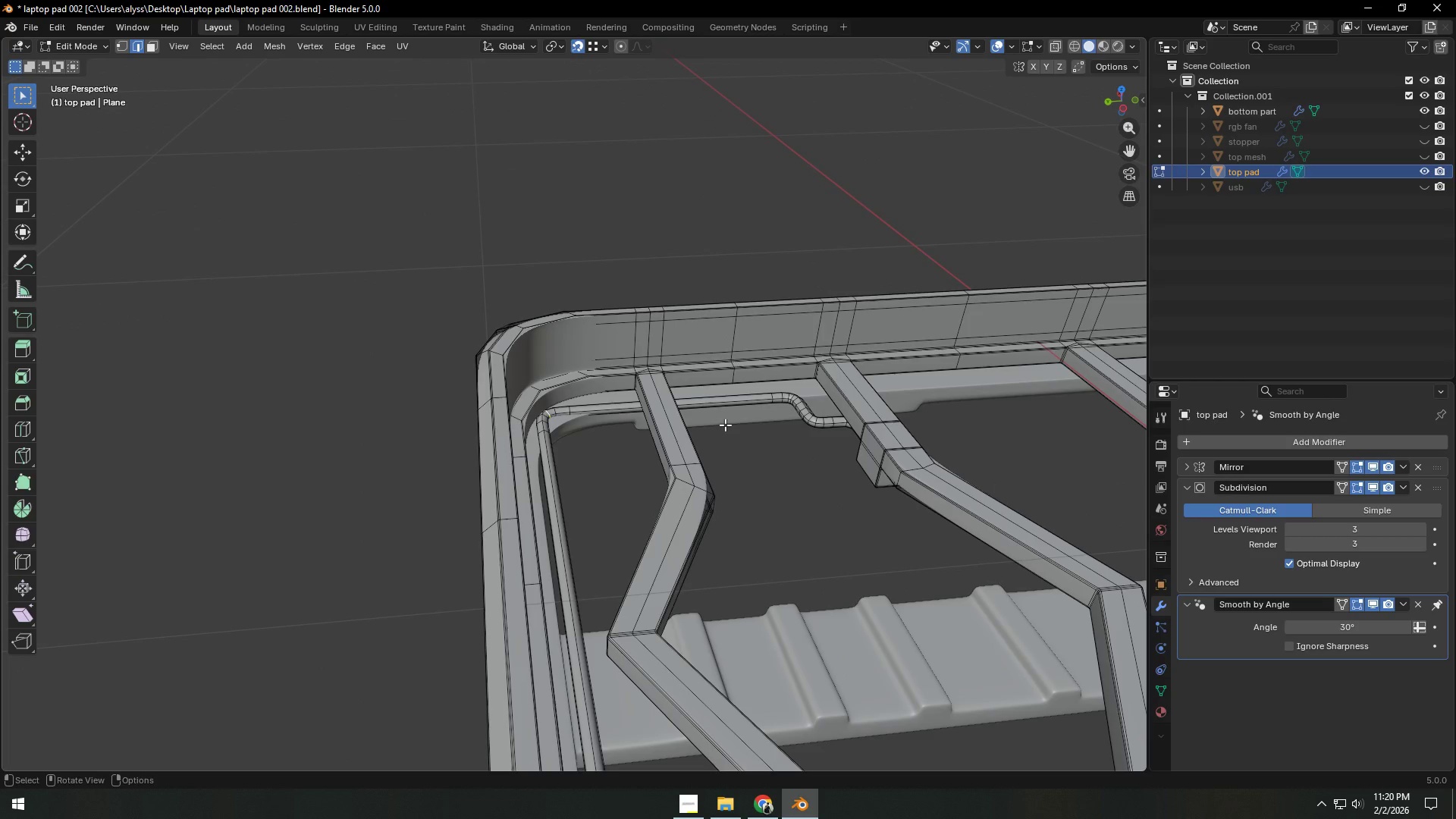 
scroll: coordinate [696, 446], scroll_direction: up, amount: 7.0
 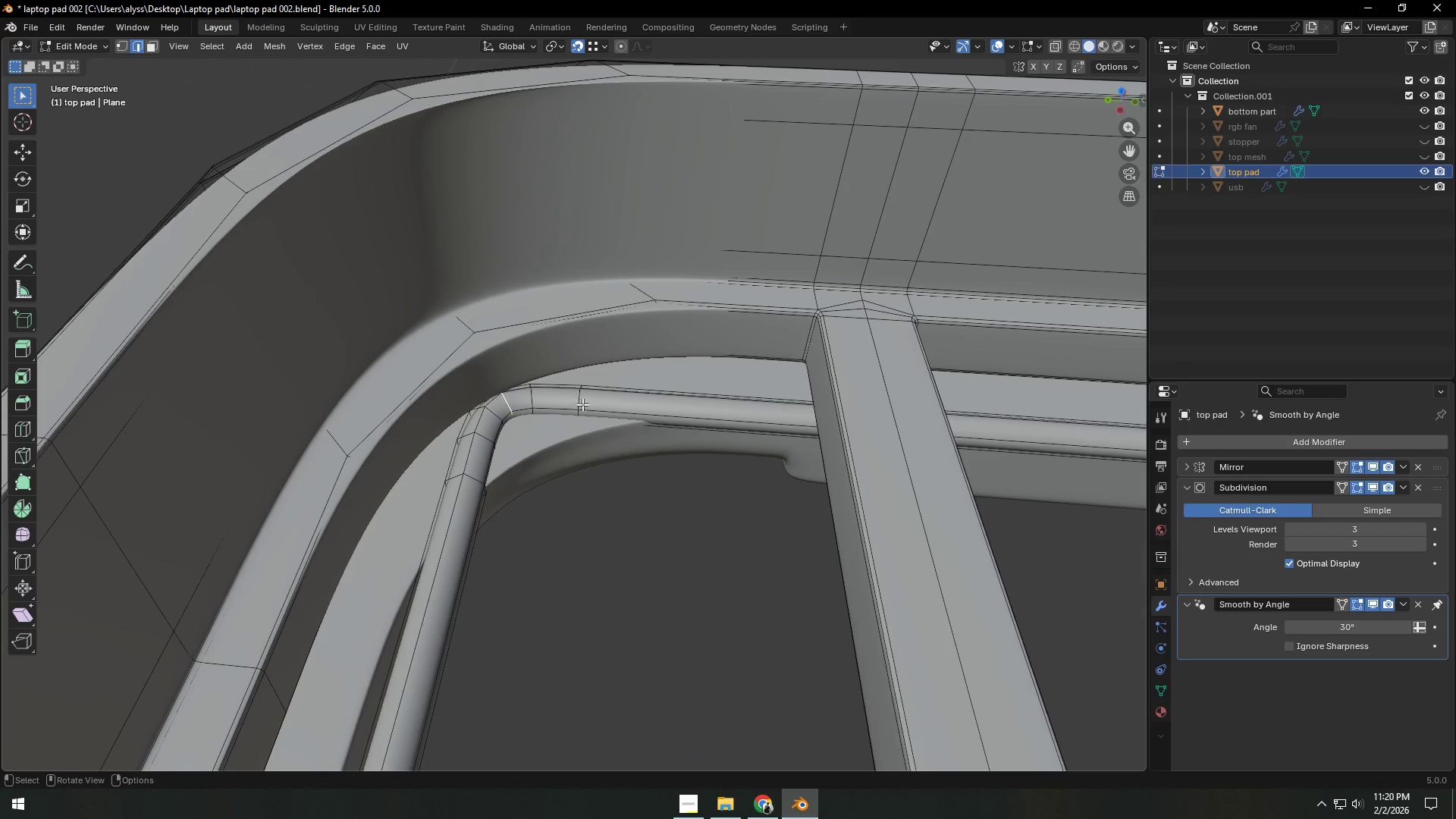 
hold_key(key=AltLeft, duration=0.47)
left_click([579, 403])
 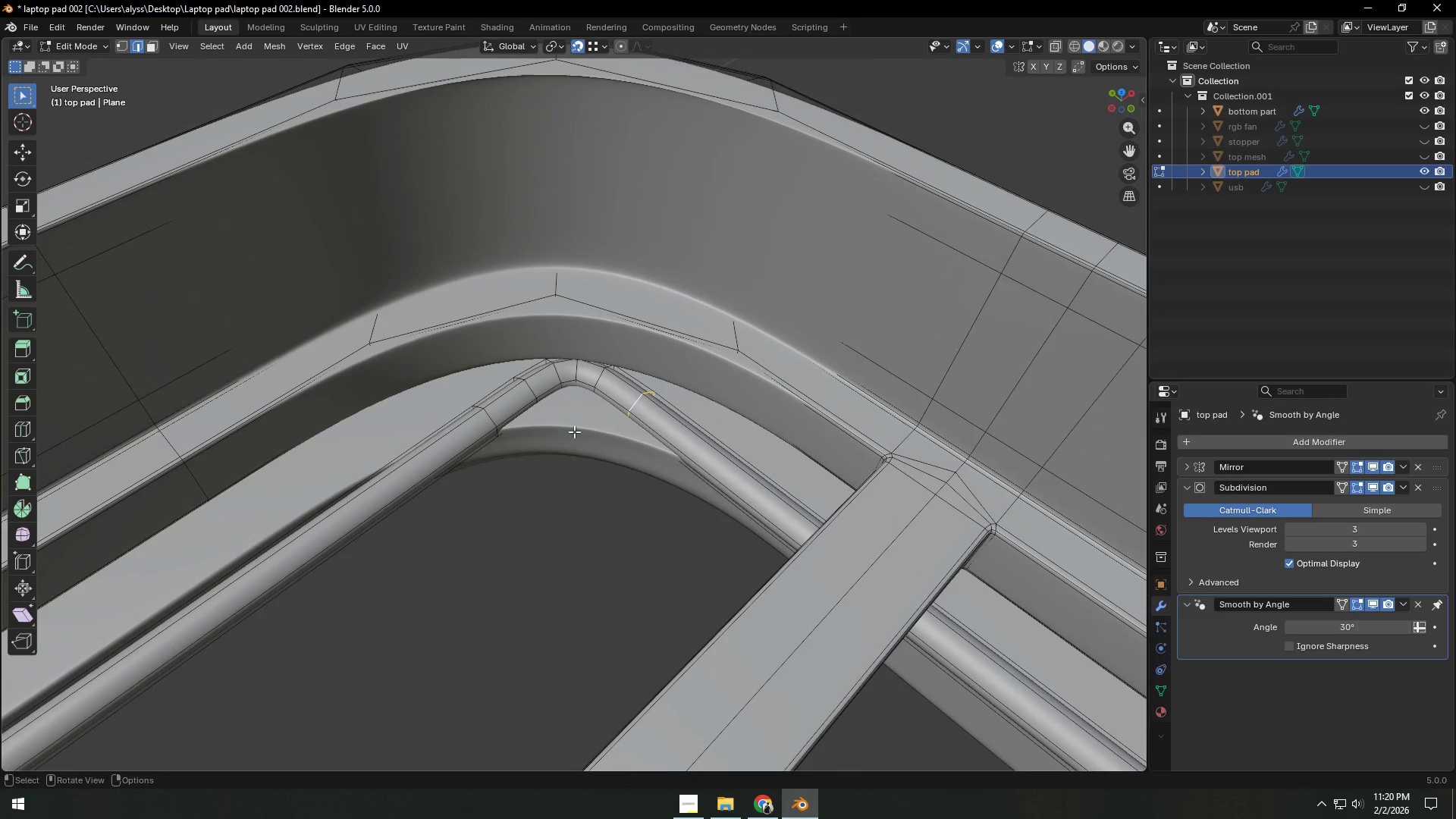 
hold_key(key=ShiftLeft, duration=0.72)
hold_key(key=AltLeft, duration=0.55)
left_click([485, 419])
 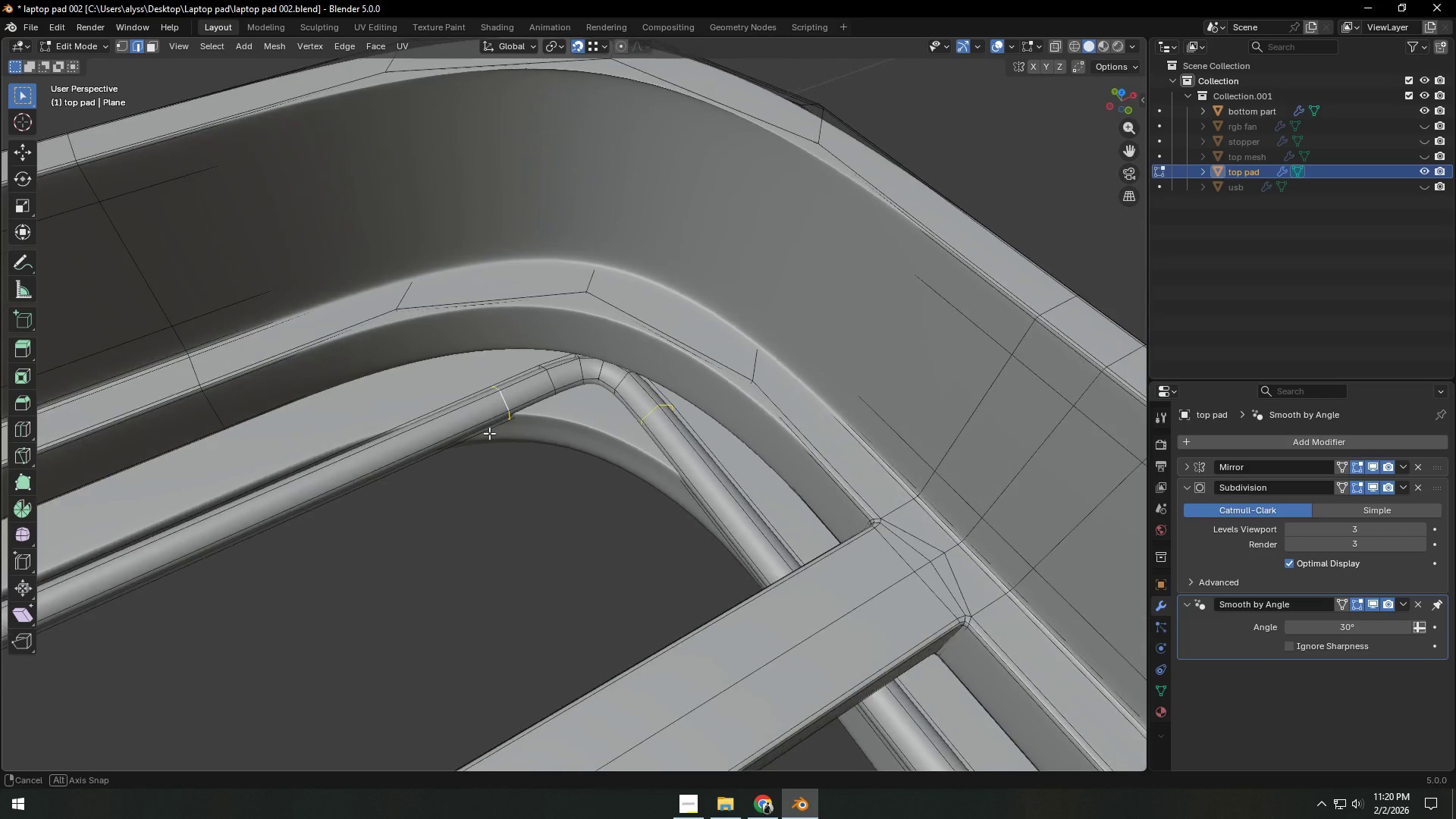 
left_click([504, 406])
 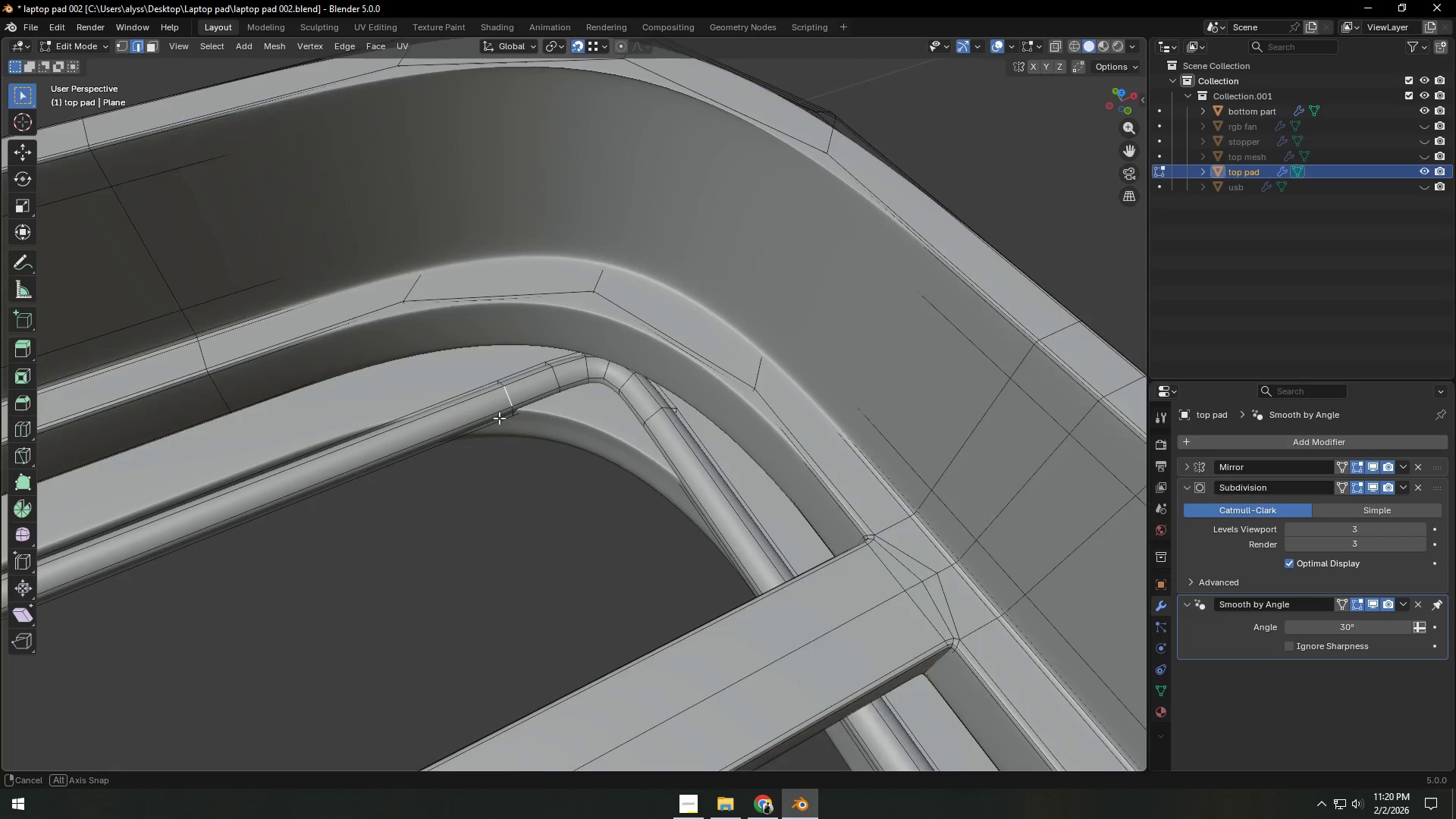 
hold_key(key=AltLeft, duration=0.38)
left_click([519, 395])
 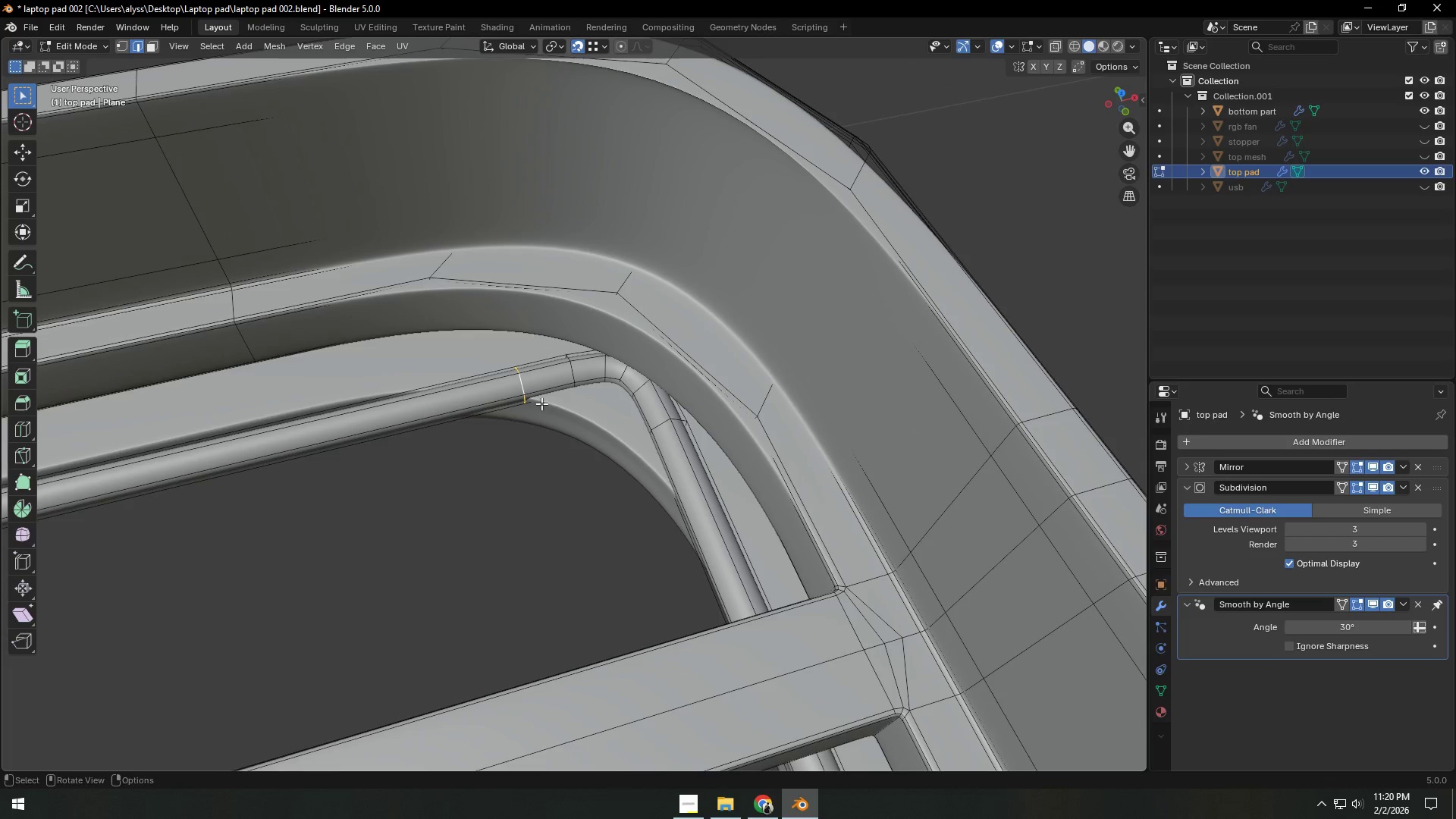 
type(gg)
 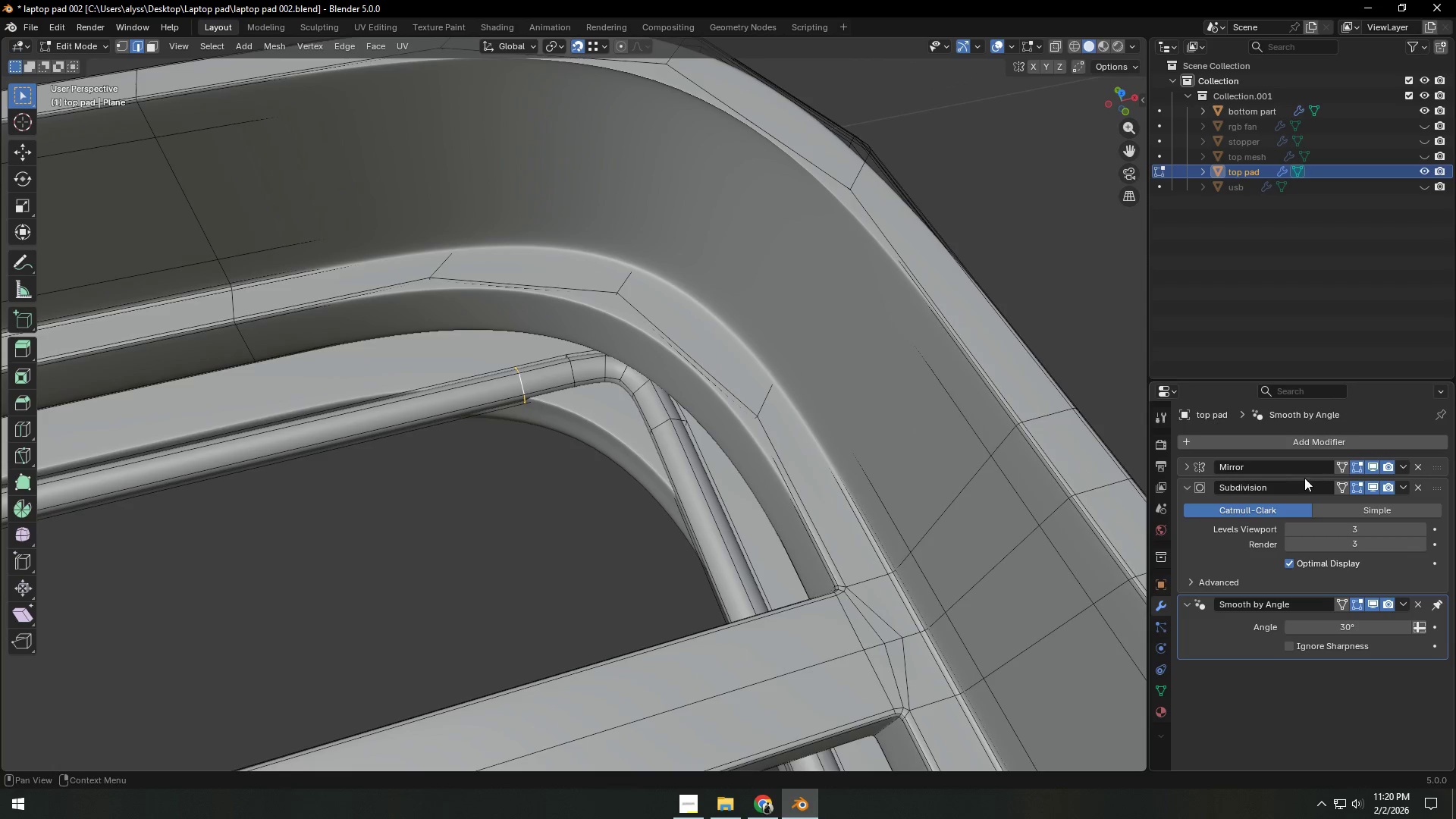 
left_click([1377, 485])
 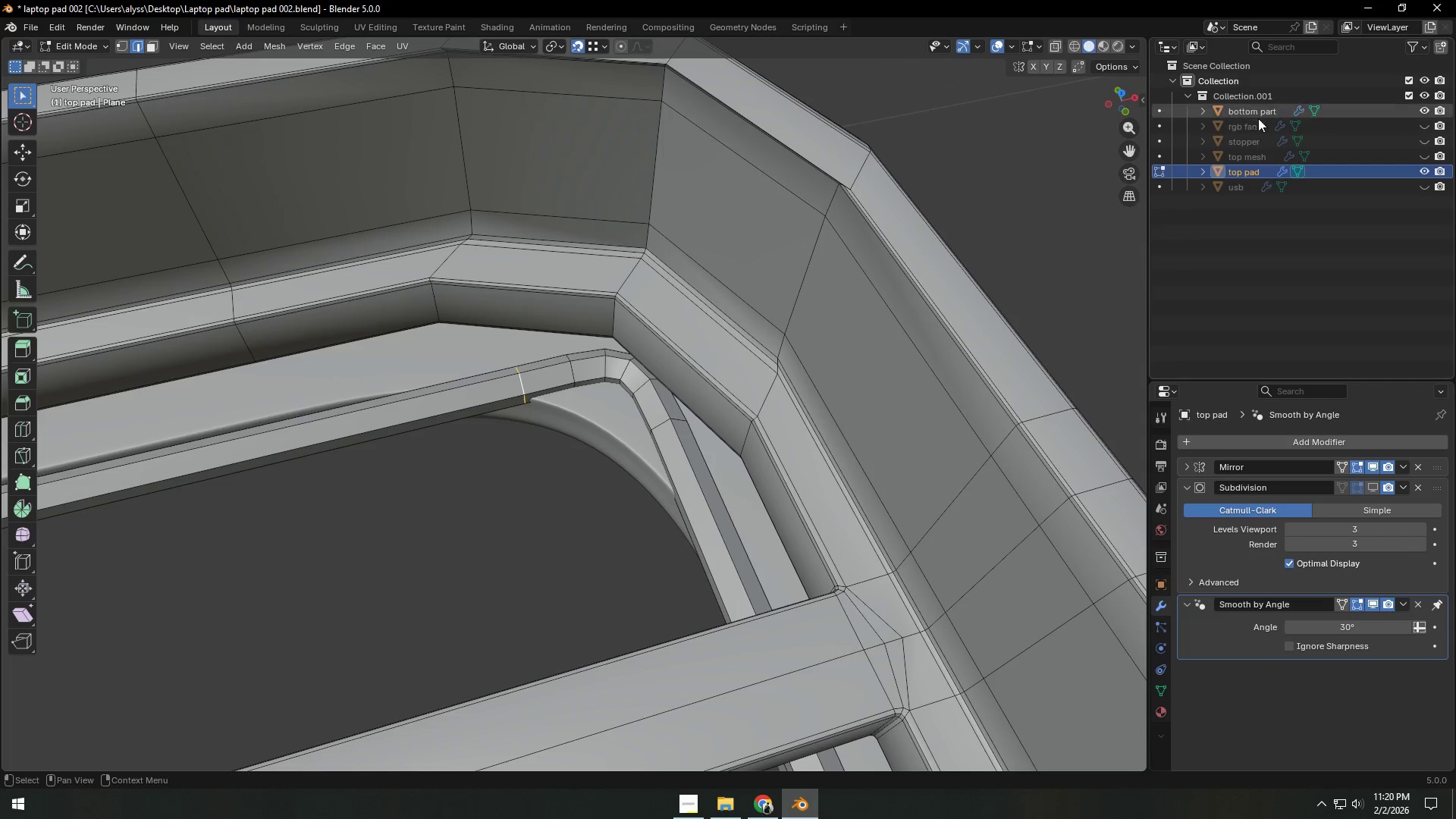 
left_click([1254, 115])
 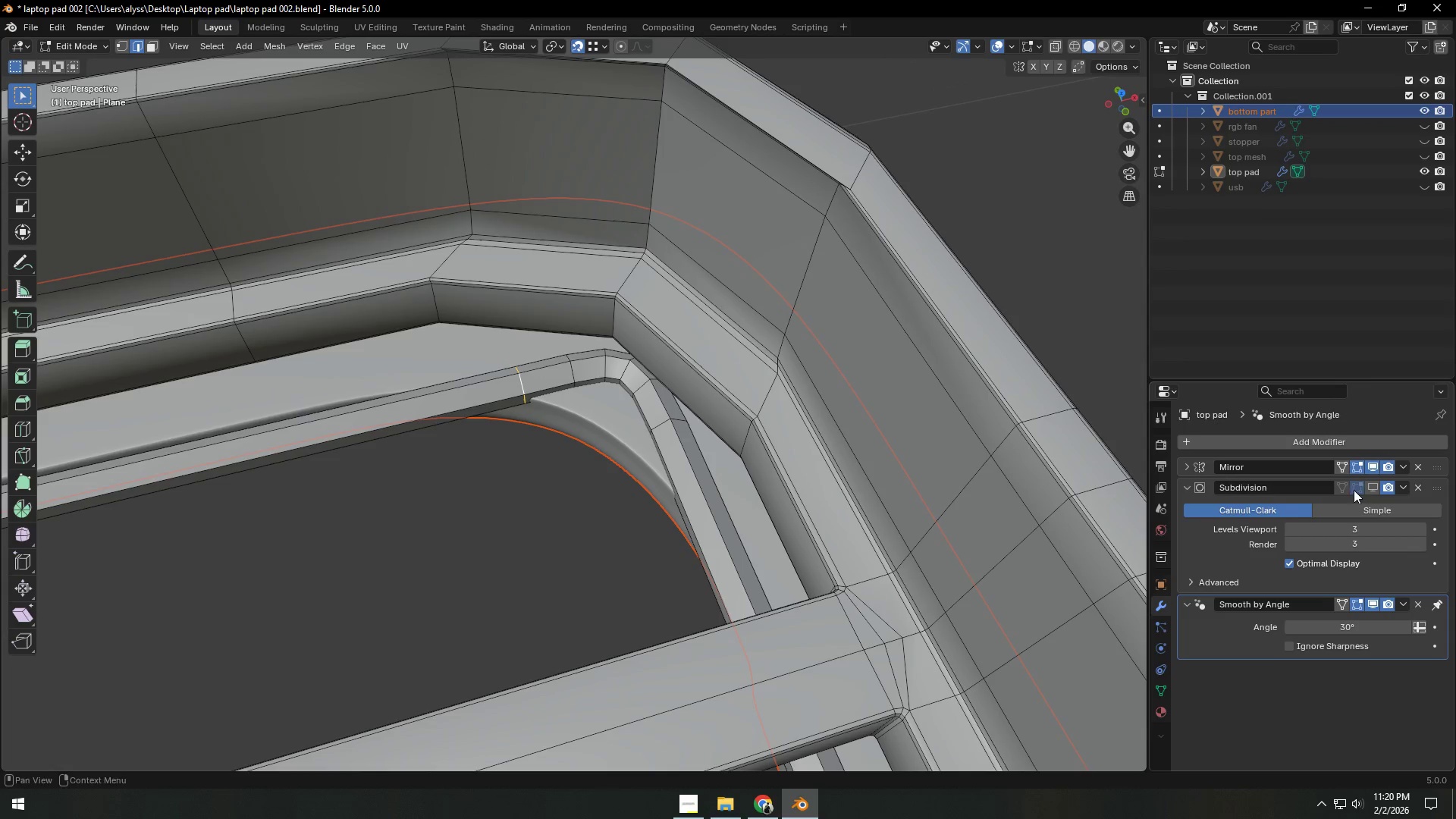 
key(Tab)
 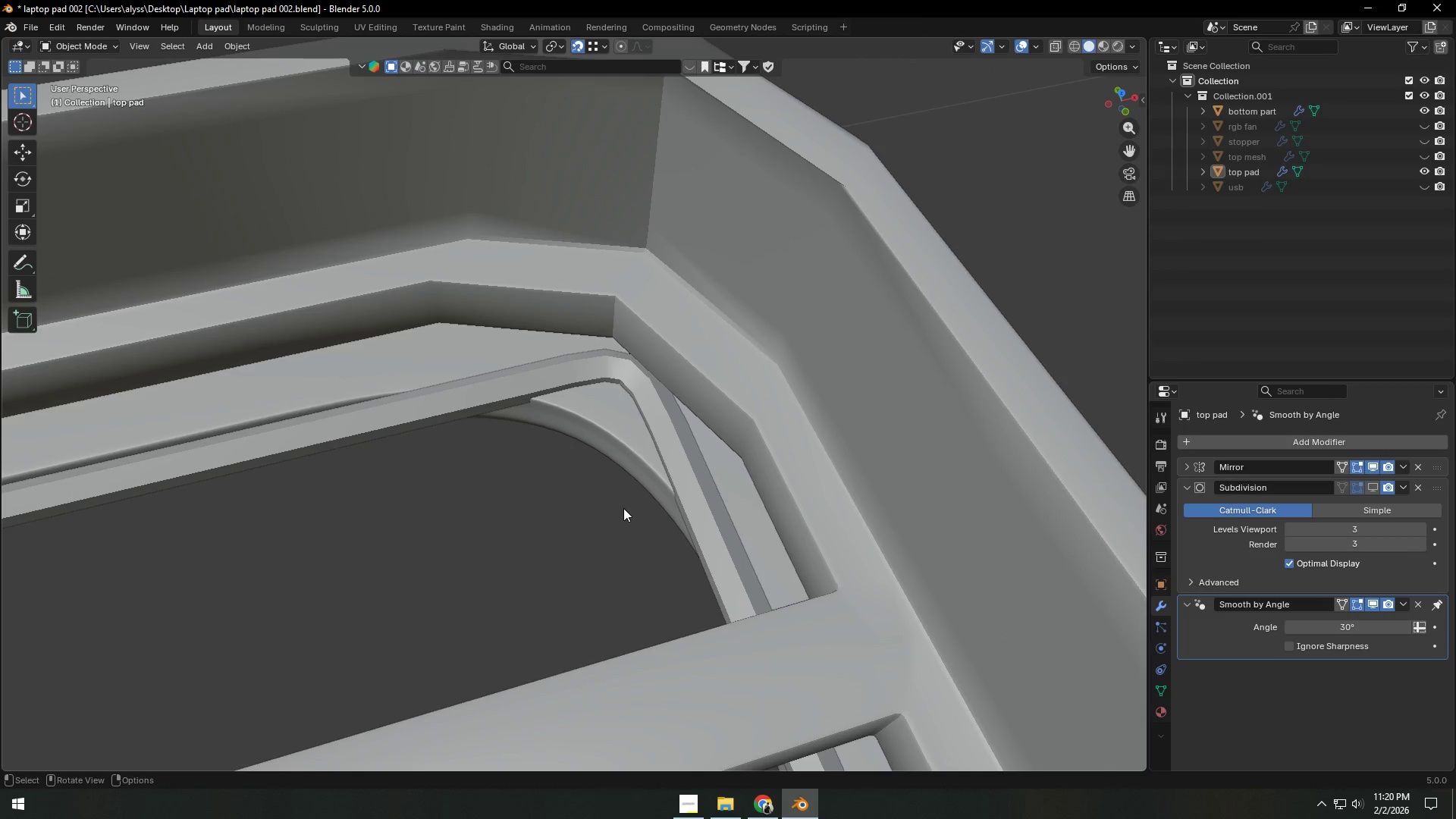 
double_click([634, 476])
 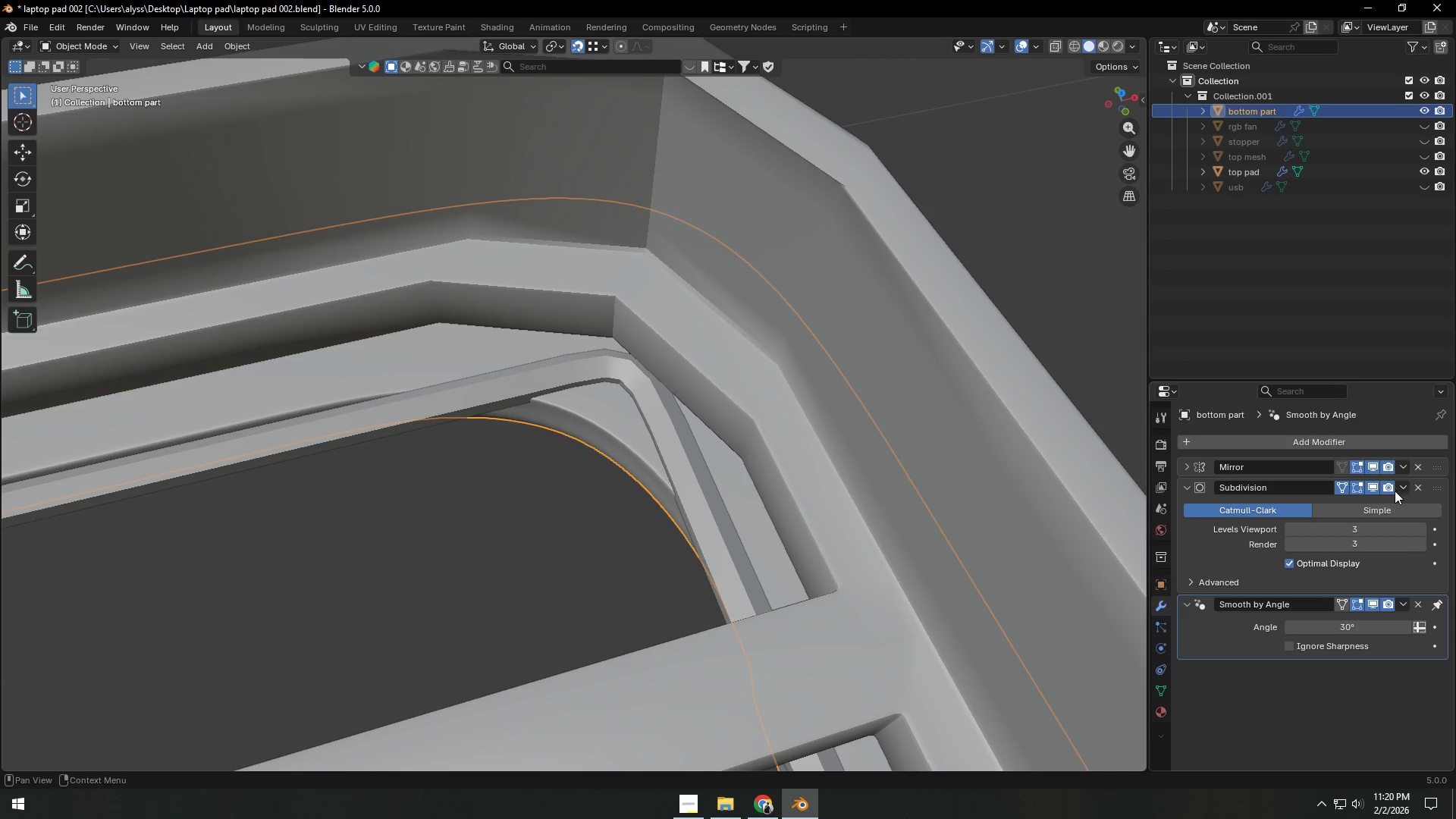 
left_click([1370, 487])
 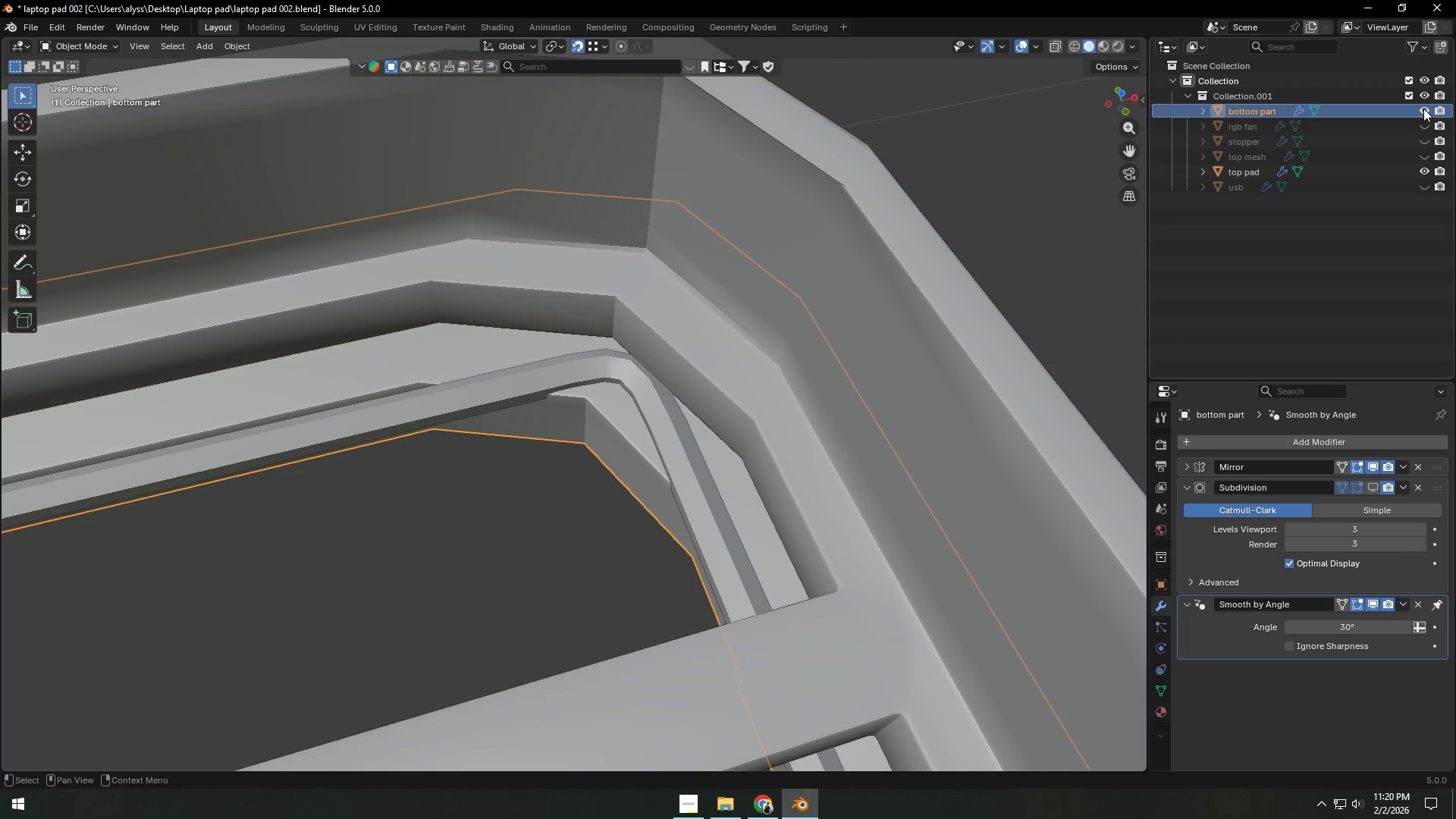 
left_click([1423, 171])
 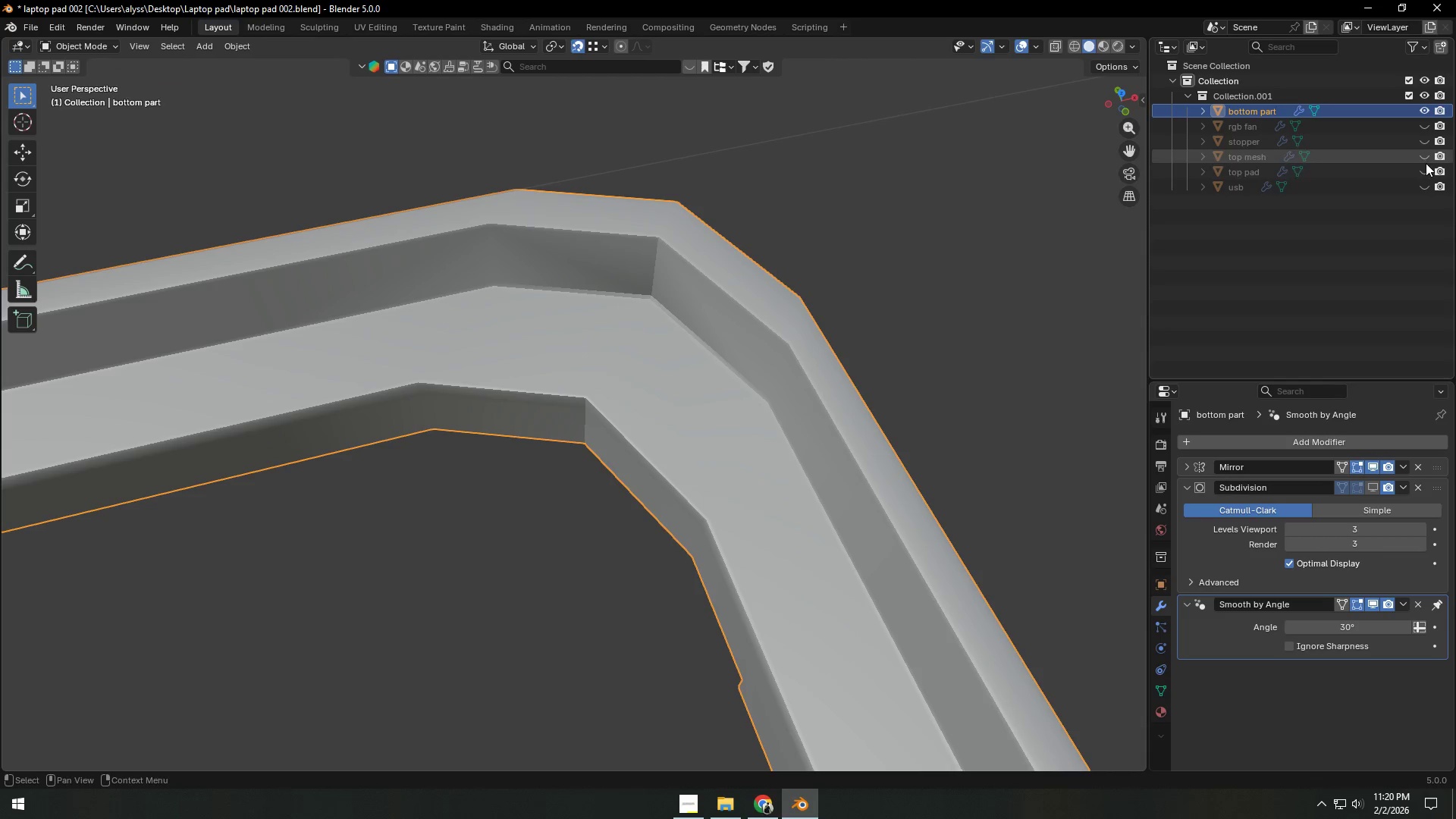 
left_click([1424, 167])
 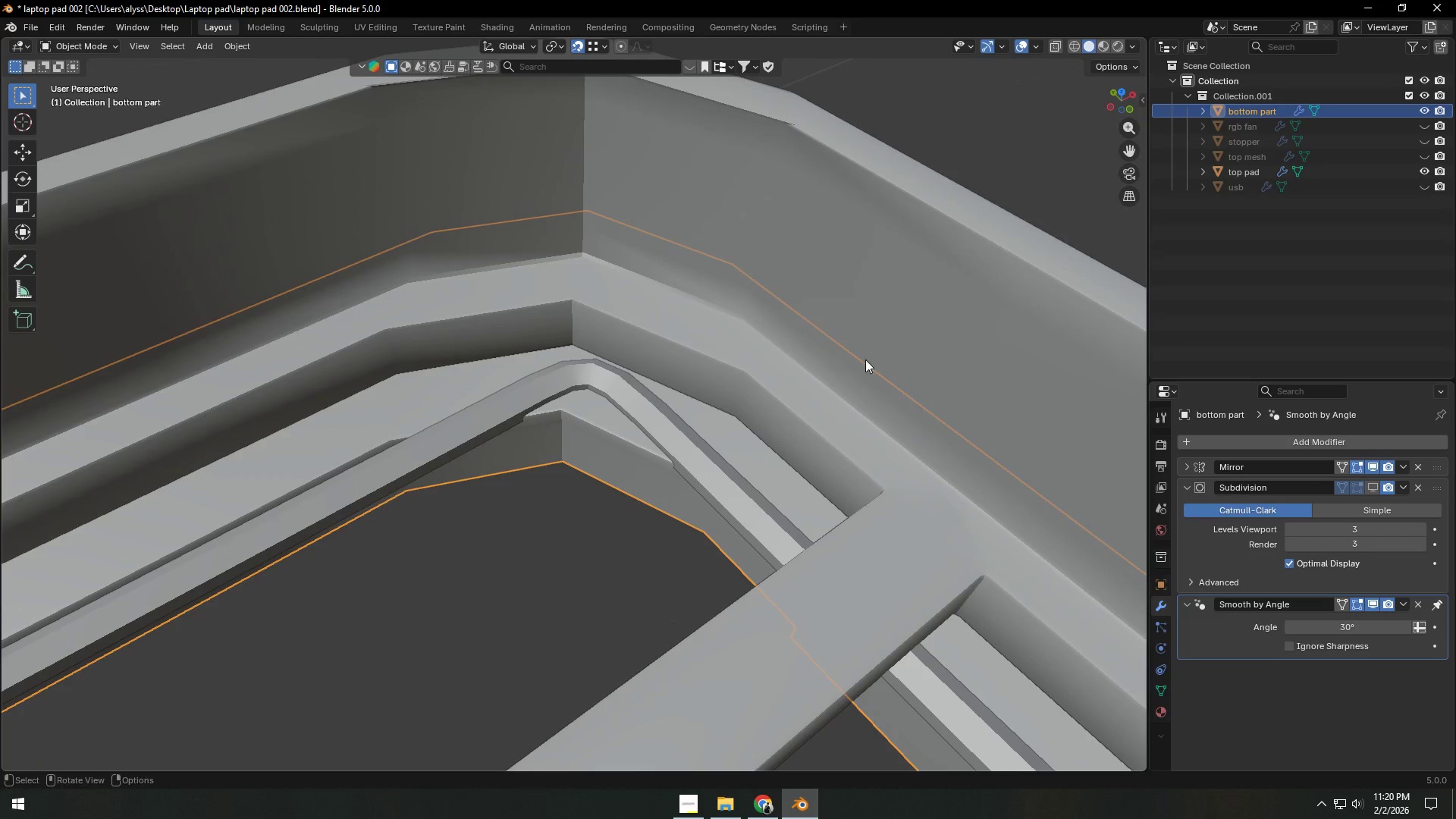 
left_click([843, 386])
 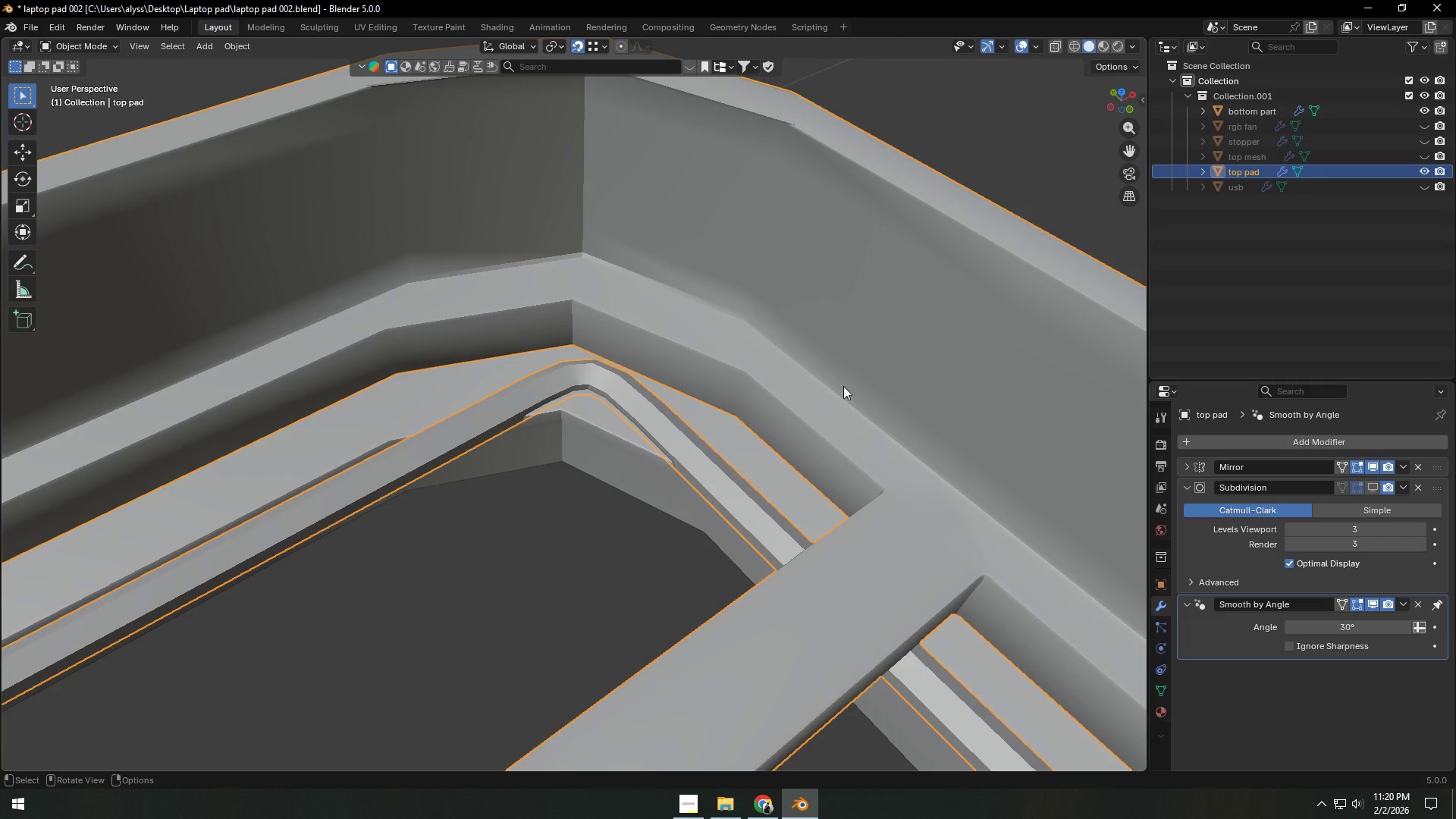 
key(Tab)
 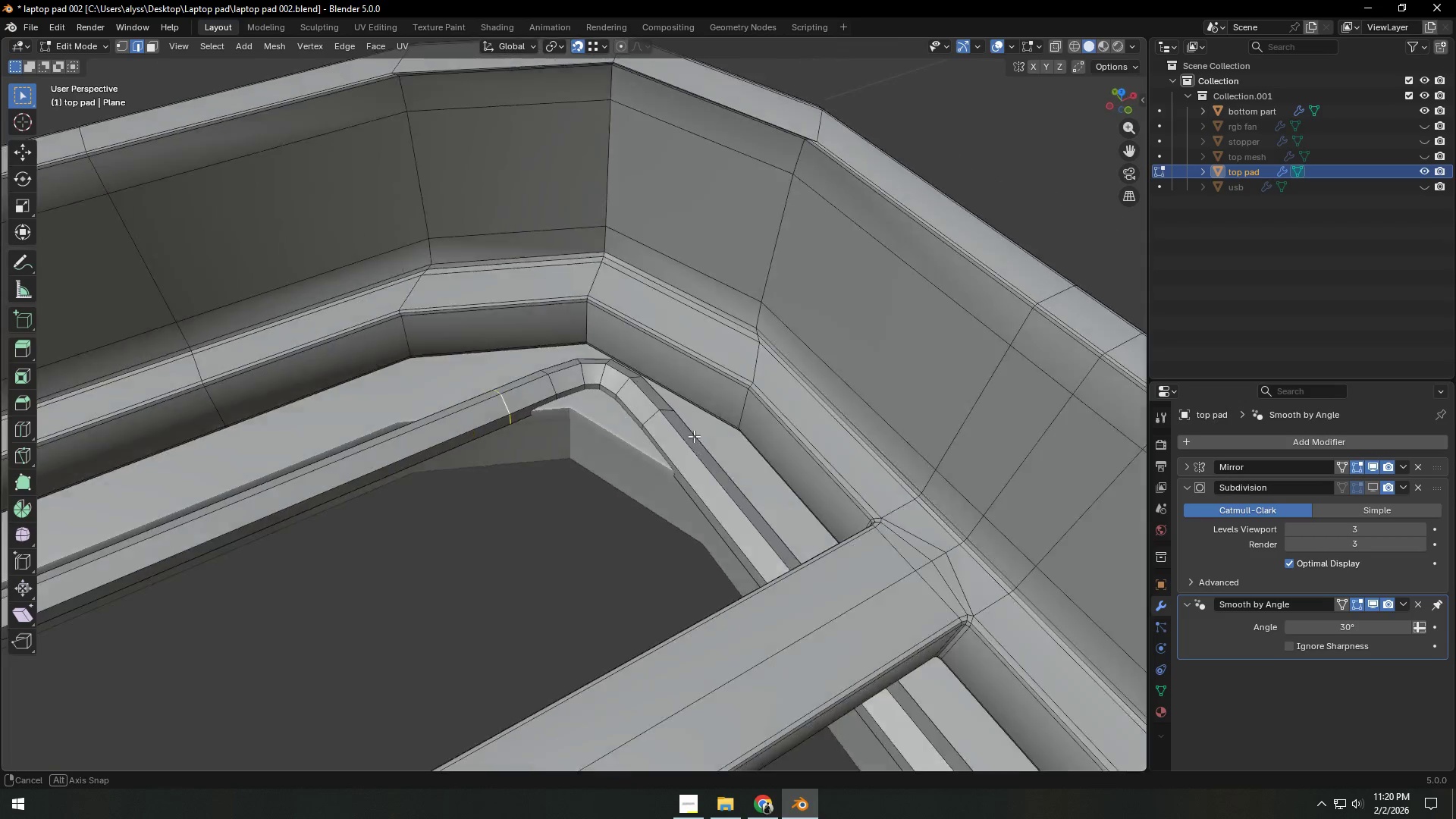 
scroll: coordinate [685, 437], scroll_direction: up, amount: 1.0
 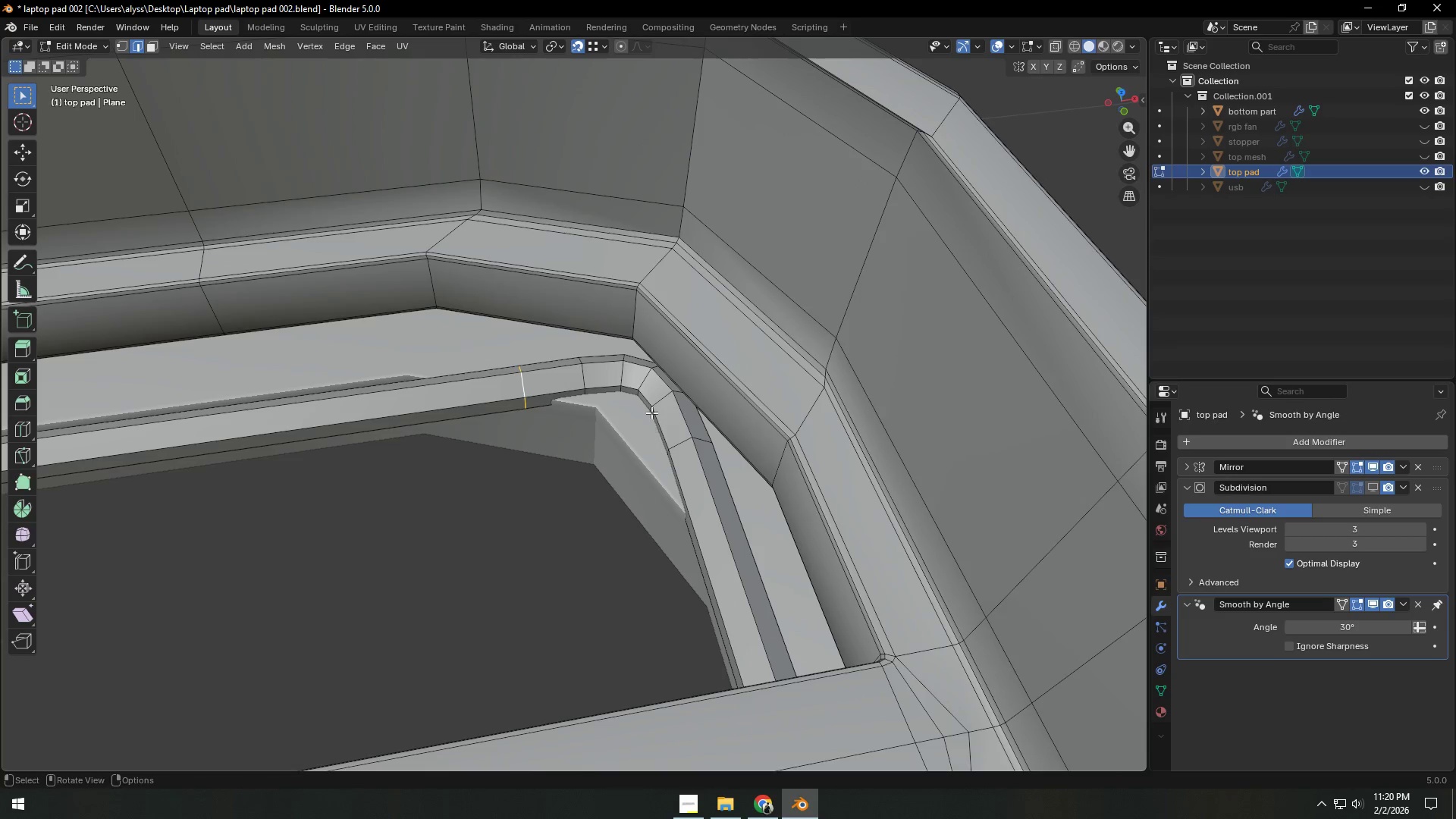 
hold_key(key=AltLeft, duration=0.61)
left_click([640, 380])
 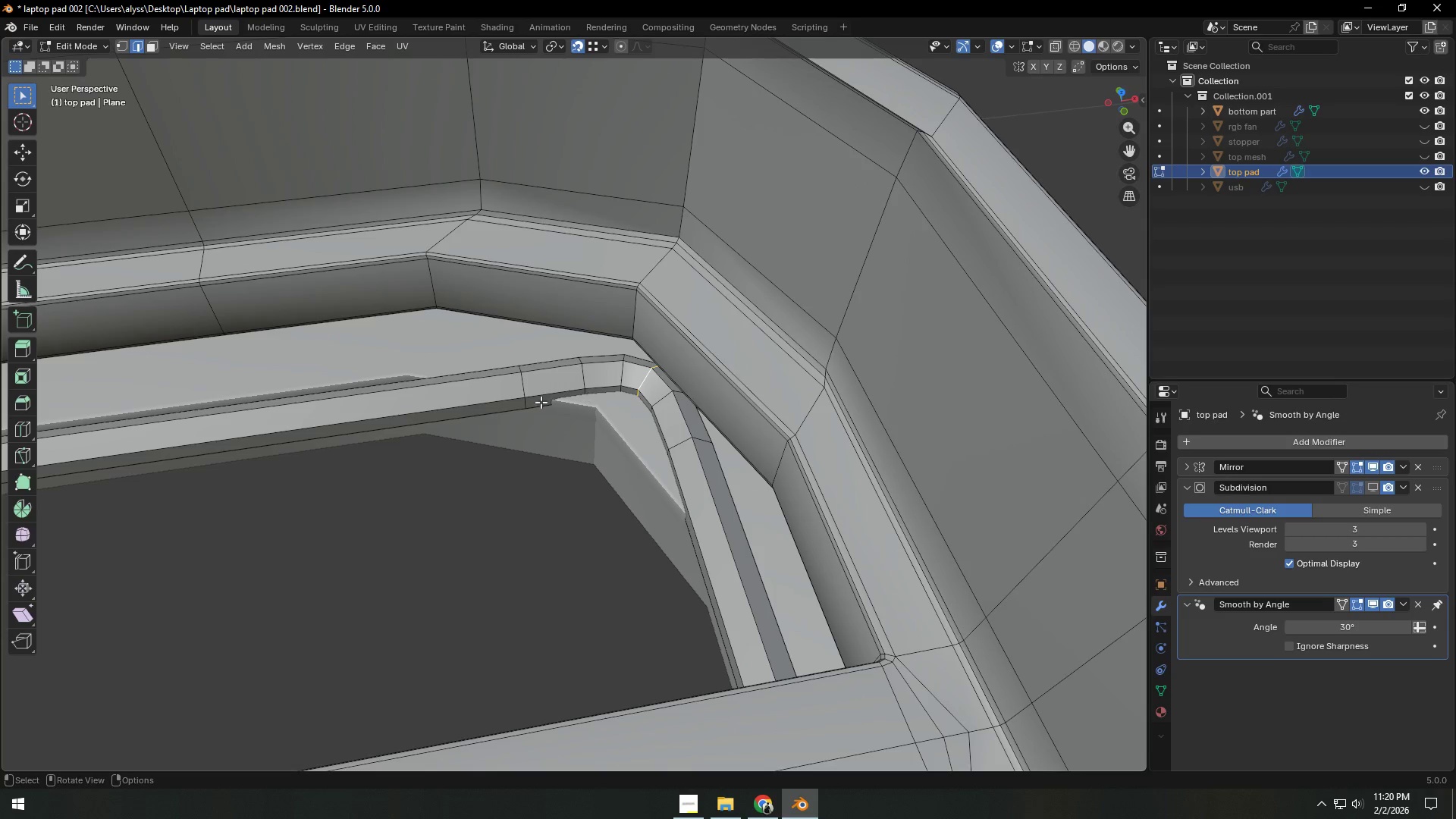 
hold_key(key=AltLeft, duration=0.42)
left_click([522, 388])
 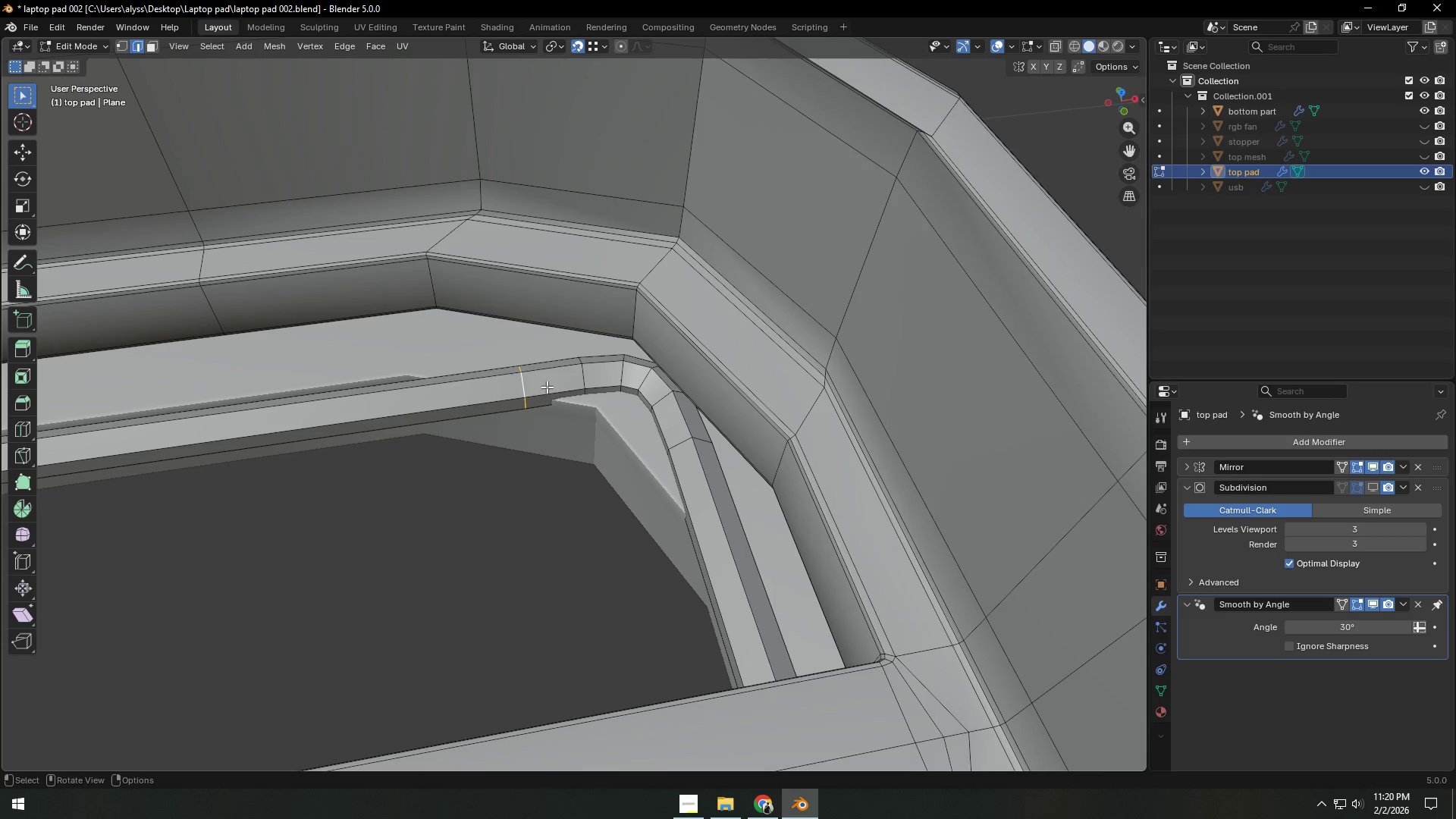 
type(gg)
 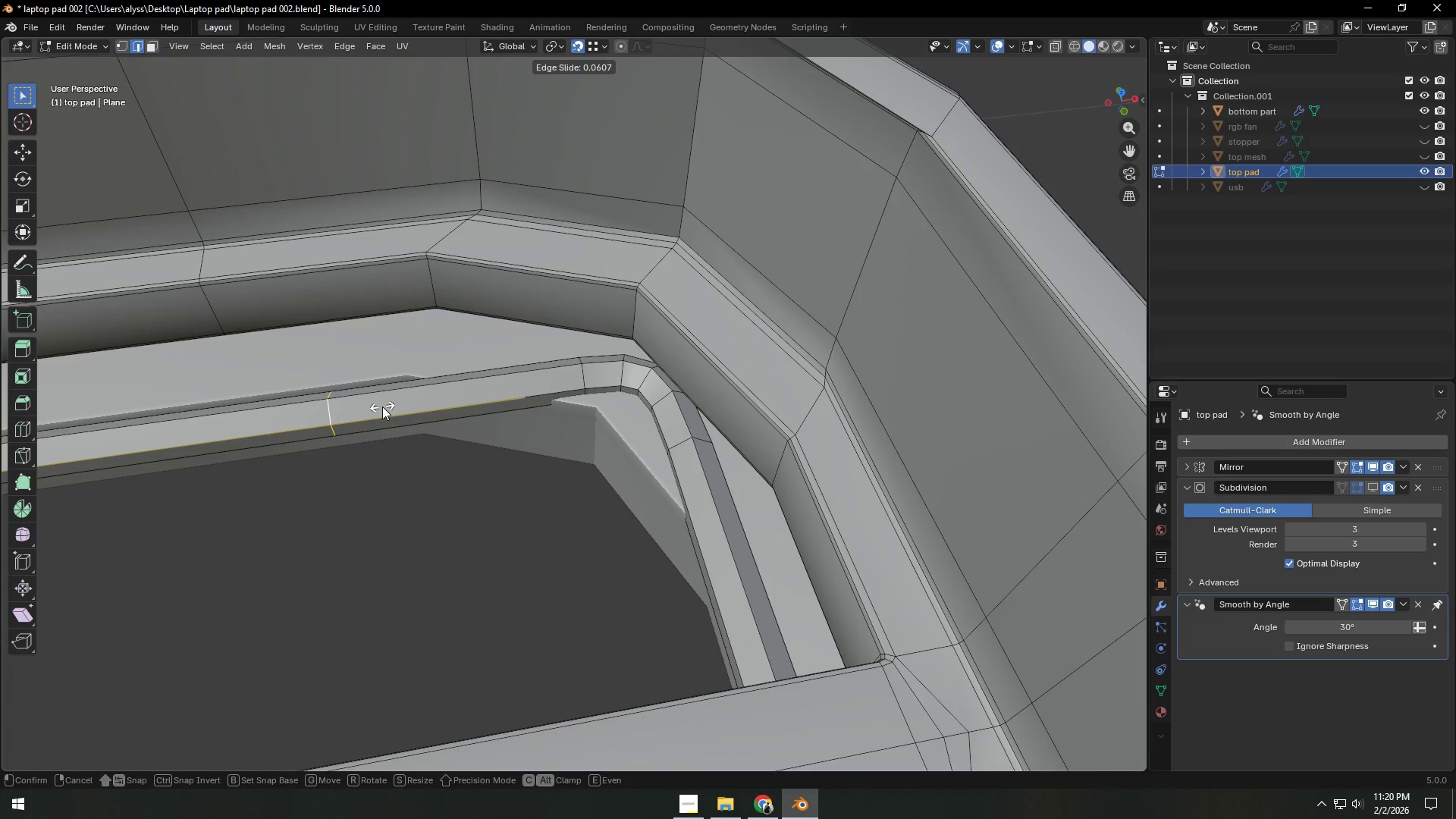 
left_click([382, 406])
 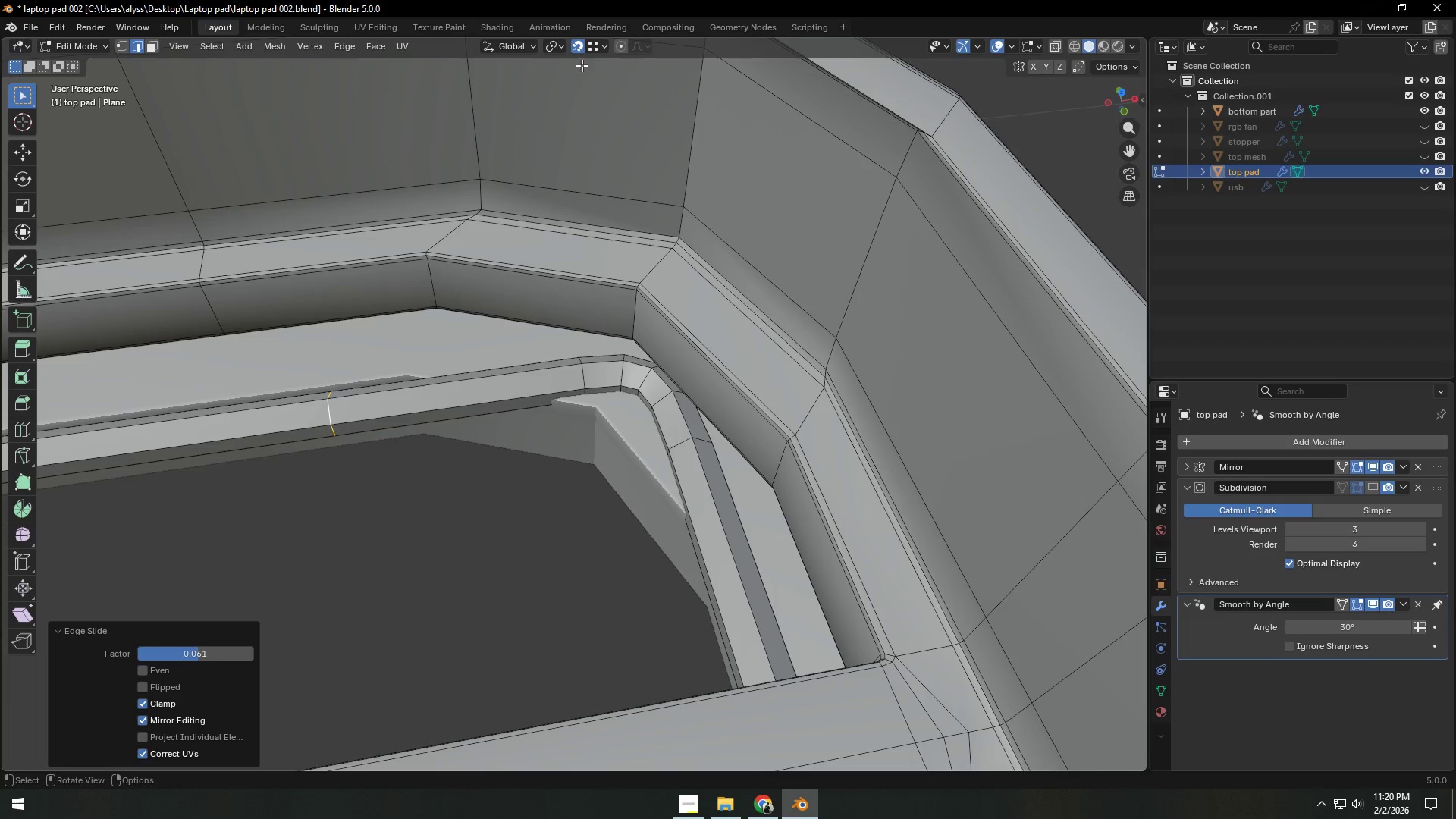 
left_click([582, 47])
 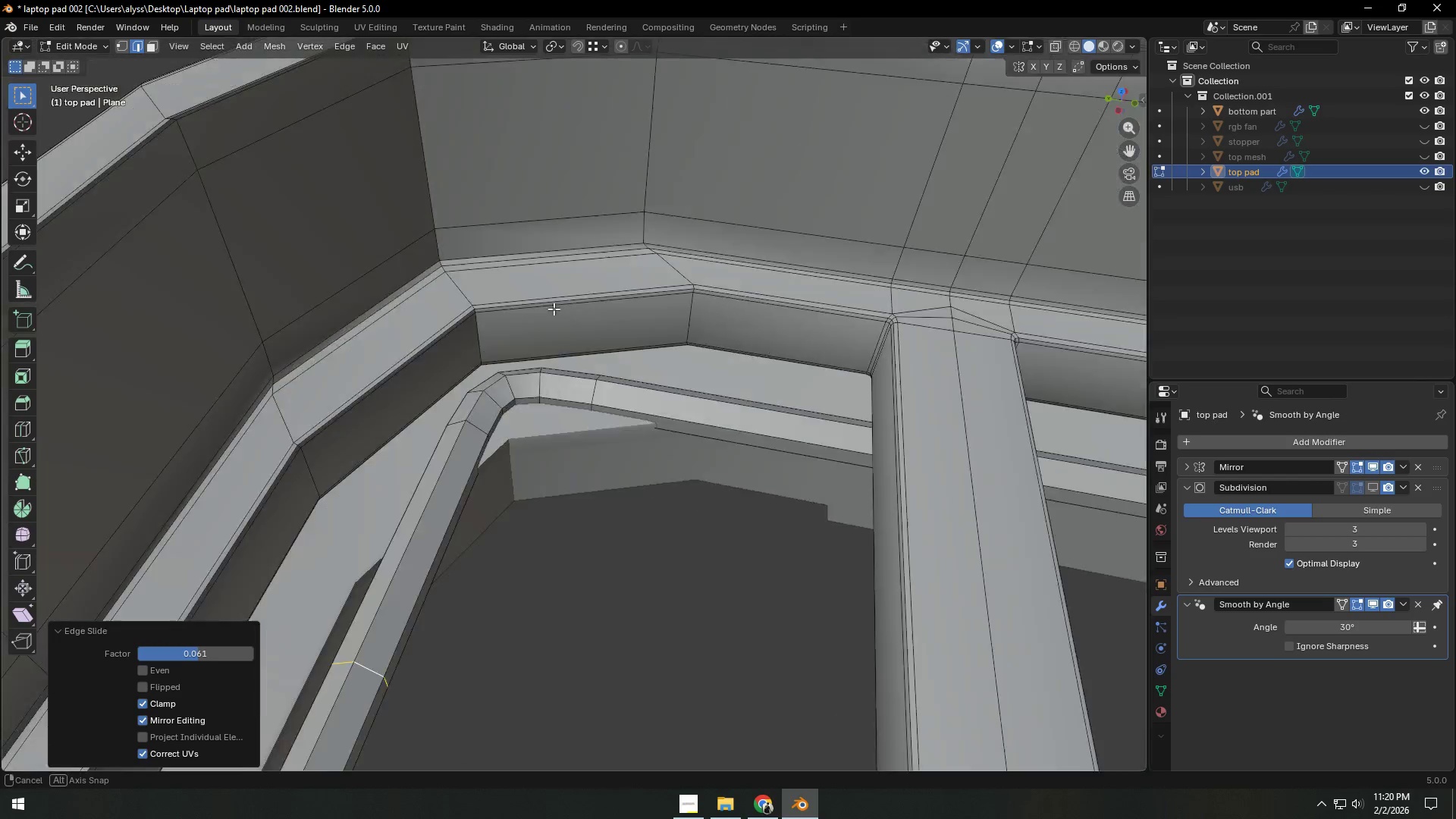 
key(Alt+AltLeft)
 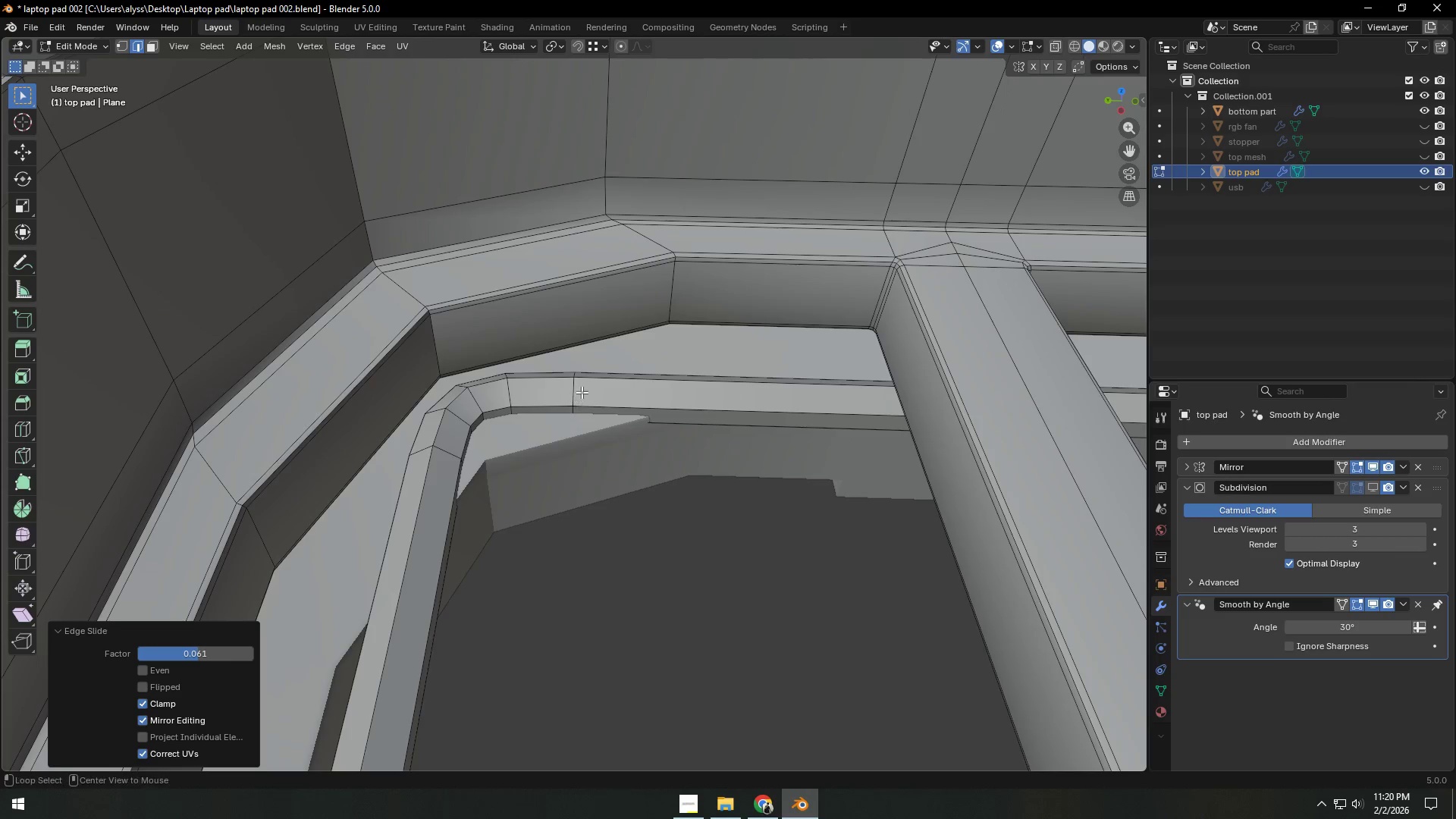 
left_click([582, 391])
 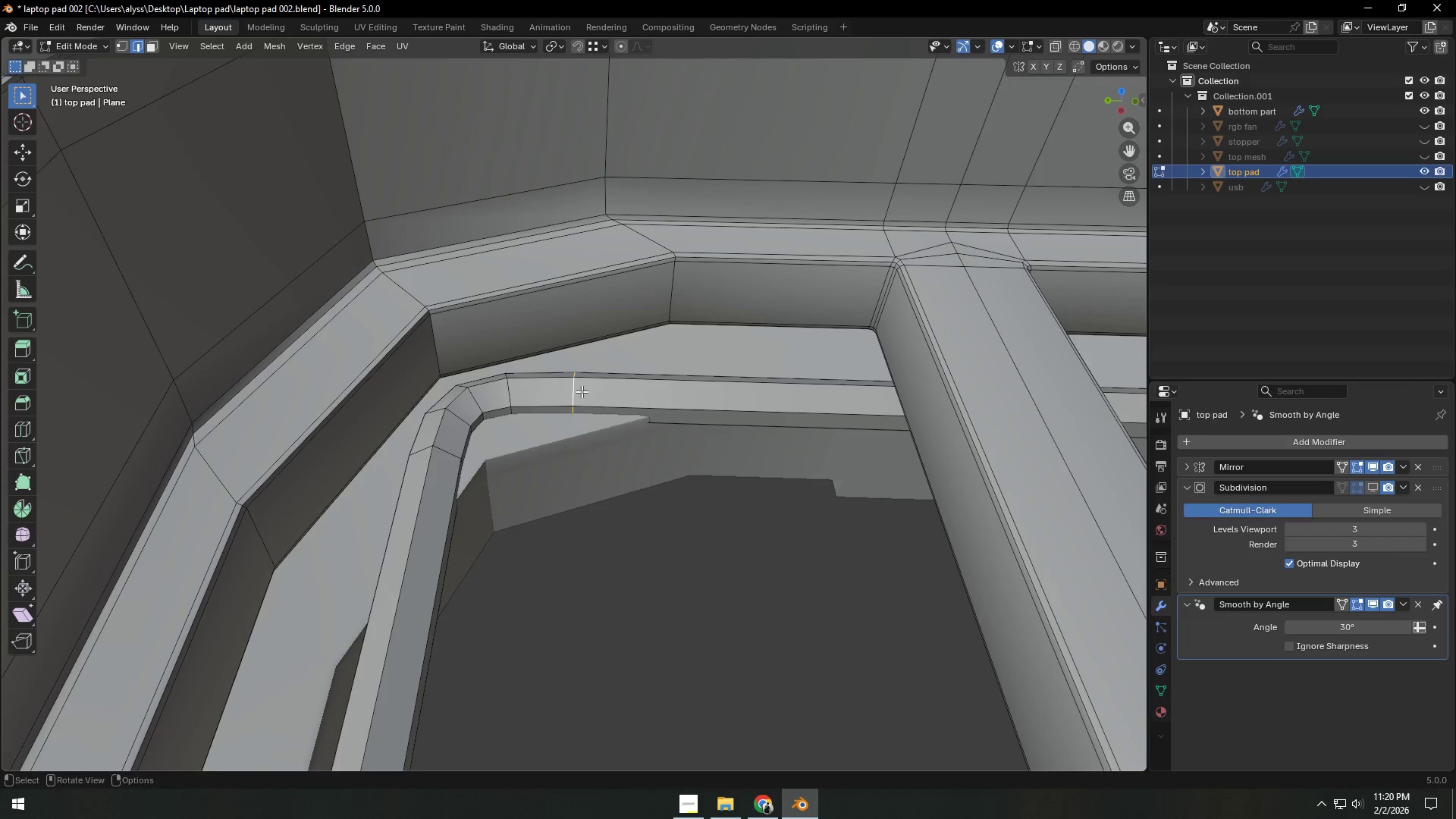 
scroll: coordinate [559, 358], scroll_direction: up, amount: 1.0
 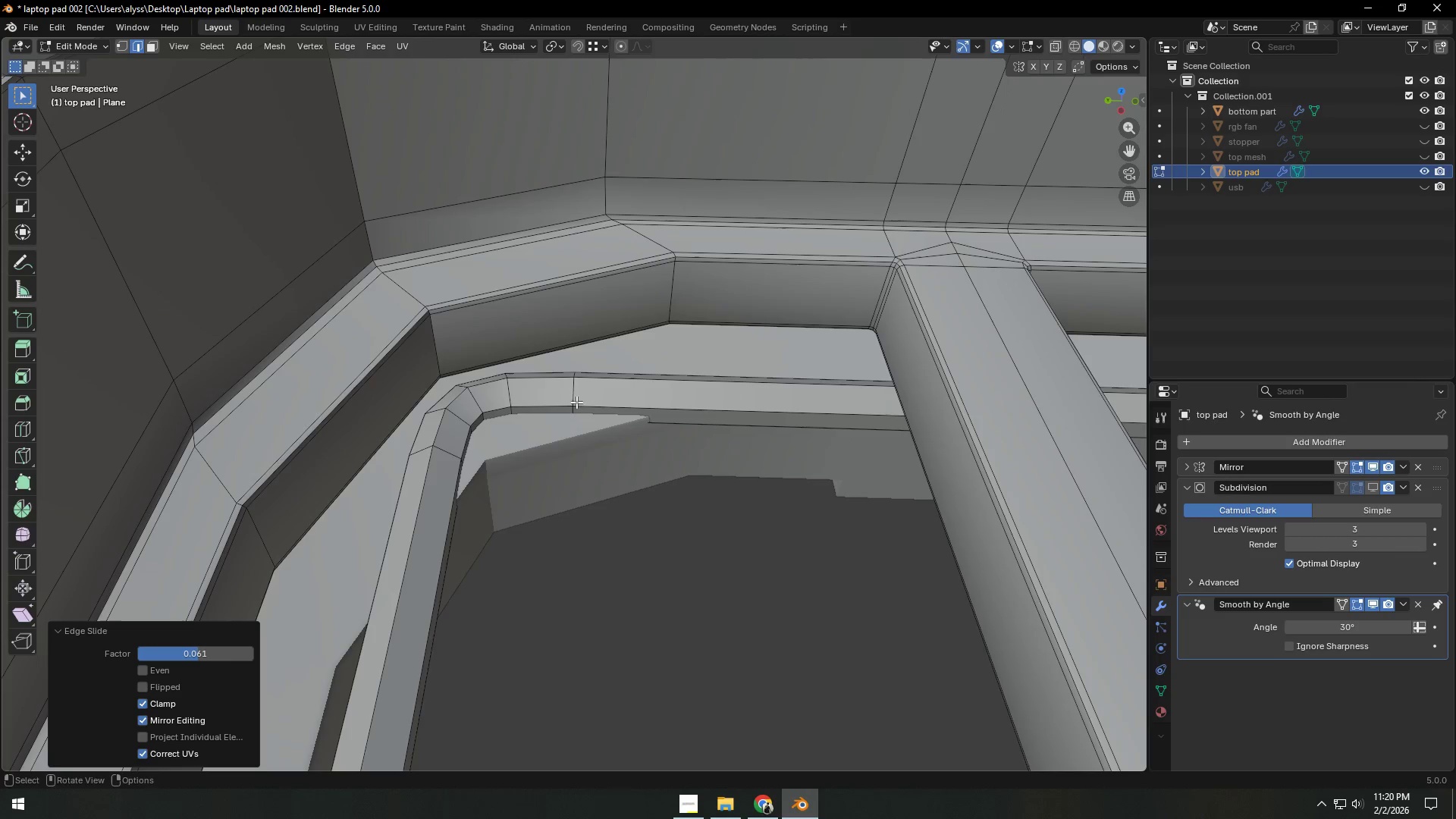 
type(gg)
 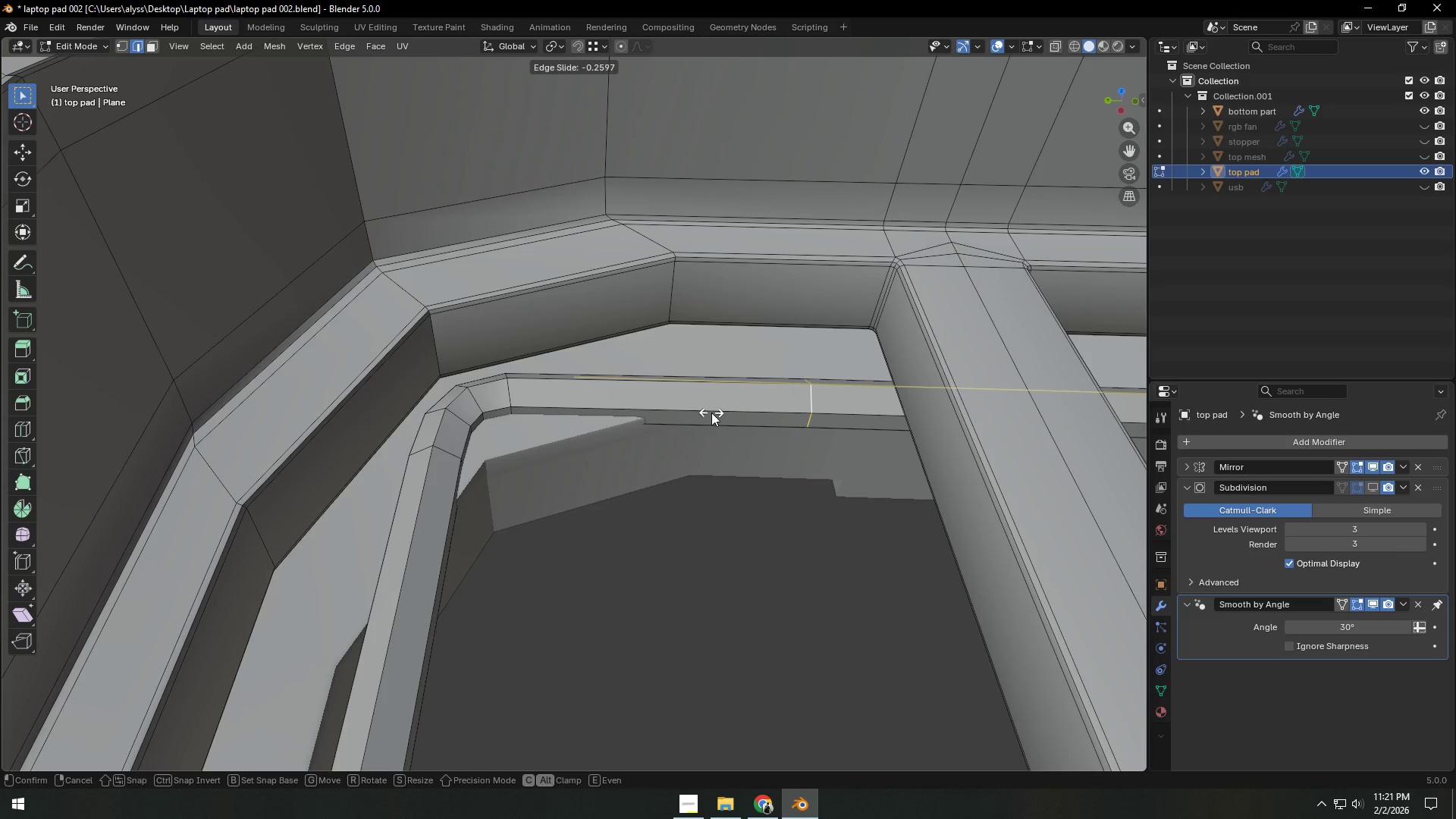 
left_click([711, 413])
 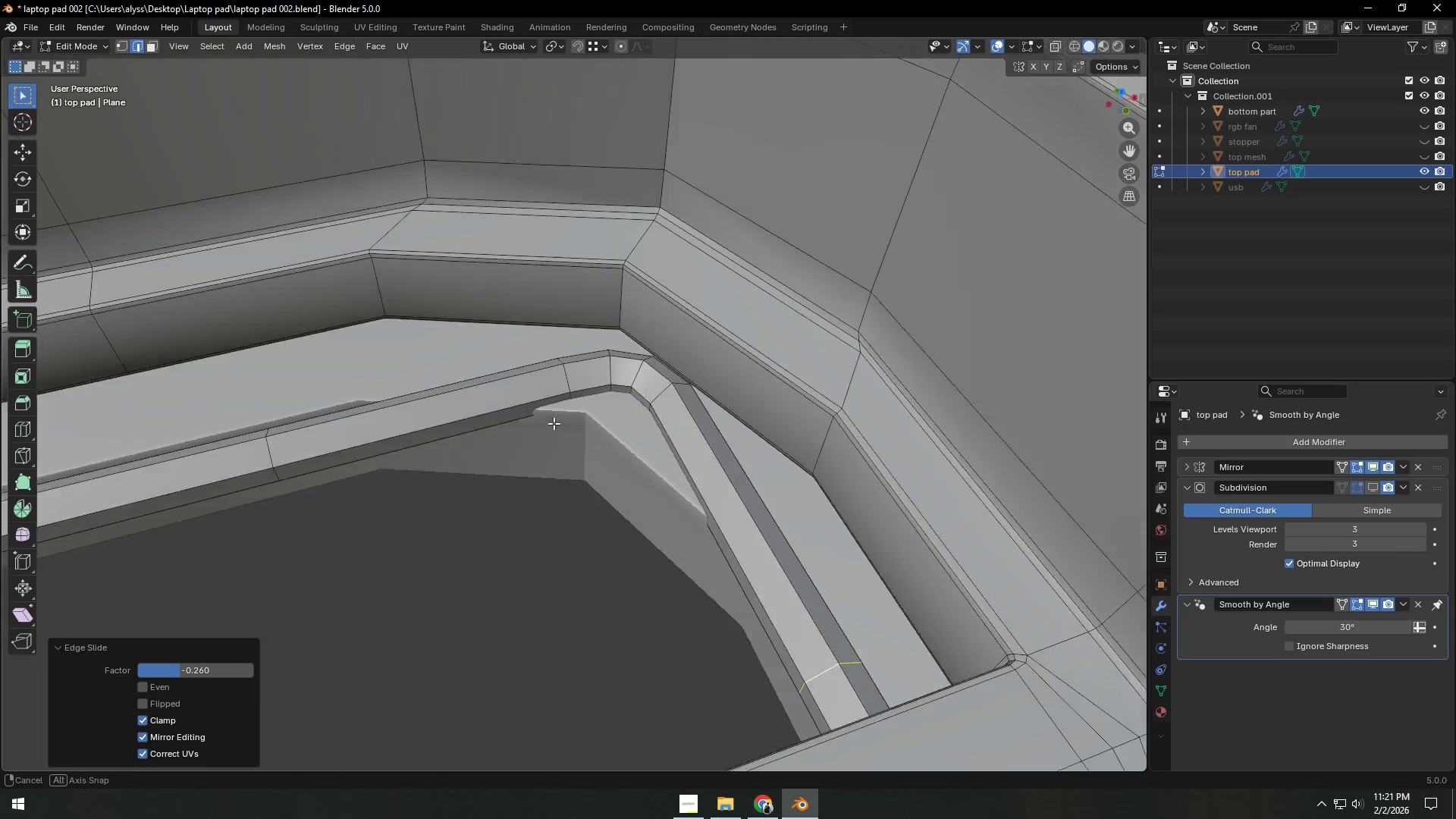 
scroll: coordinate [580, 419], scroll_direction: down, amount: 2.0
 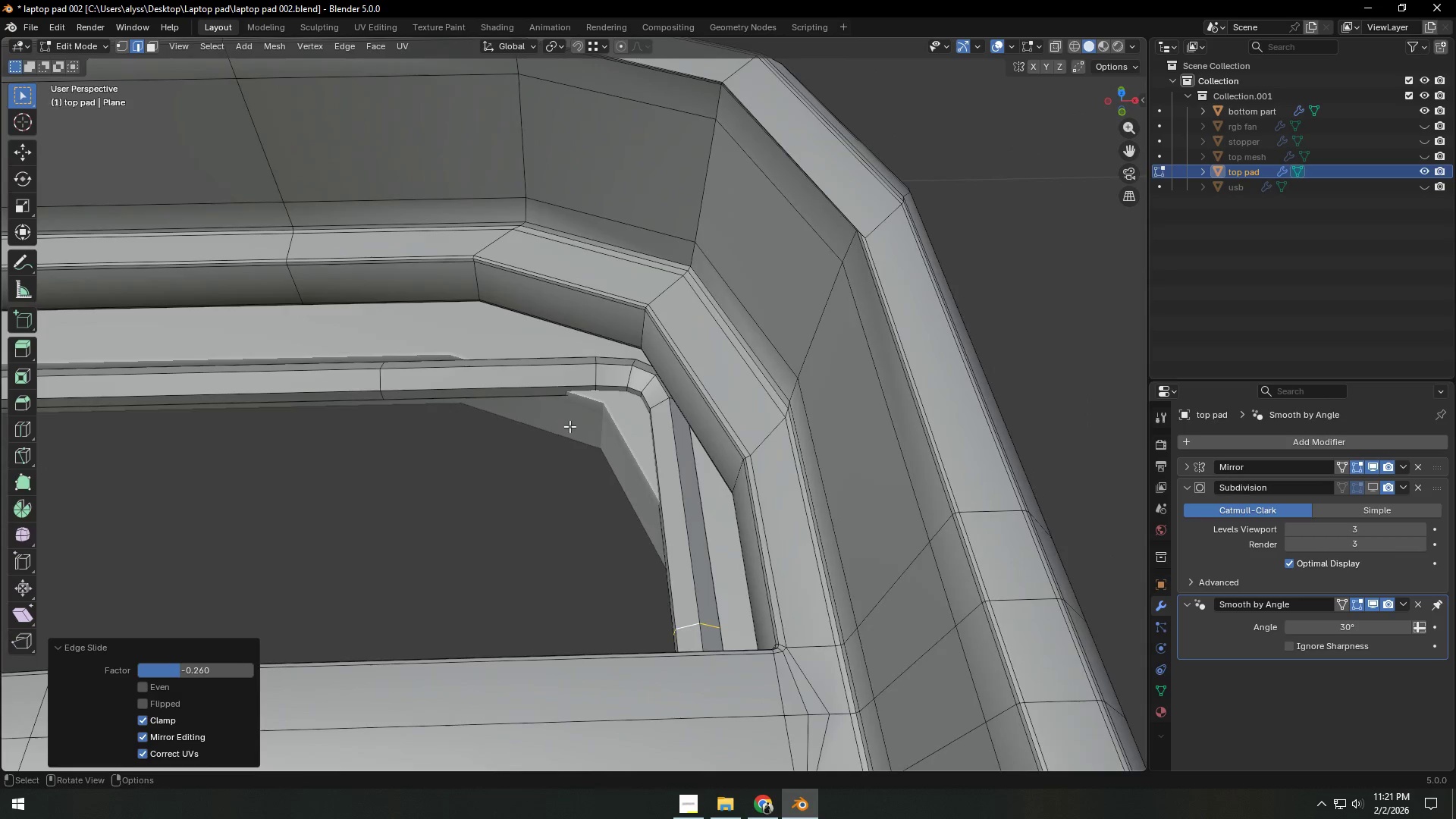 
scroll: coordinate [586, 422], scroll_direction: up, amount: 1.0
 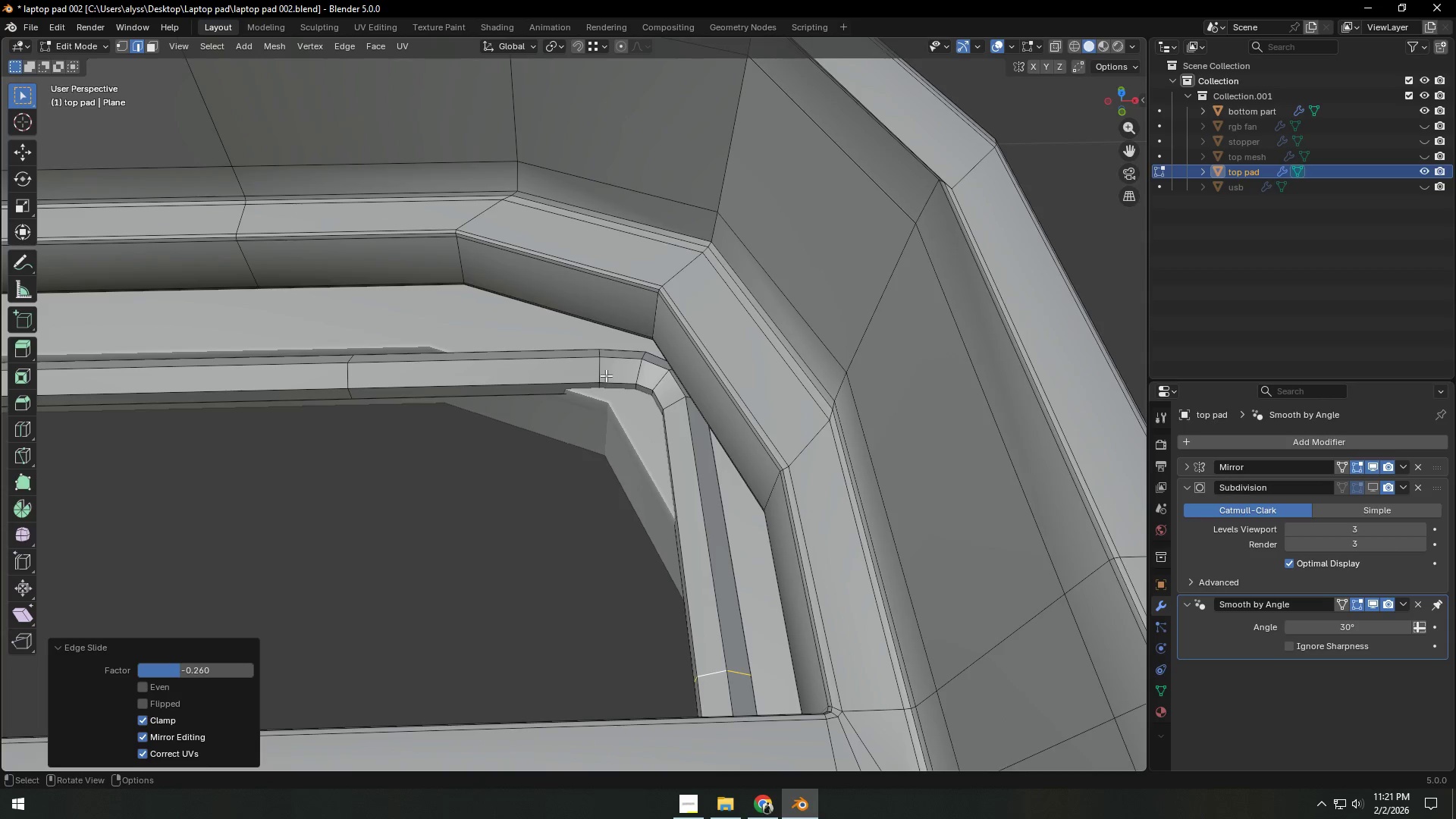 
left_click([602, 375])
 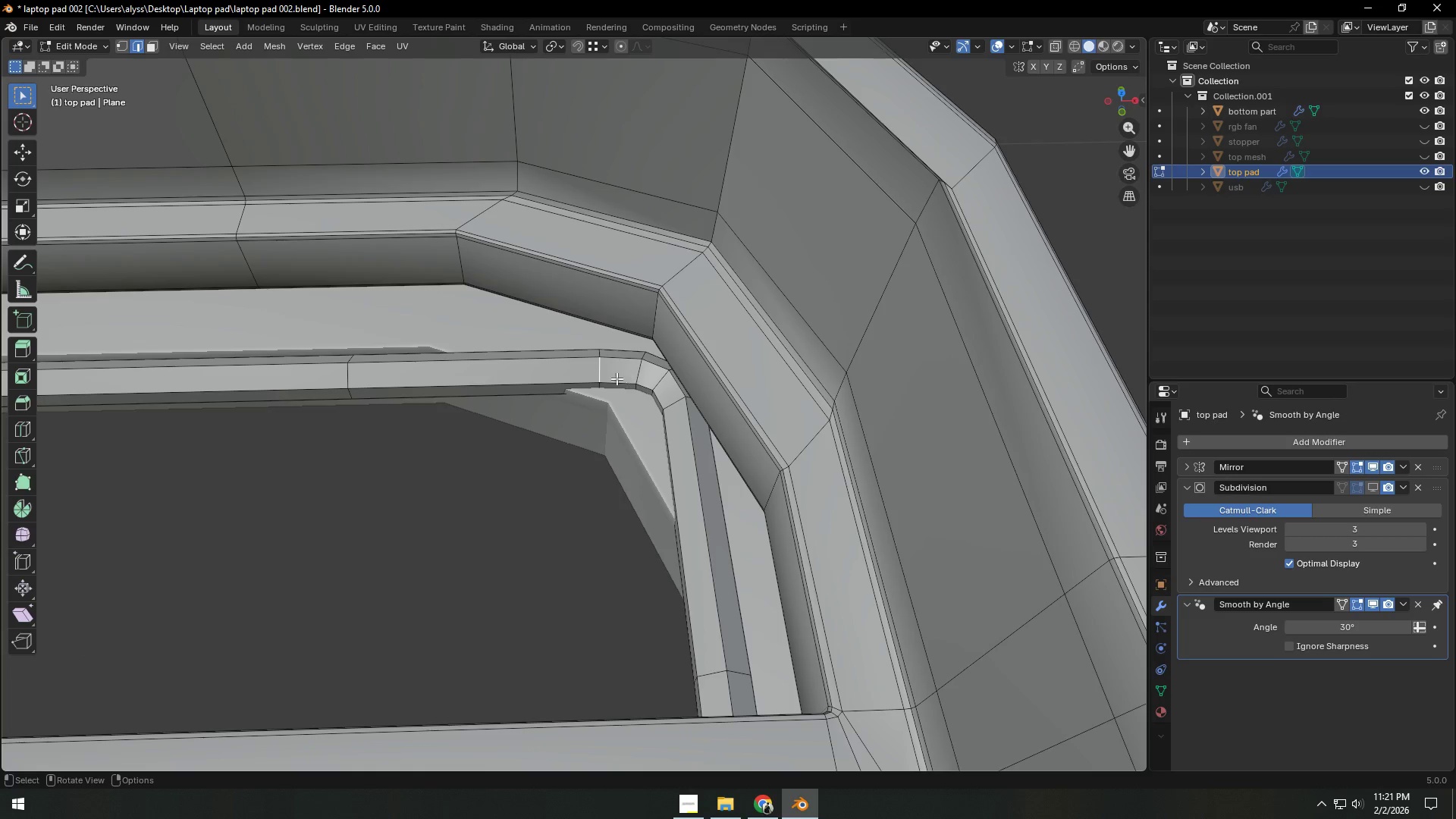 
hold_key(key=AltLeft, duration=0.55)
left_click([598, 375])
 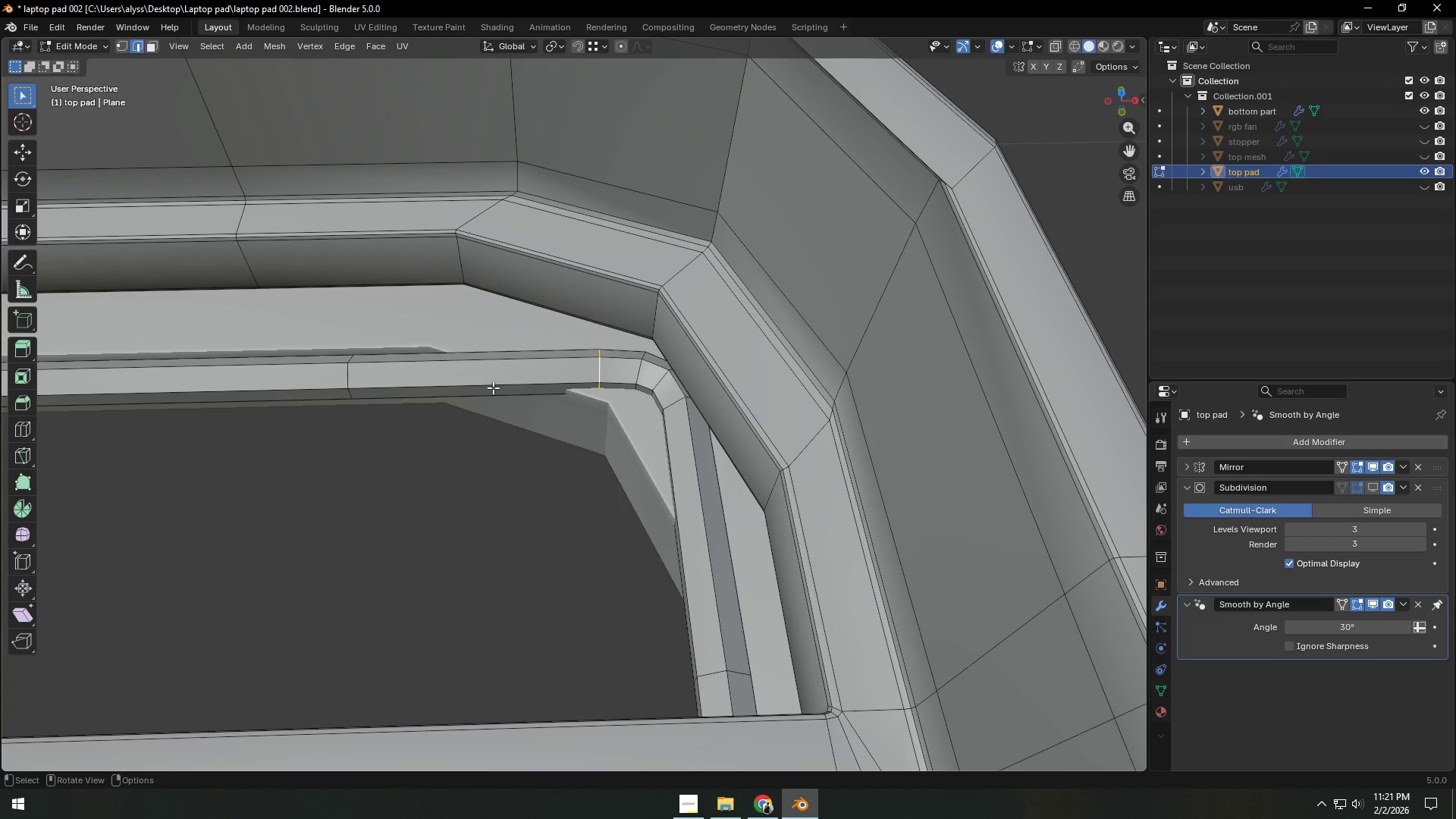 
key(Control+ControlLeft)
 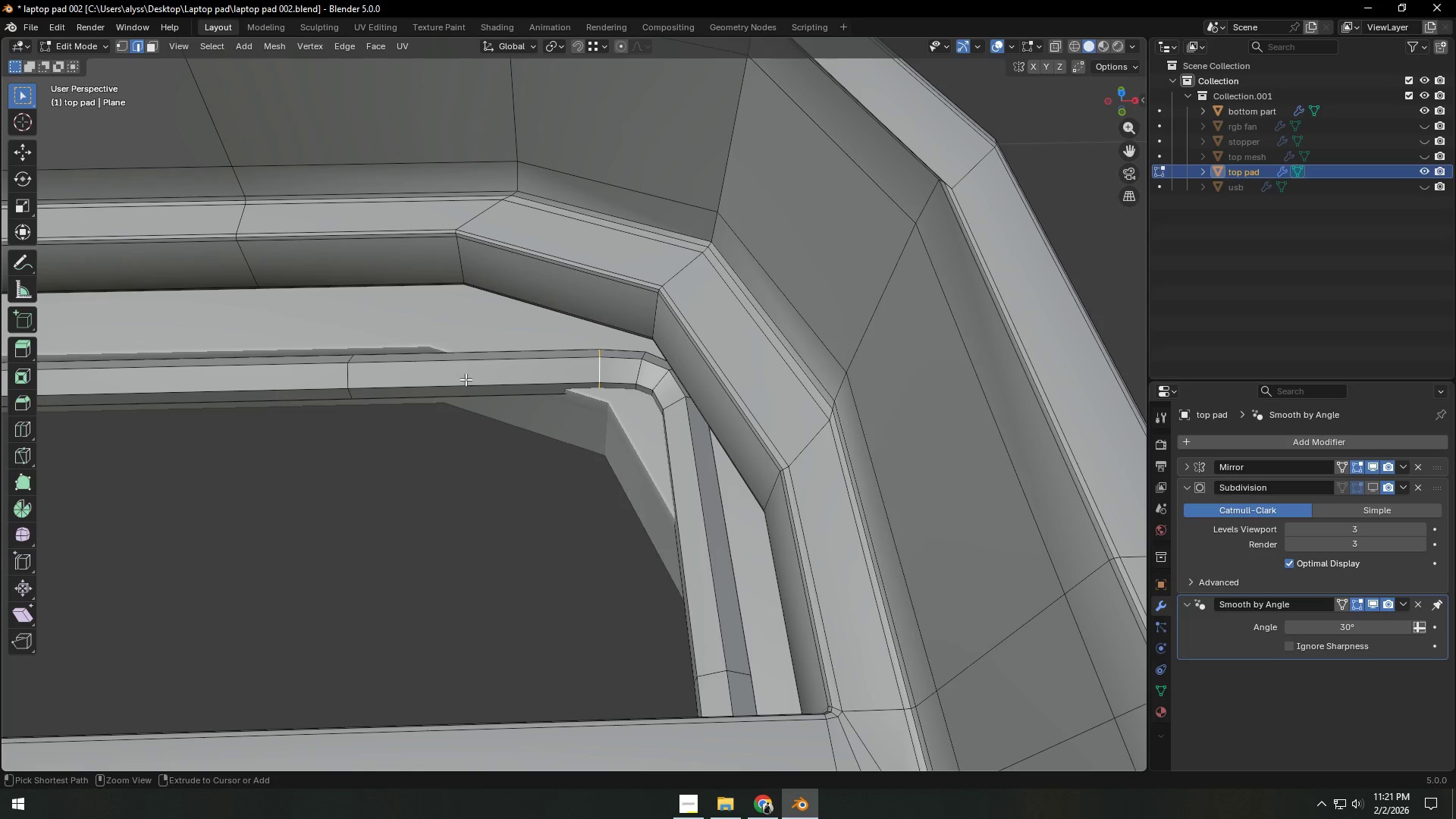 
key(Control+R)
 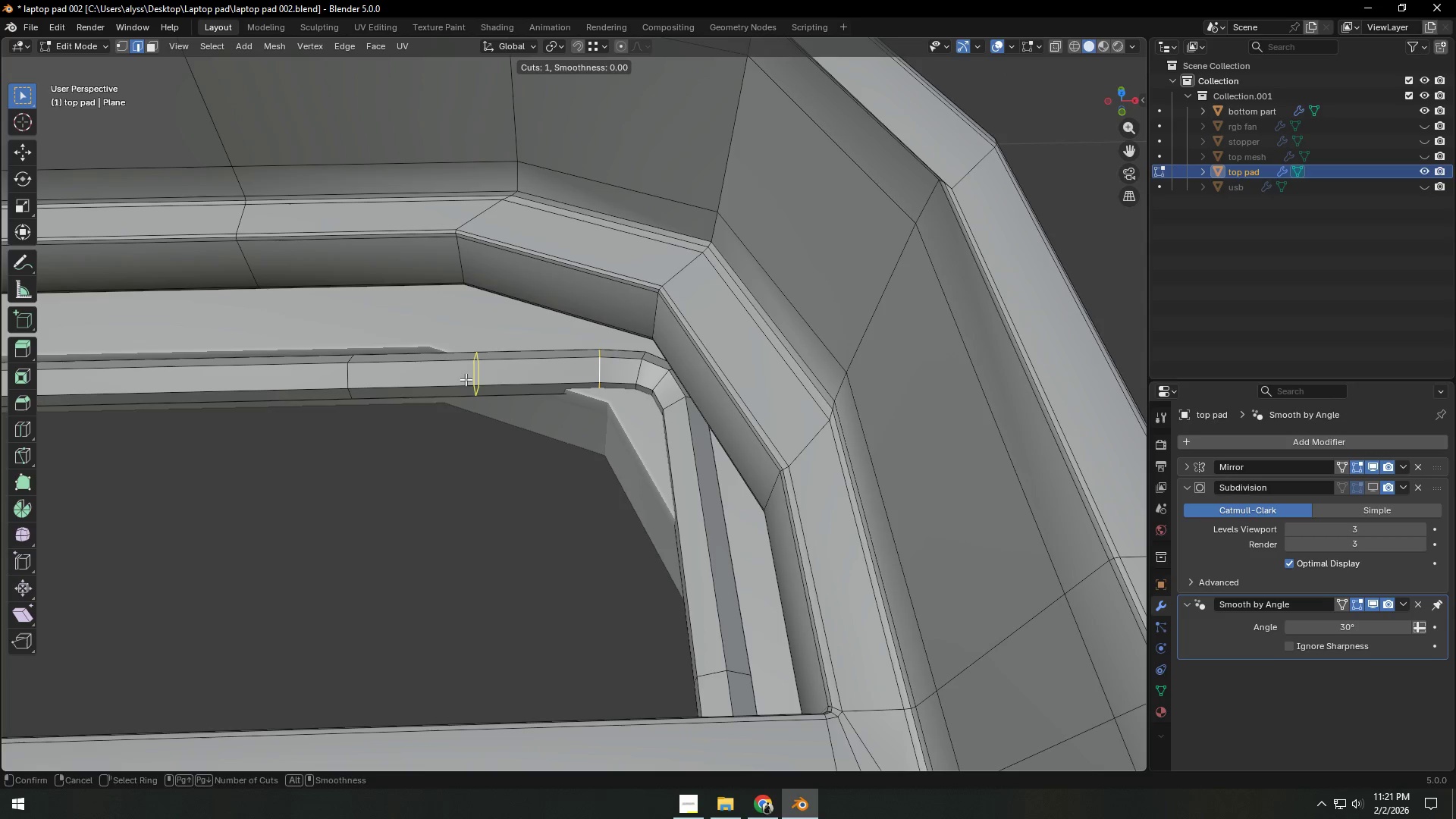 
right_click([466, 379])
 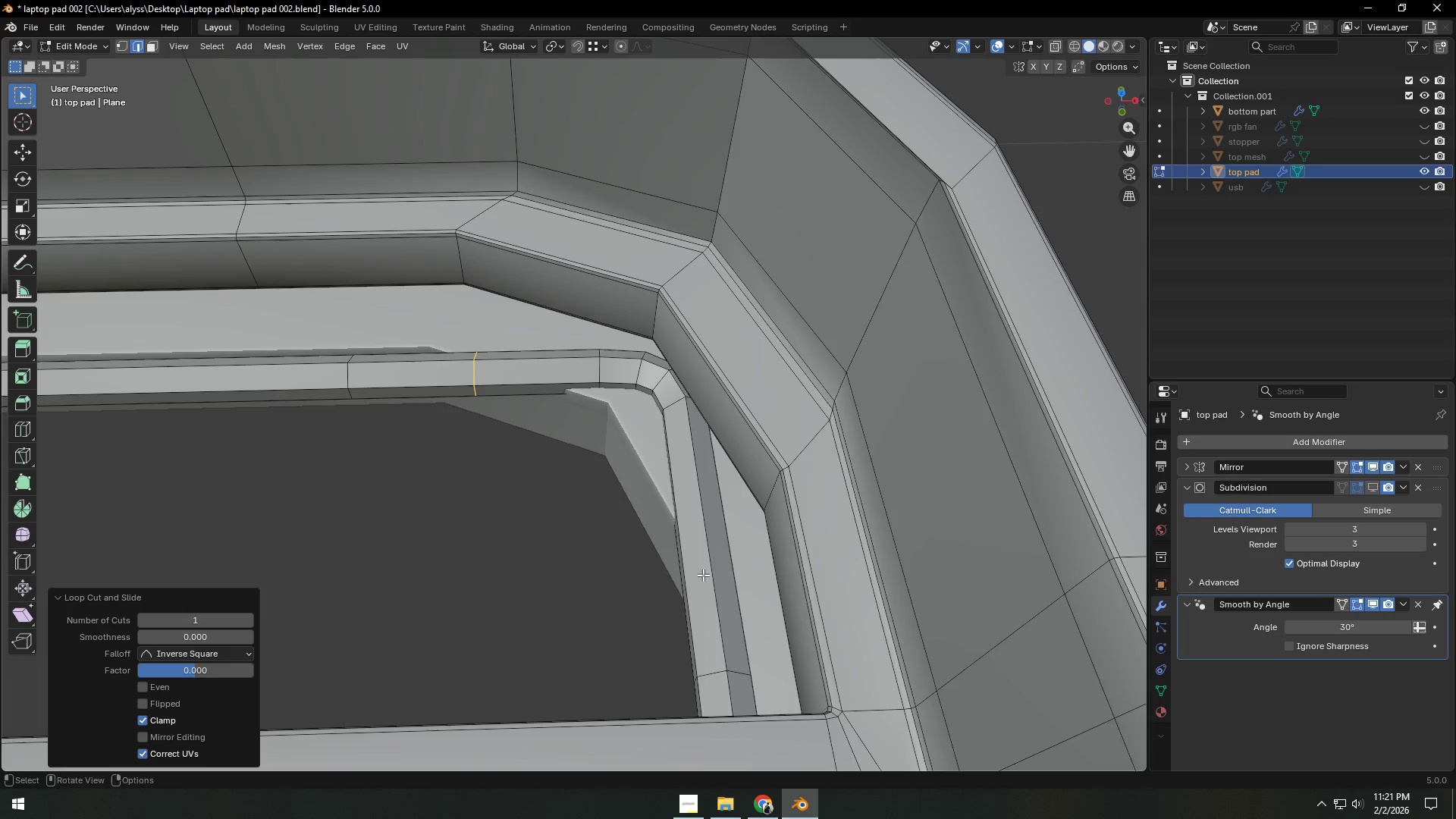 
left_click([466, 379])
 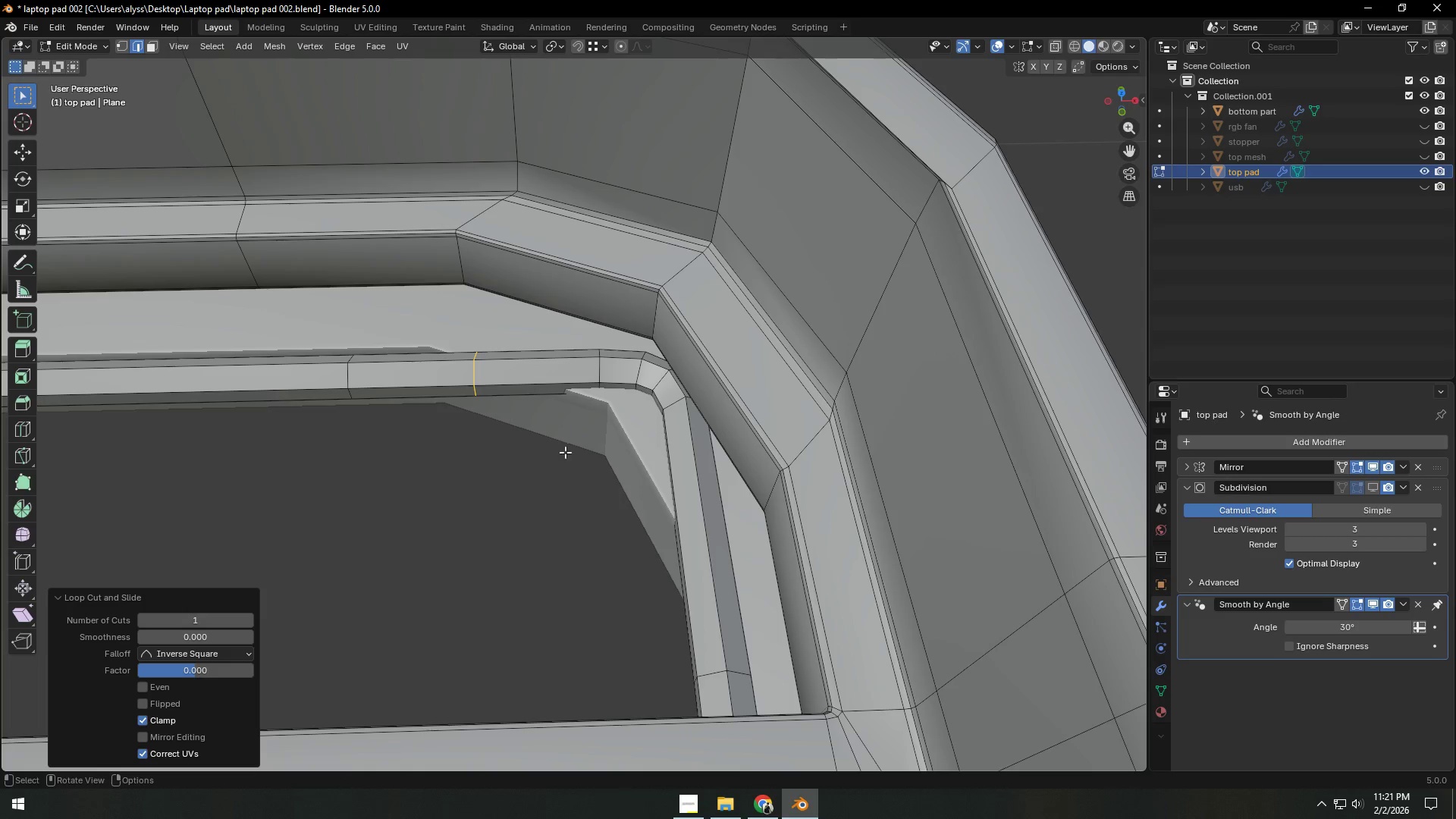 
key(Control+ControlLeft)
 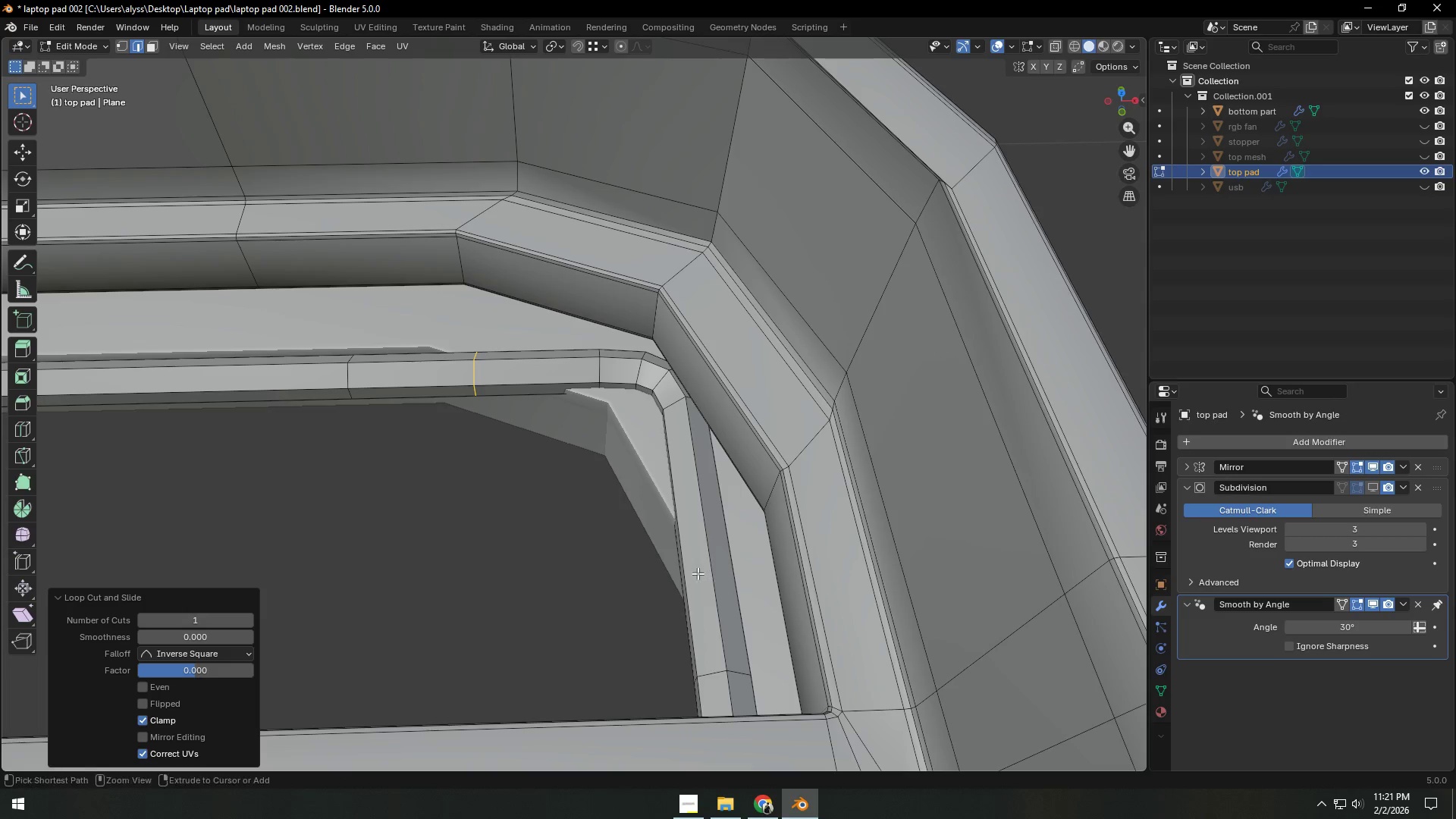 
key(Control+R)
 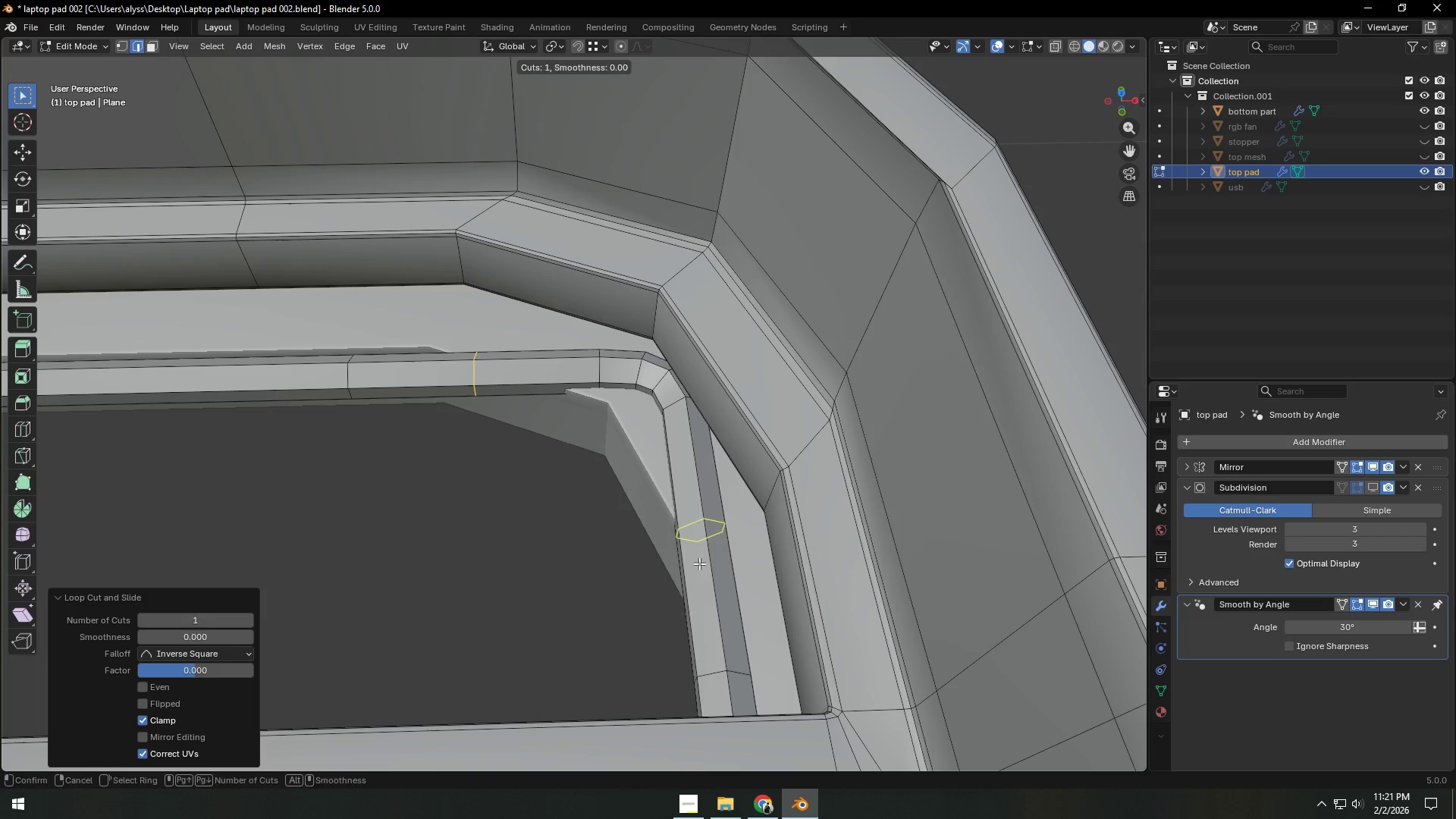 
left_click([699, 563])
 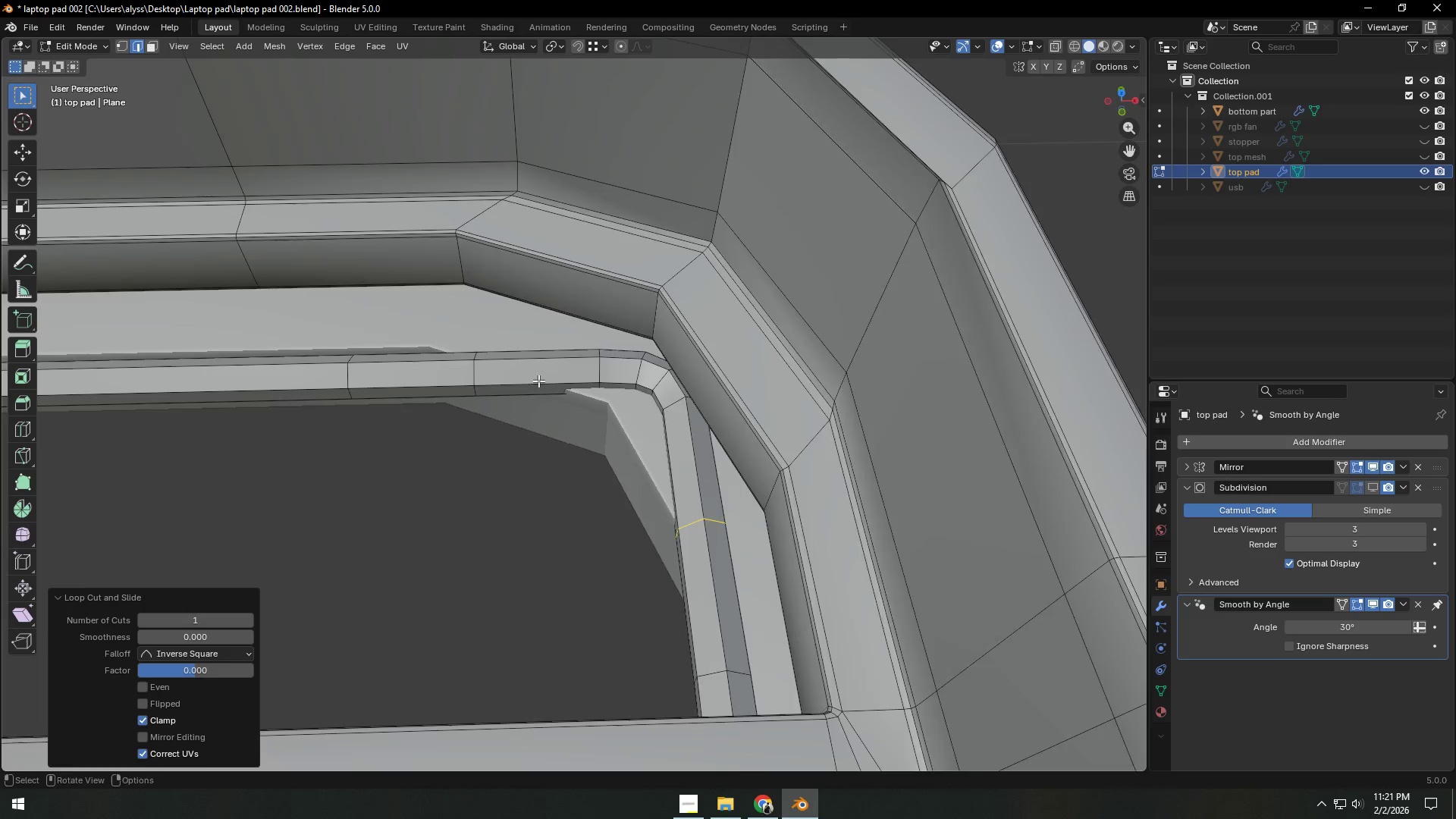 
right_click([699, 563])
 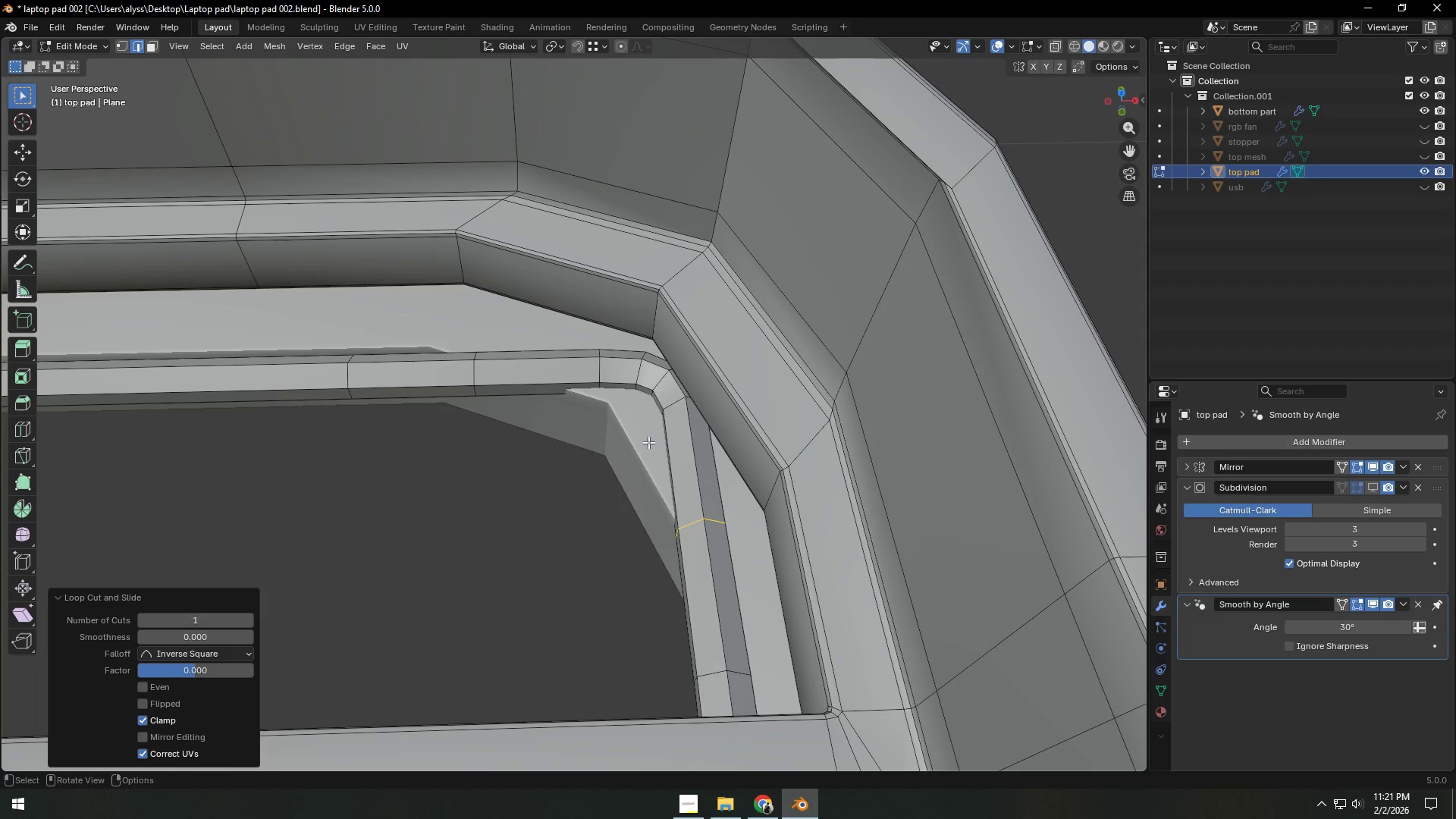 
type(gg)
 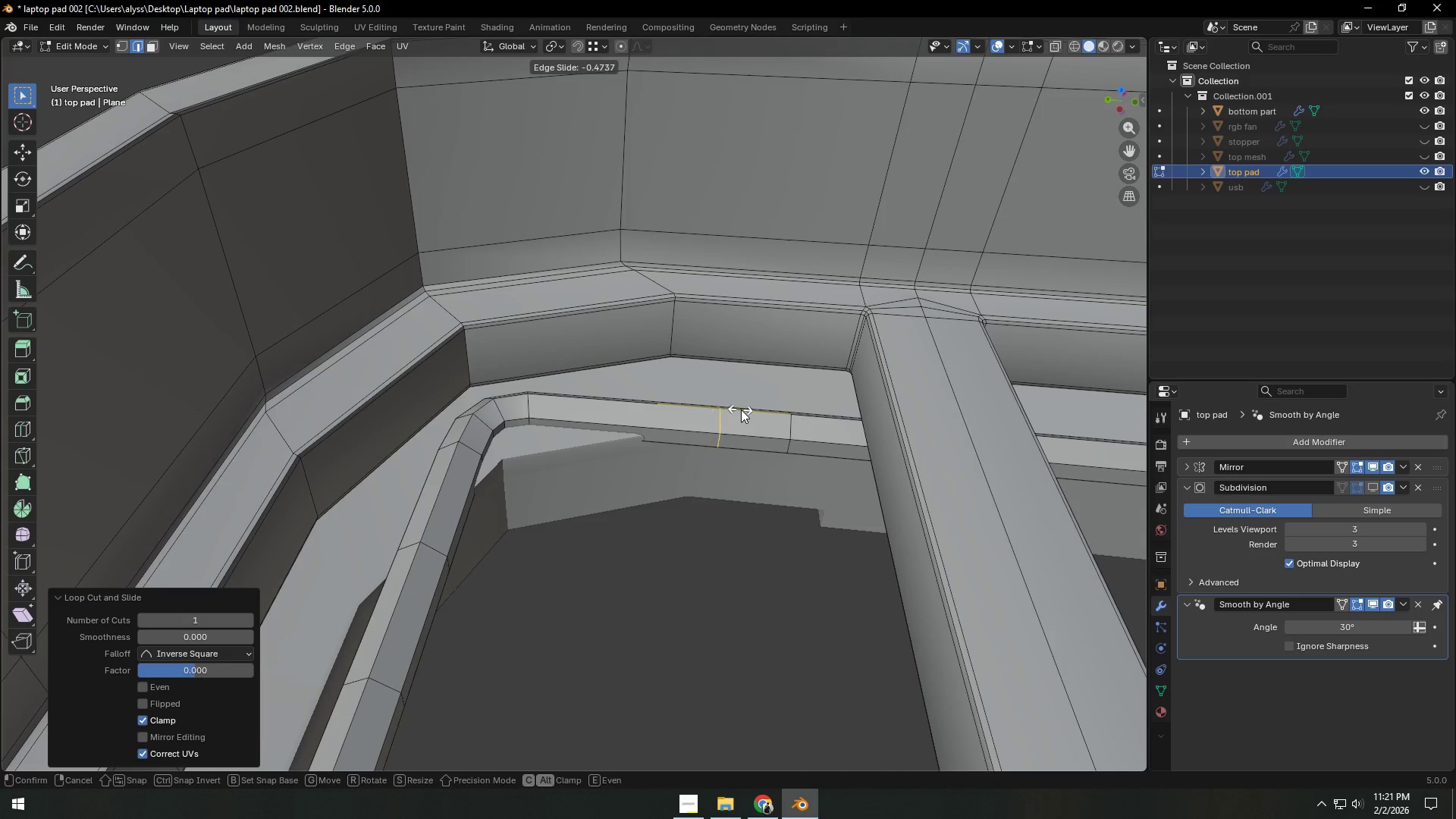 
left_click([742, 410])
 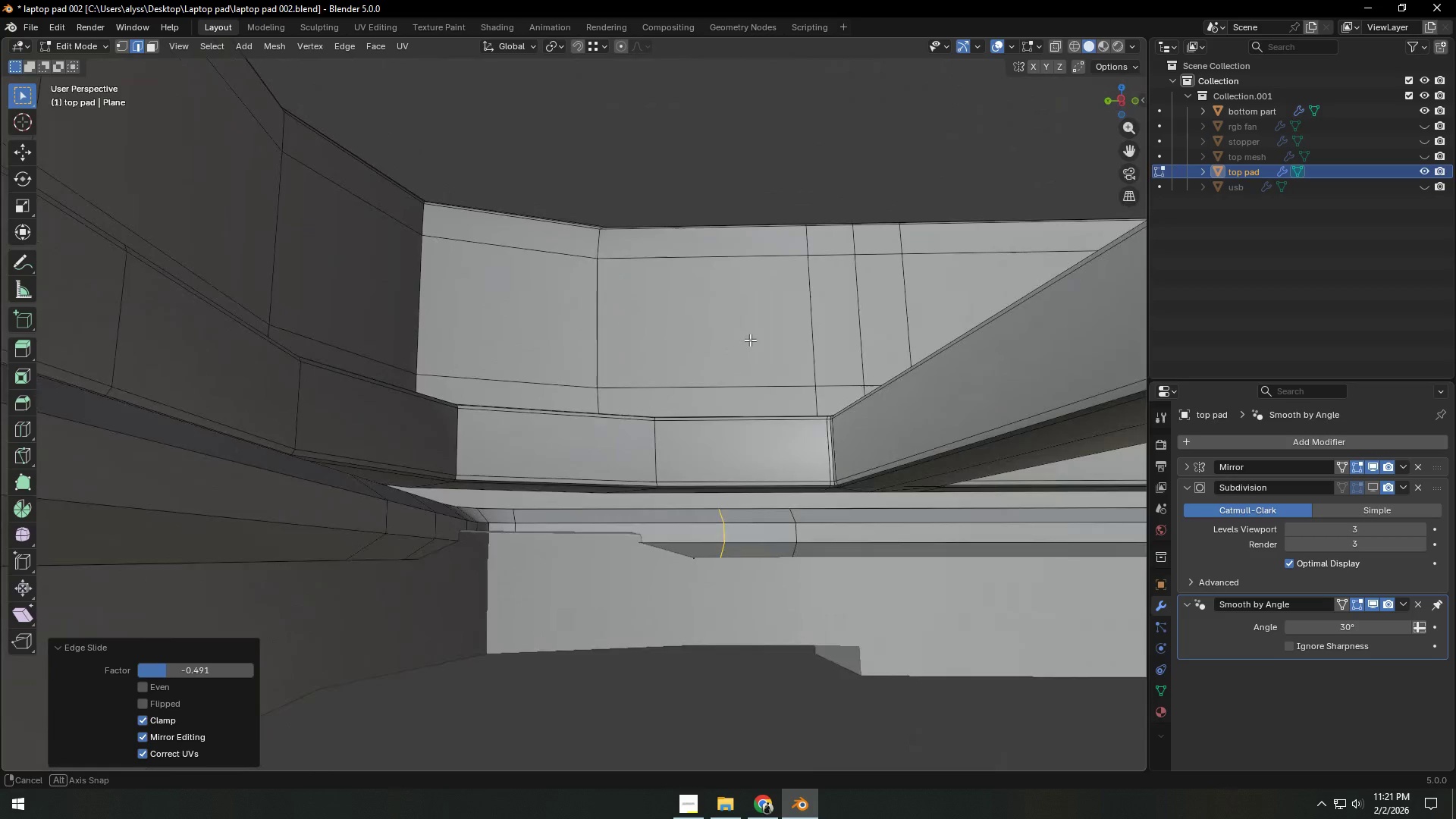 
scroll: coordinate [617, 478], scroll_direction: down, amount: 7.0
 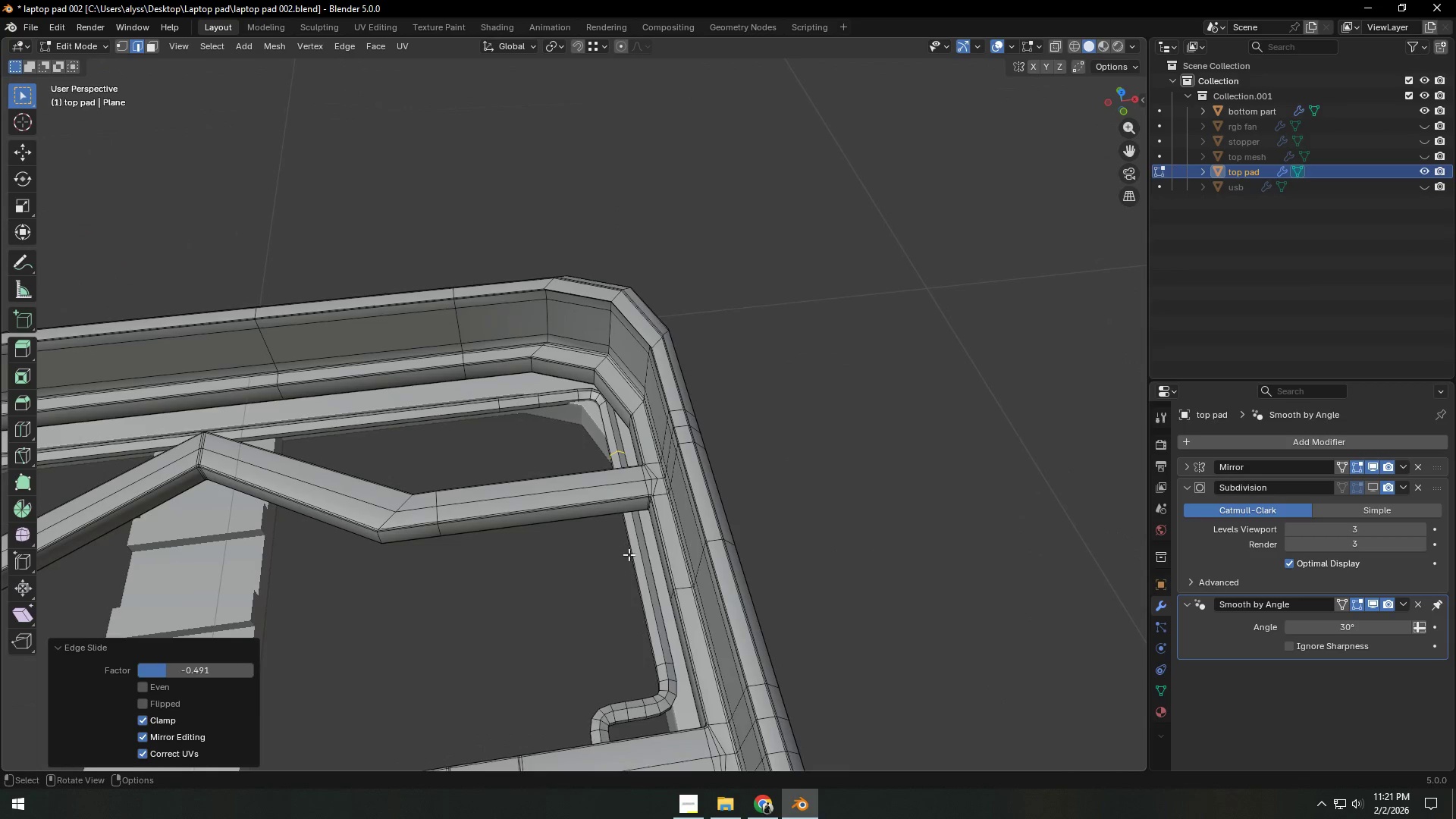 
key(Backquote)
 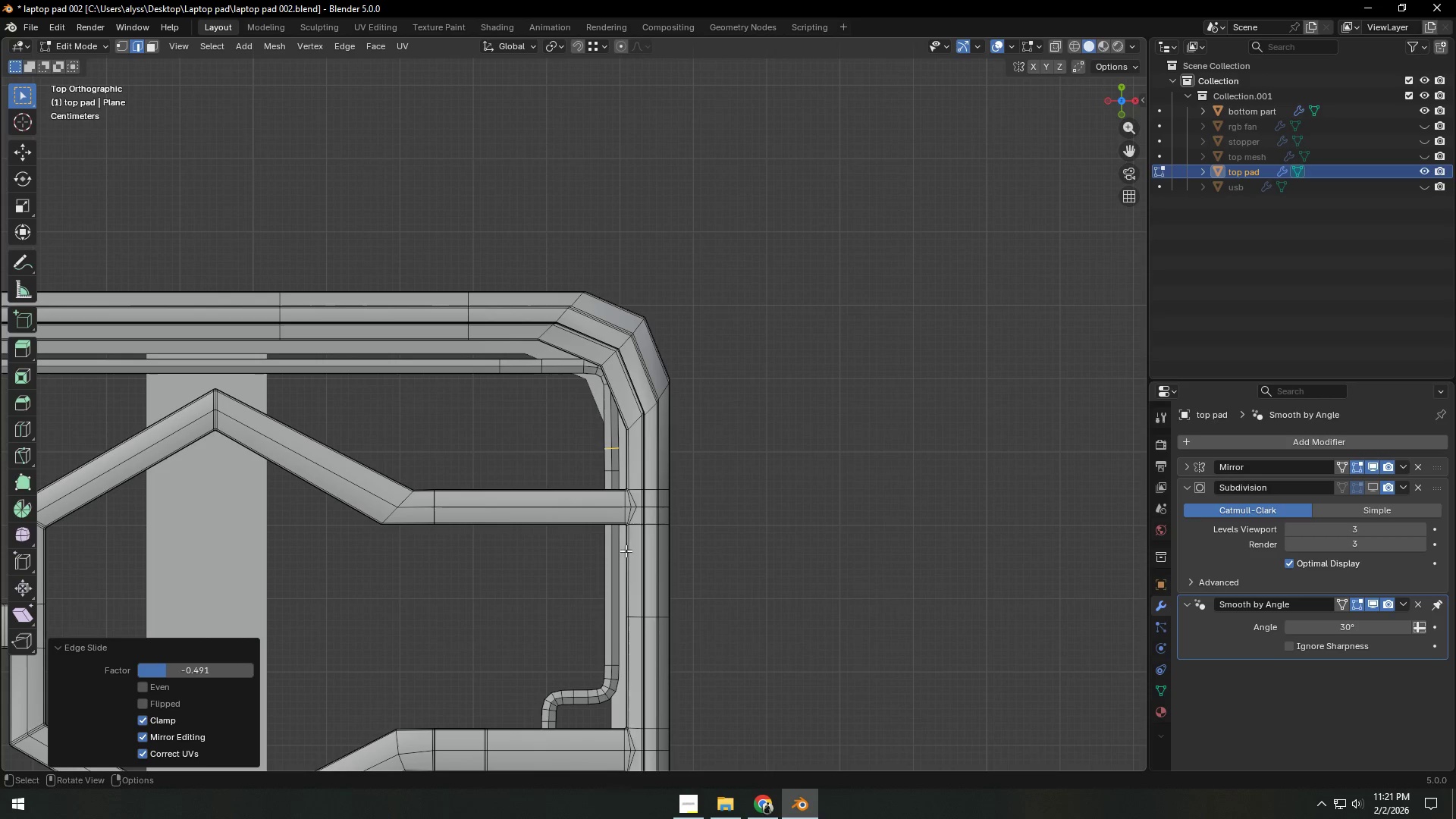 
key(Z)
 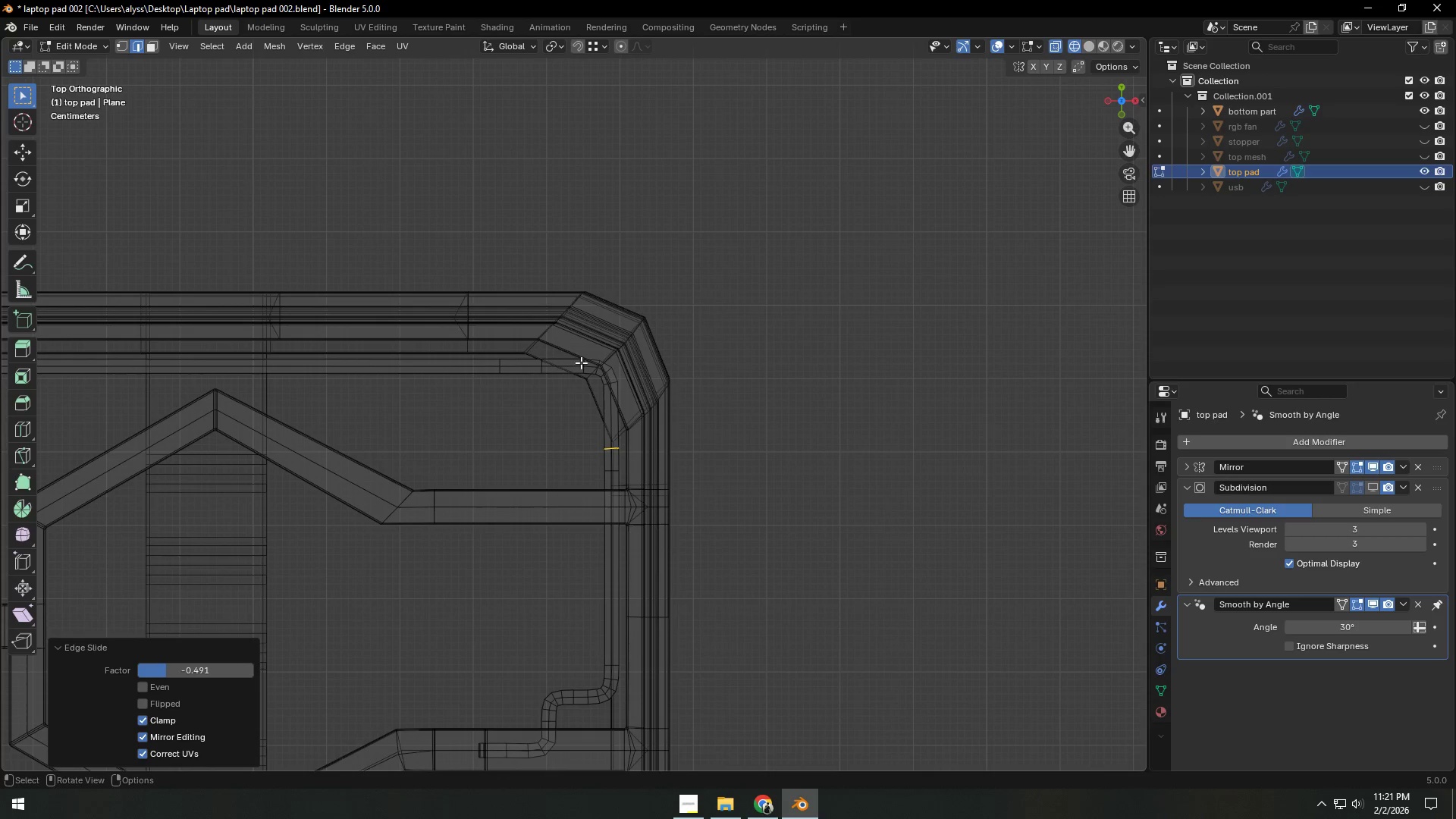 
left_click_drag(start_coordinate=[577, 339], to_coordinate=[763, 723])
 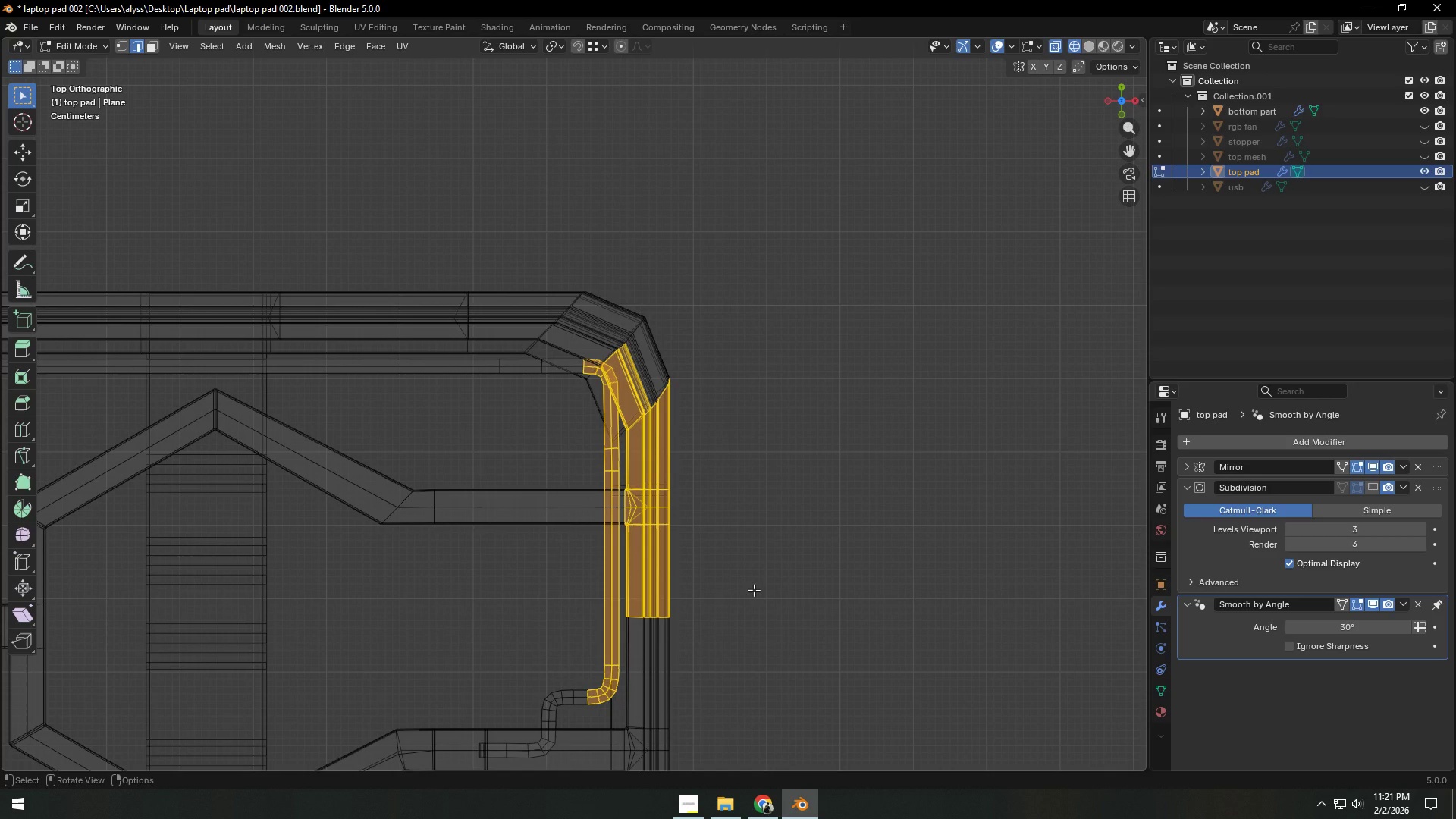 
left_click([754, 590])
 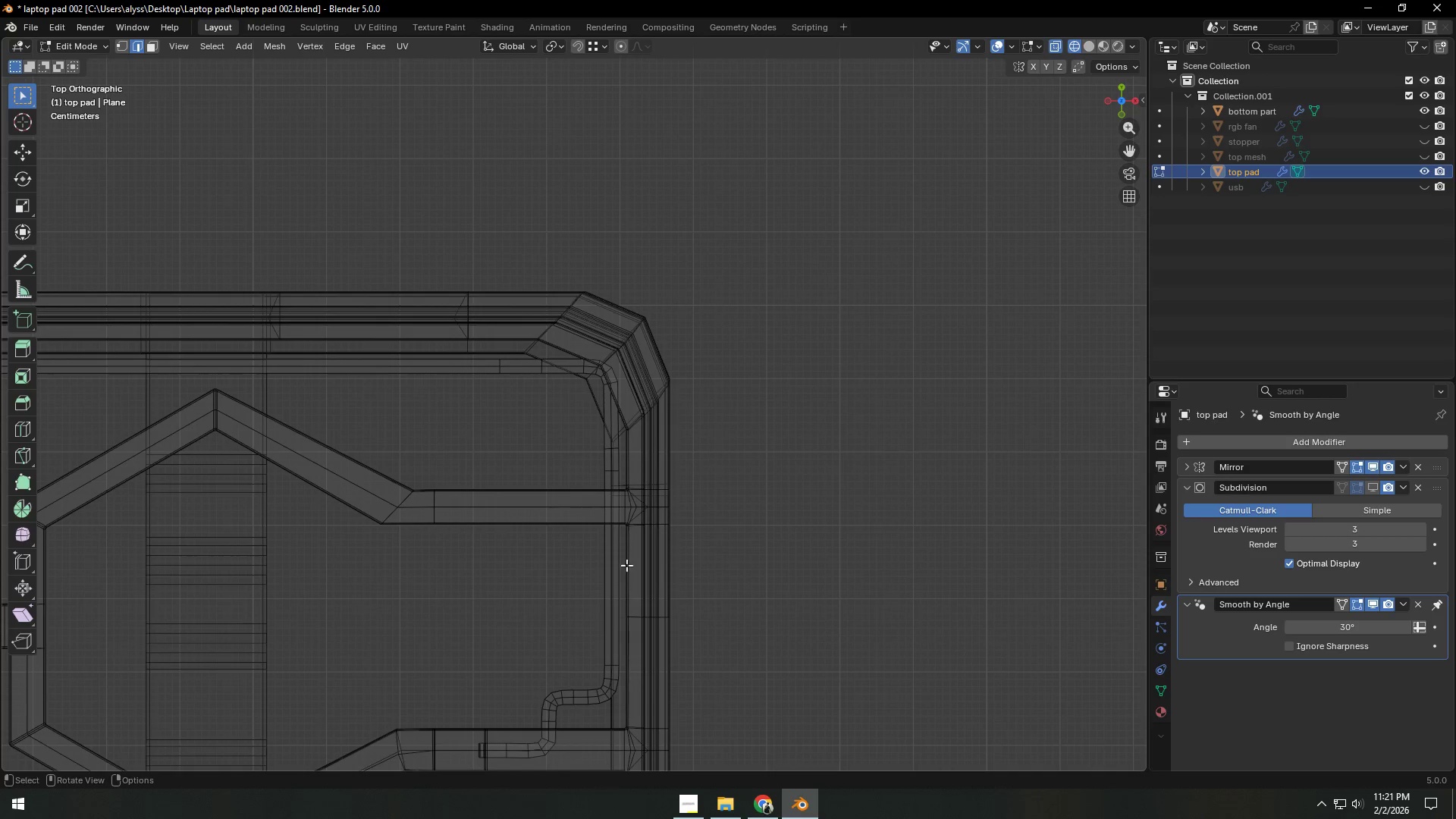 
hold_key(key=AltLeft, duration=1.52)
left_click([605, 471])
 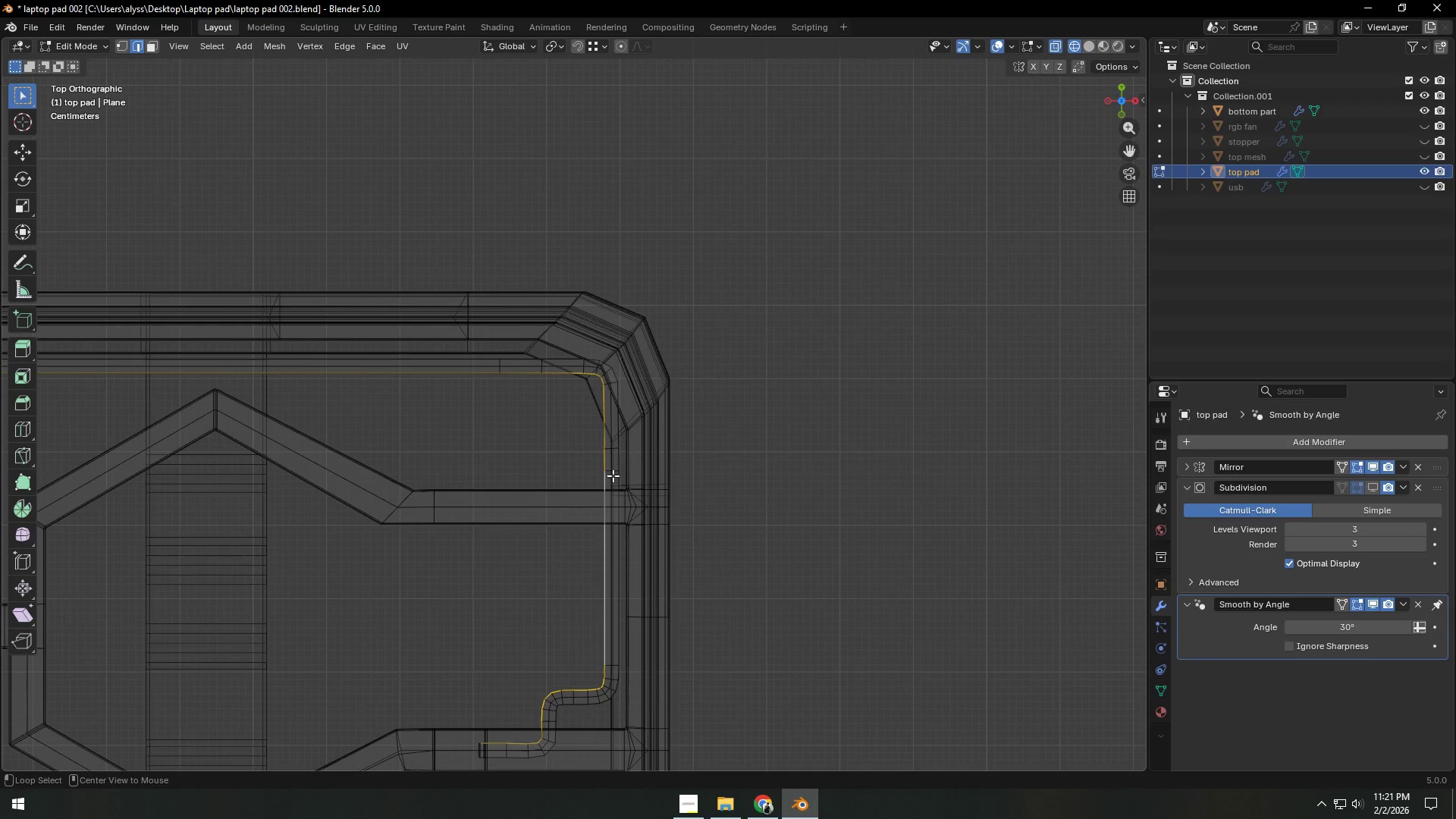 
left_click([611, 472])
 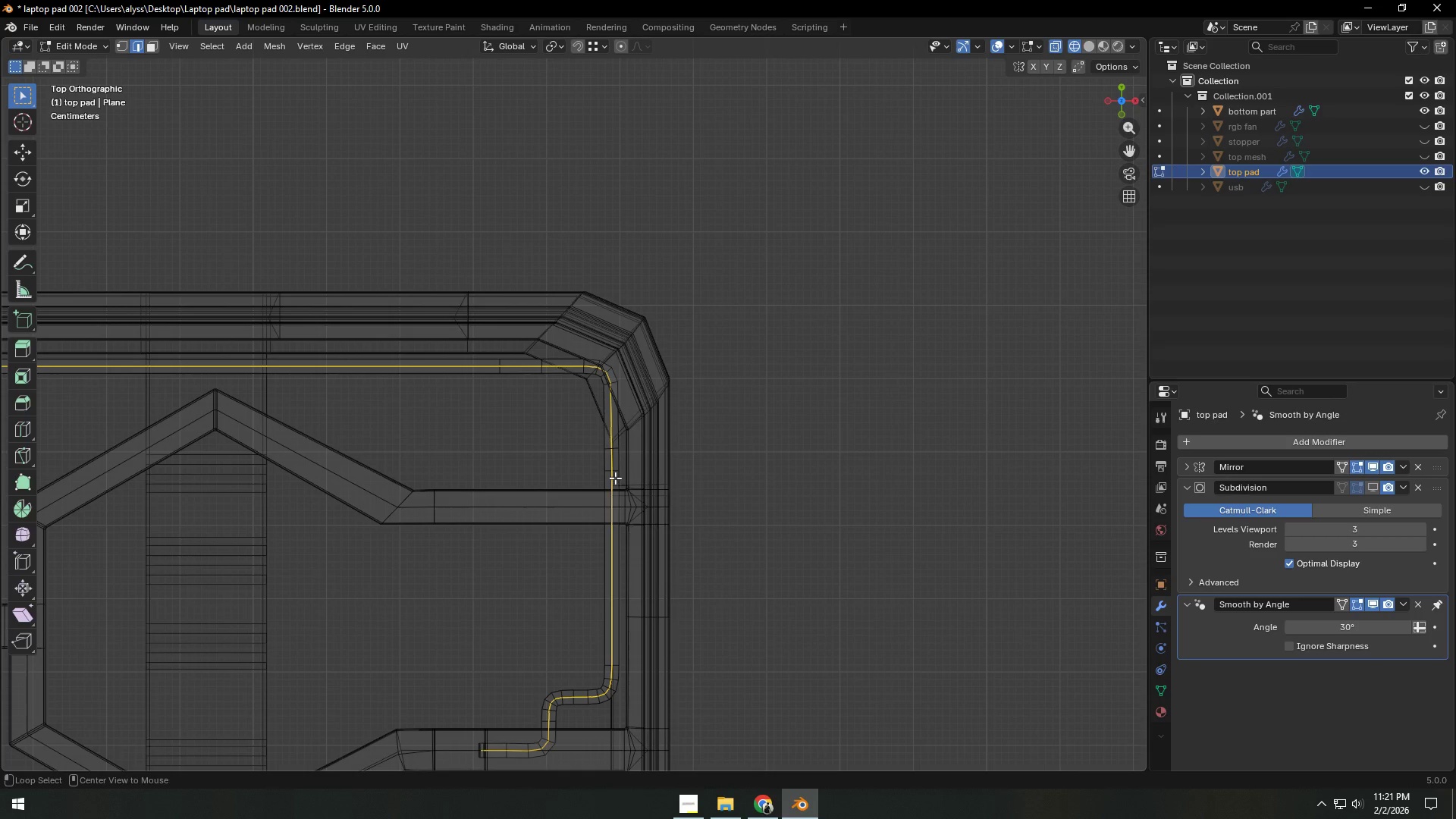 
hold_key(key=AltLeft, duration=1.14)
left_click([615, 469])
 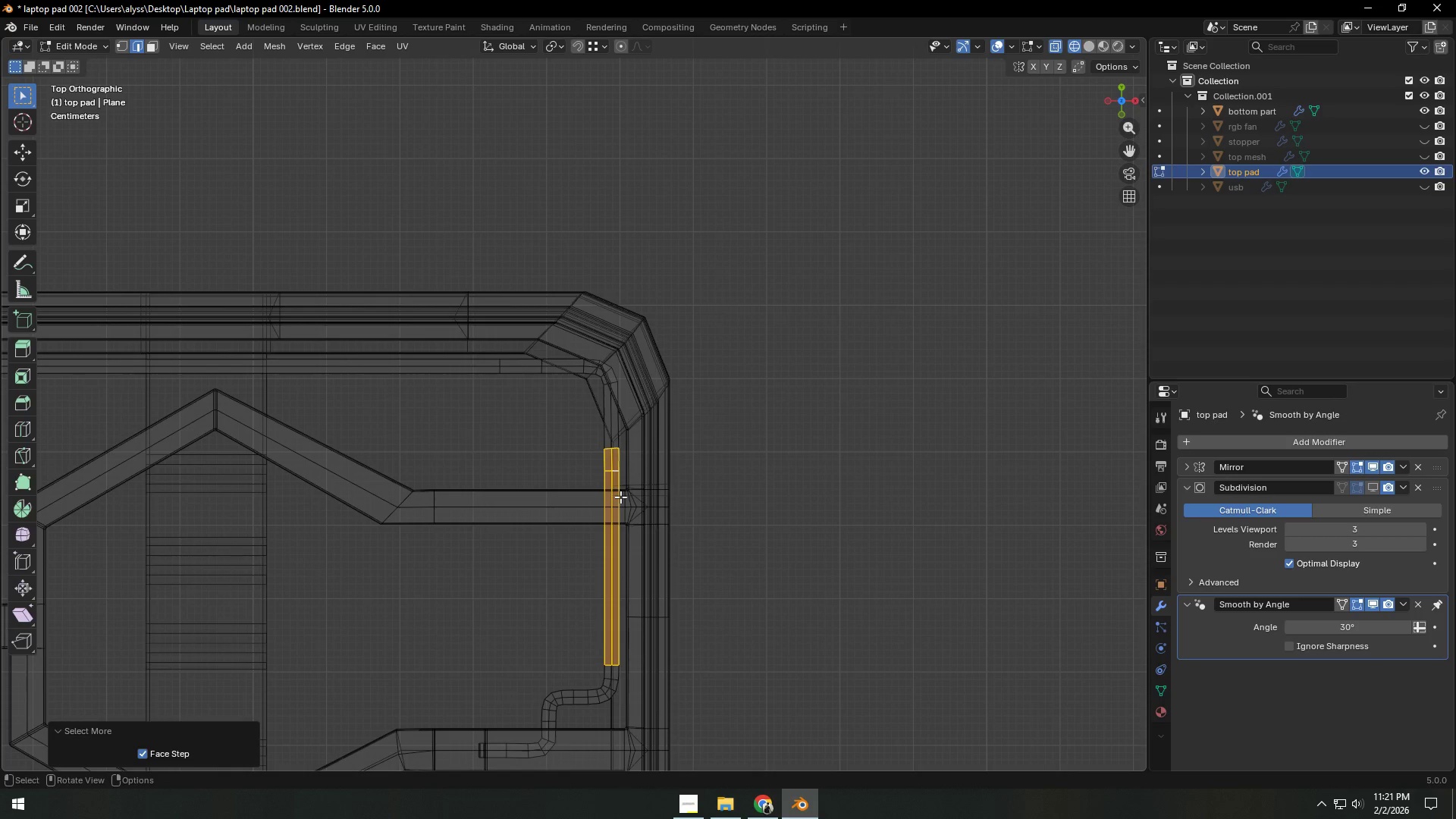 
double_click([620, 497])
 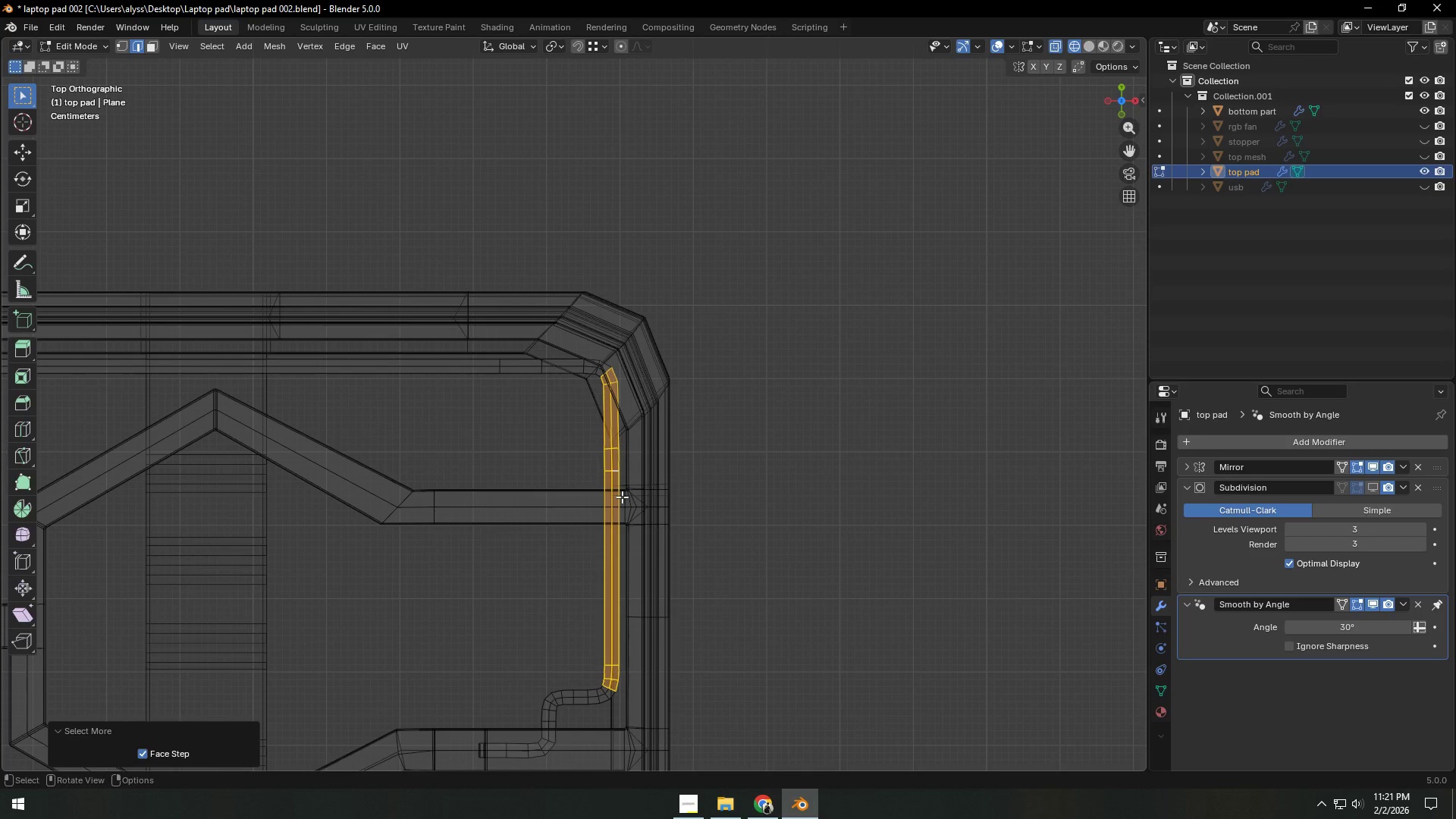 
triple_click([622, 497])
 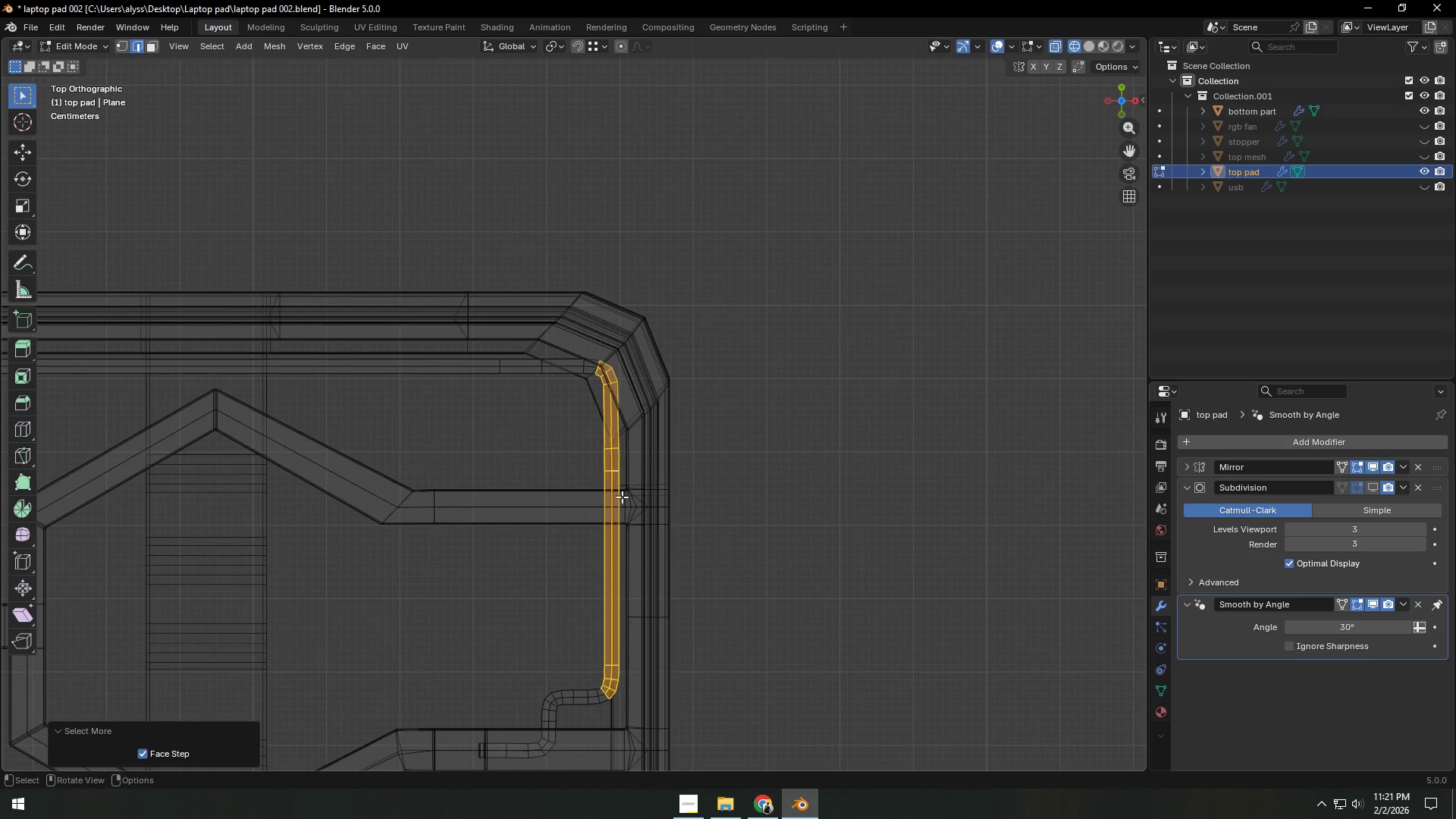 
 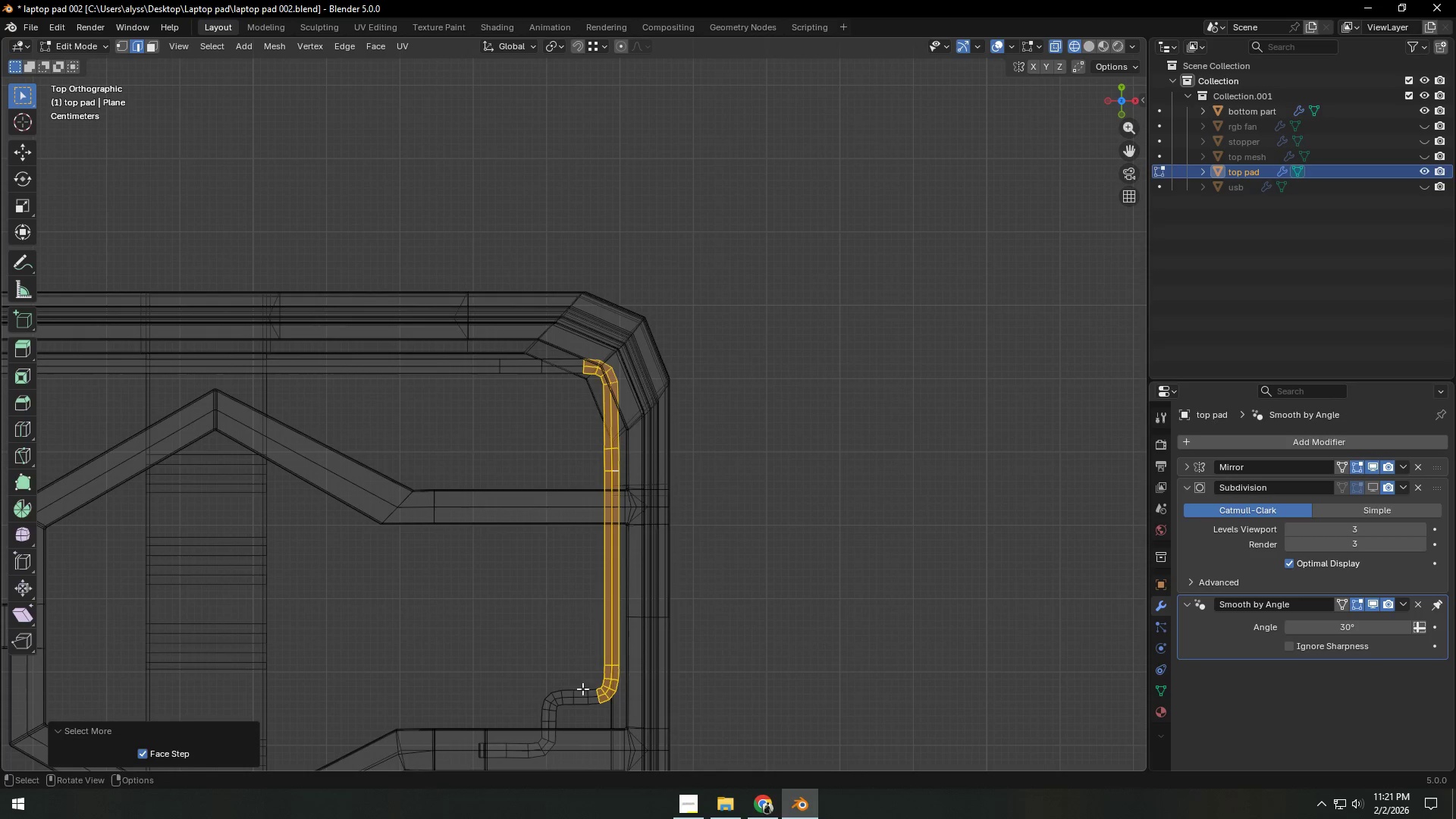 
hold_key(key=ShiftLeft, duration=1.5)
left_click_drag(start_coordinate=[581, 678], to_coordinate=[603, 709])
 